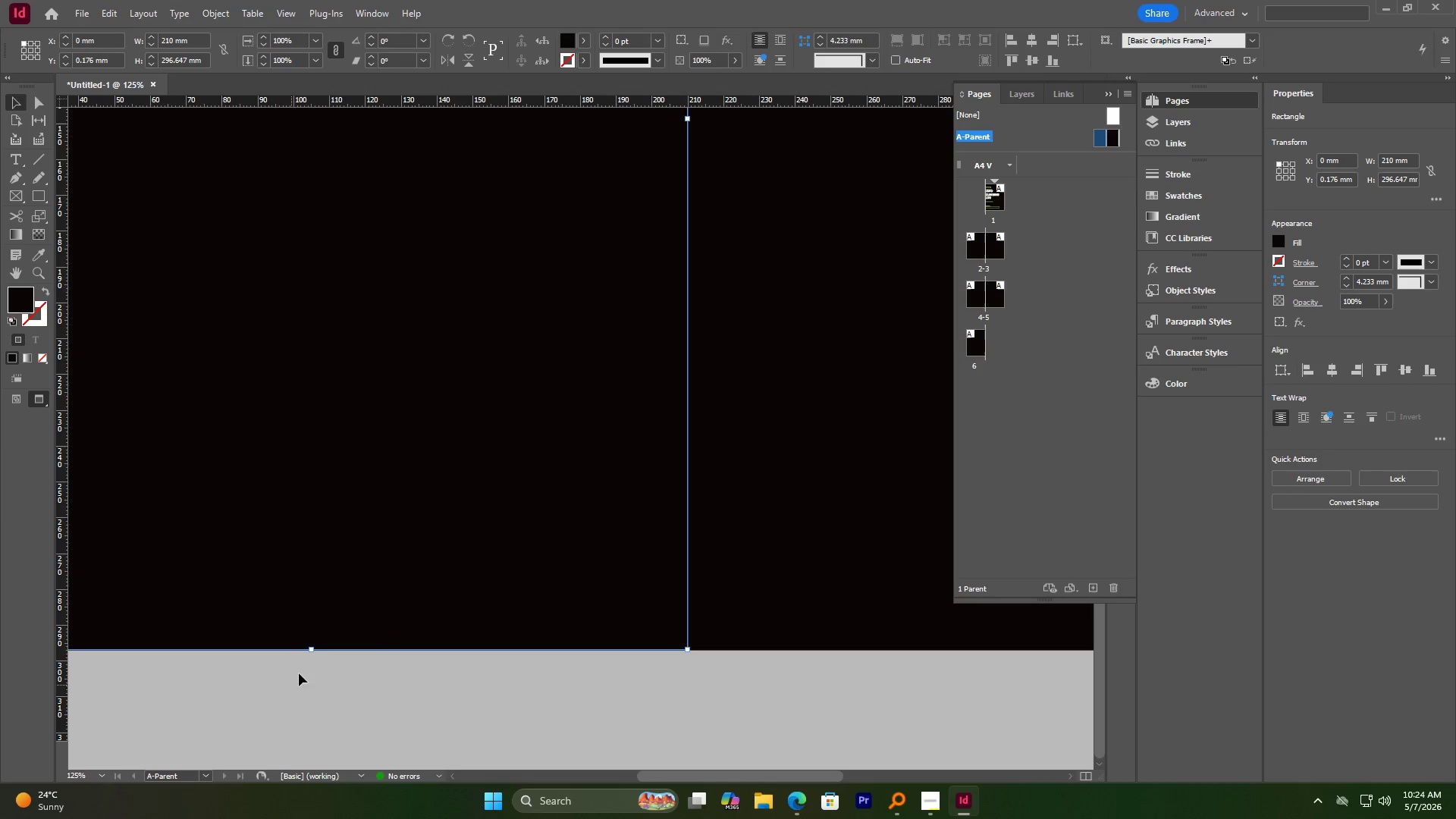 
hold_key(key=AltLeft, duration=1.89)
scroll: coordinate [369, 548], scroll_direction: up, amount: 10.0
 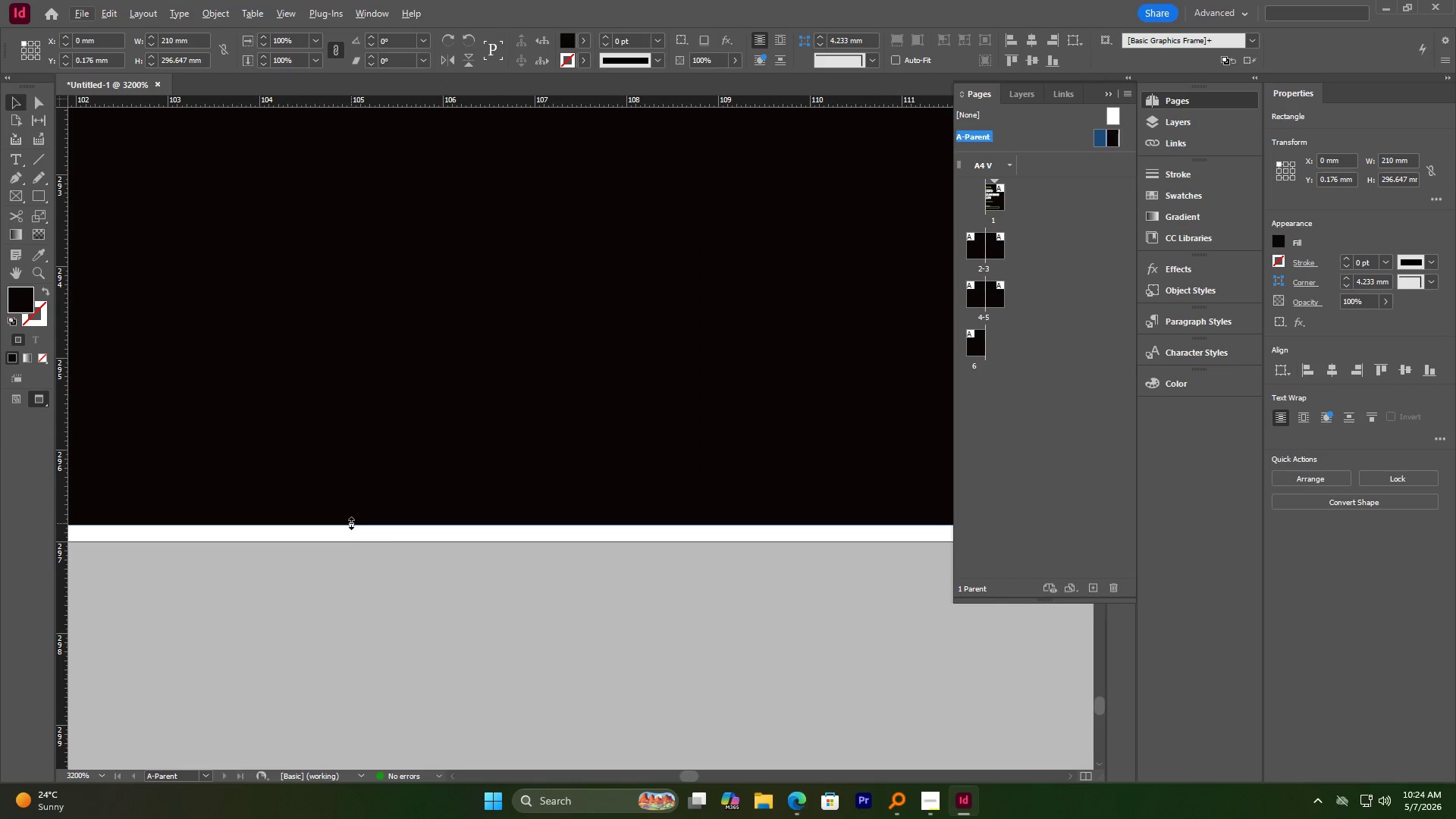 
left_click_drag(start_coordinate=[351, 523], to_coordinate=[353, 541])
 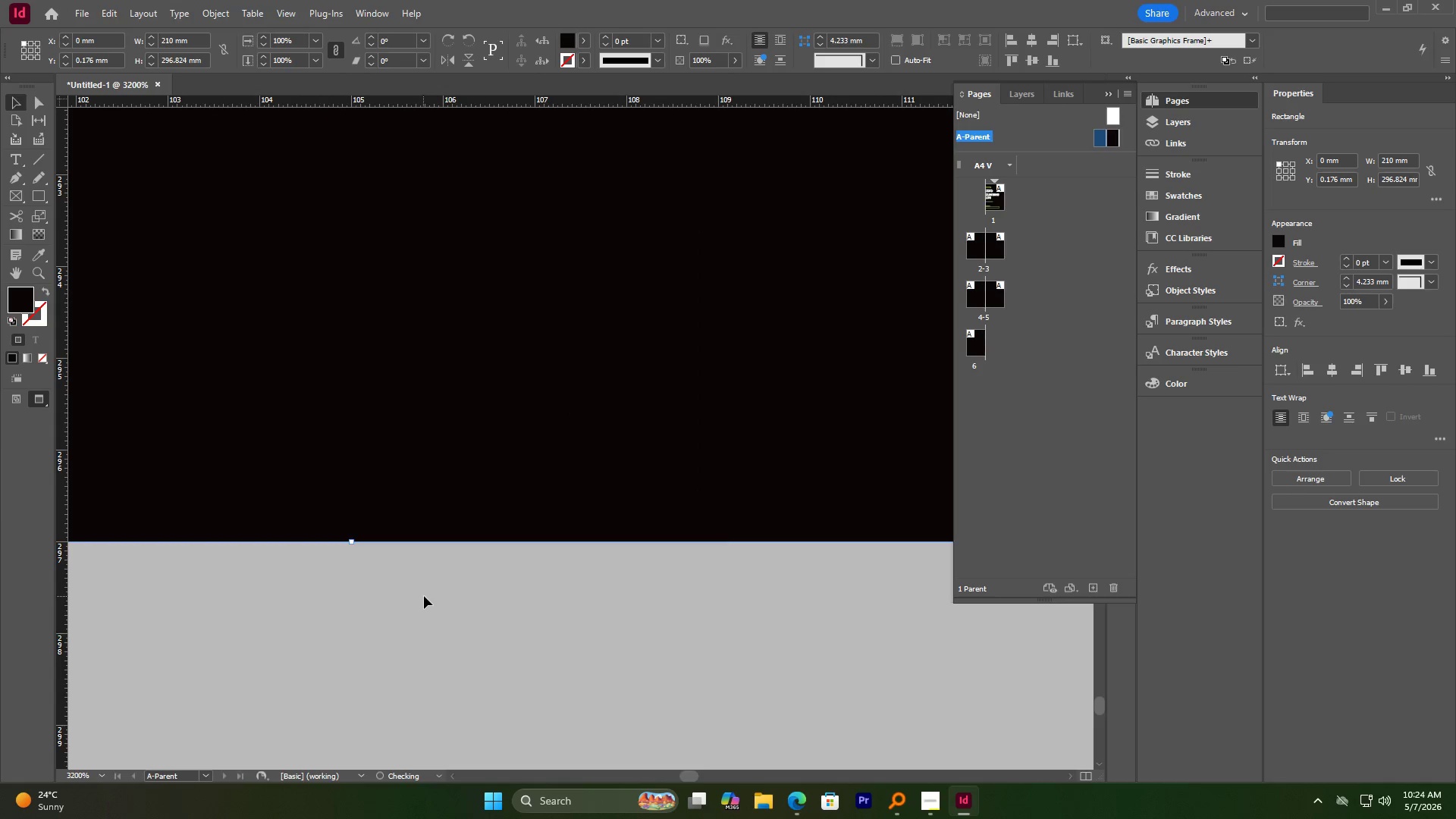 
hold_key(key=AltLeft, duration=1.89)
scroll: coordinate [424, 596], scroll_direction: down, amount: 11.0
 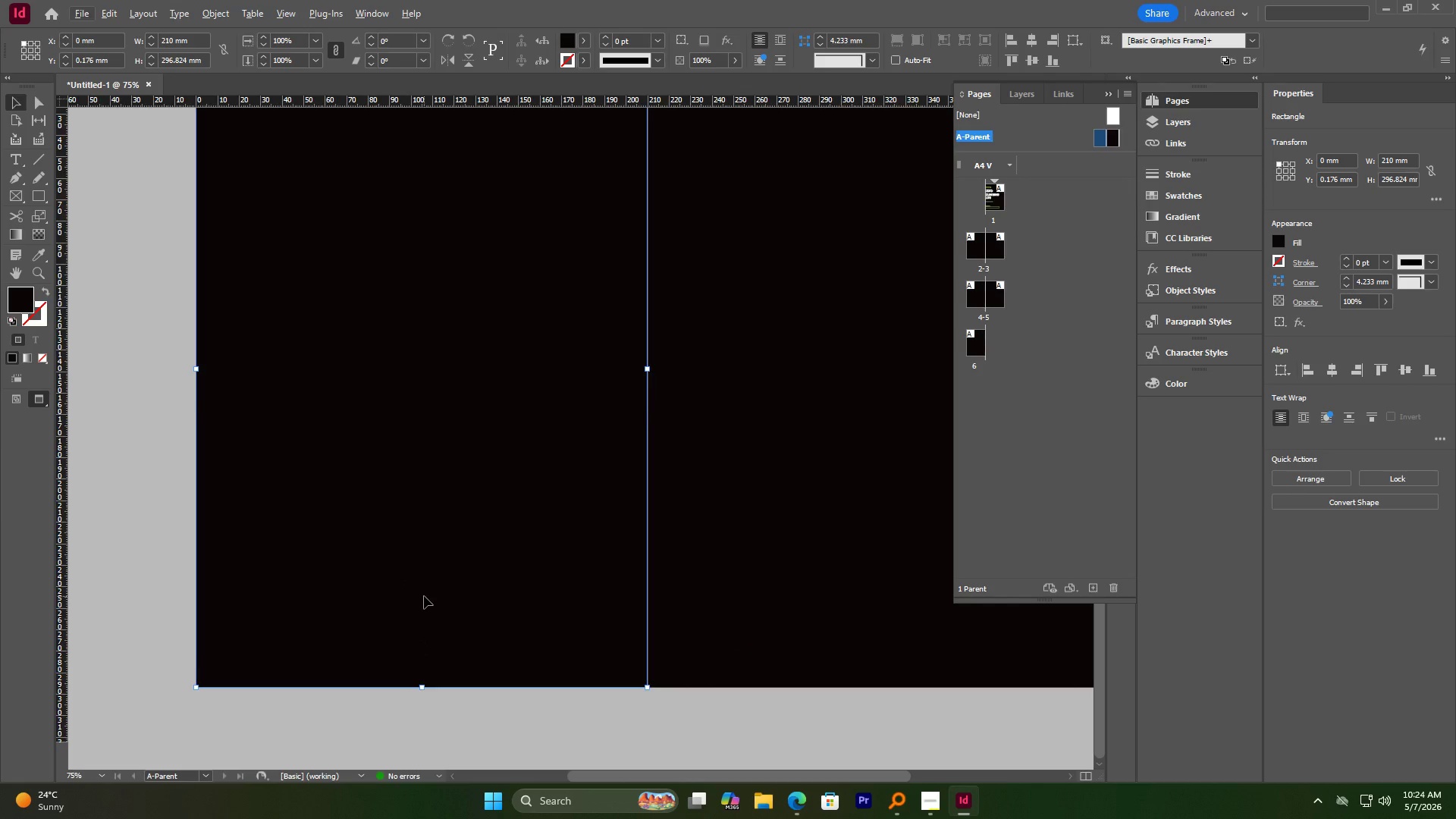 
scroll: coordinate [424, 596], scroll_direction: up, amount: 2.0
 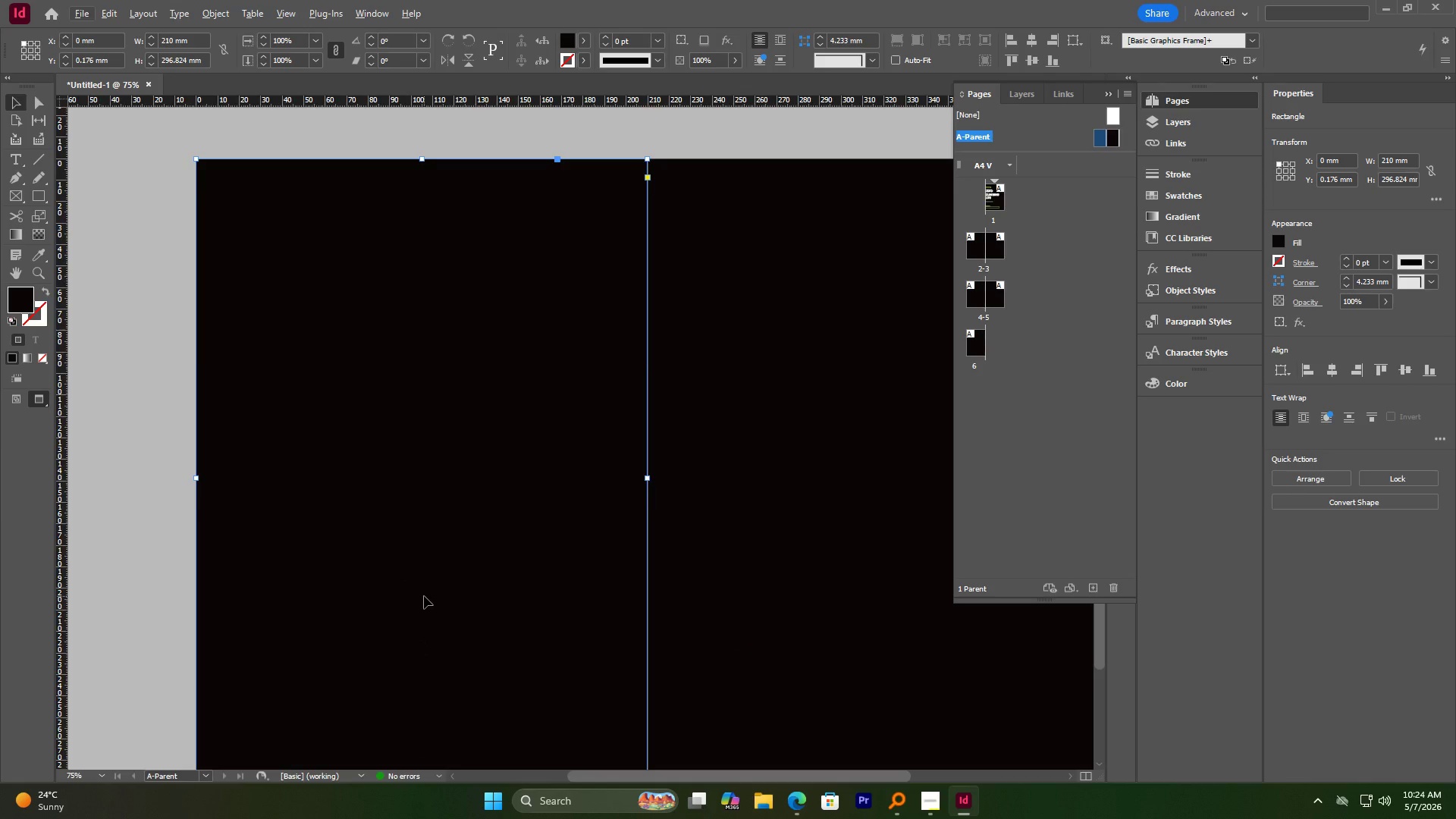 
hold_key(key=AltLeft, duration=1.95)
scroll: coordinate [570, 337], scroll_direction: up, amount: 11.0
 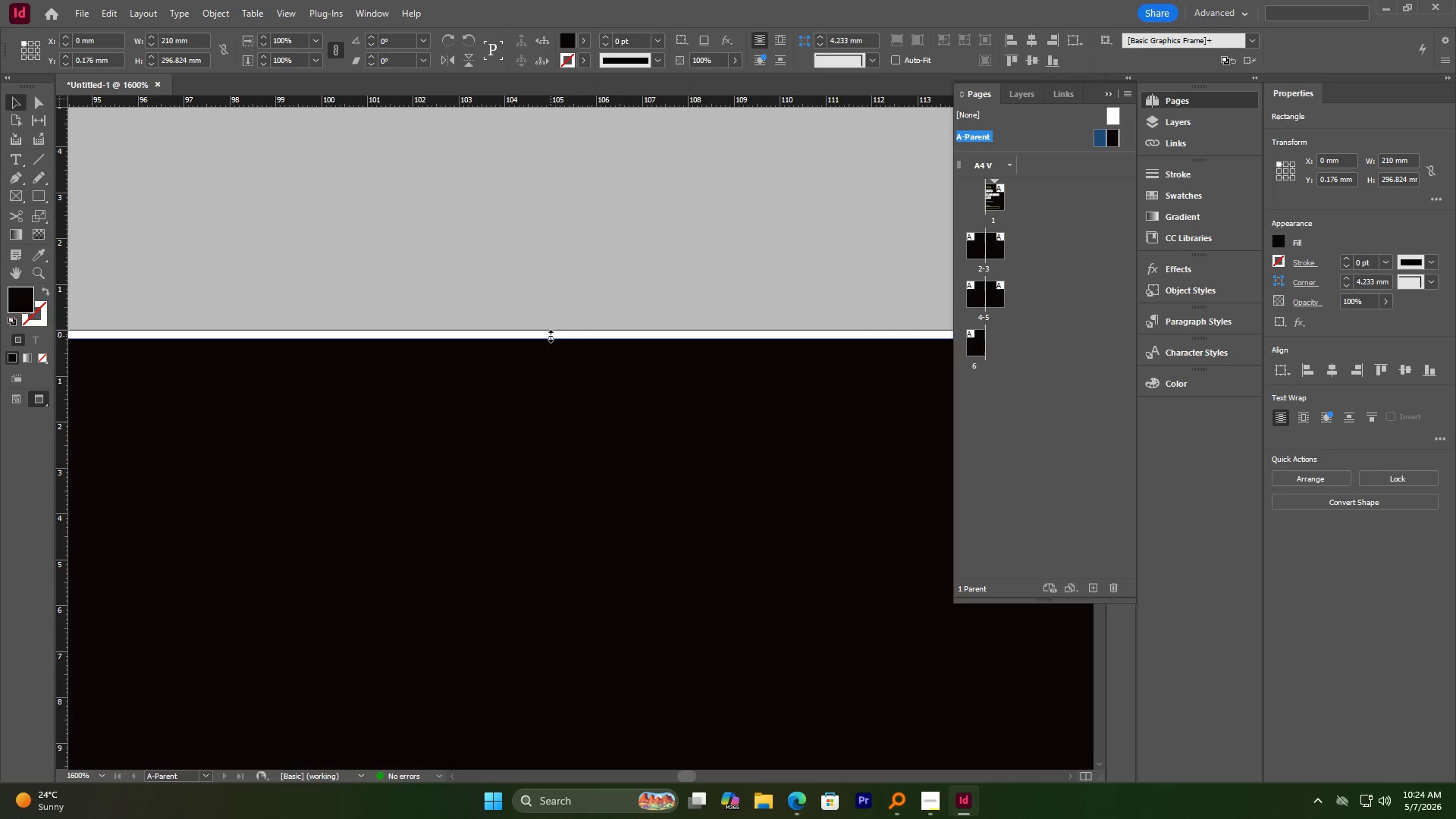 
left_click_drag(start_coordinate=[551, 336], to_coordinate=[556, 333])
 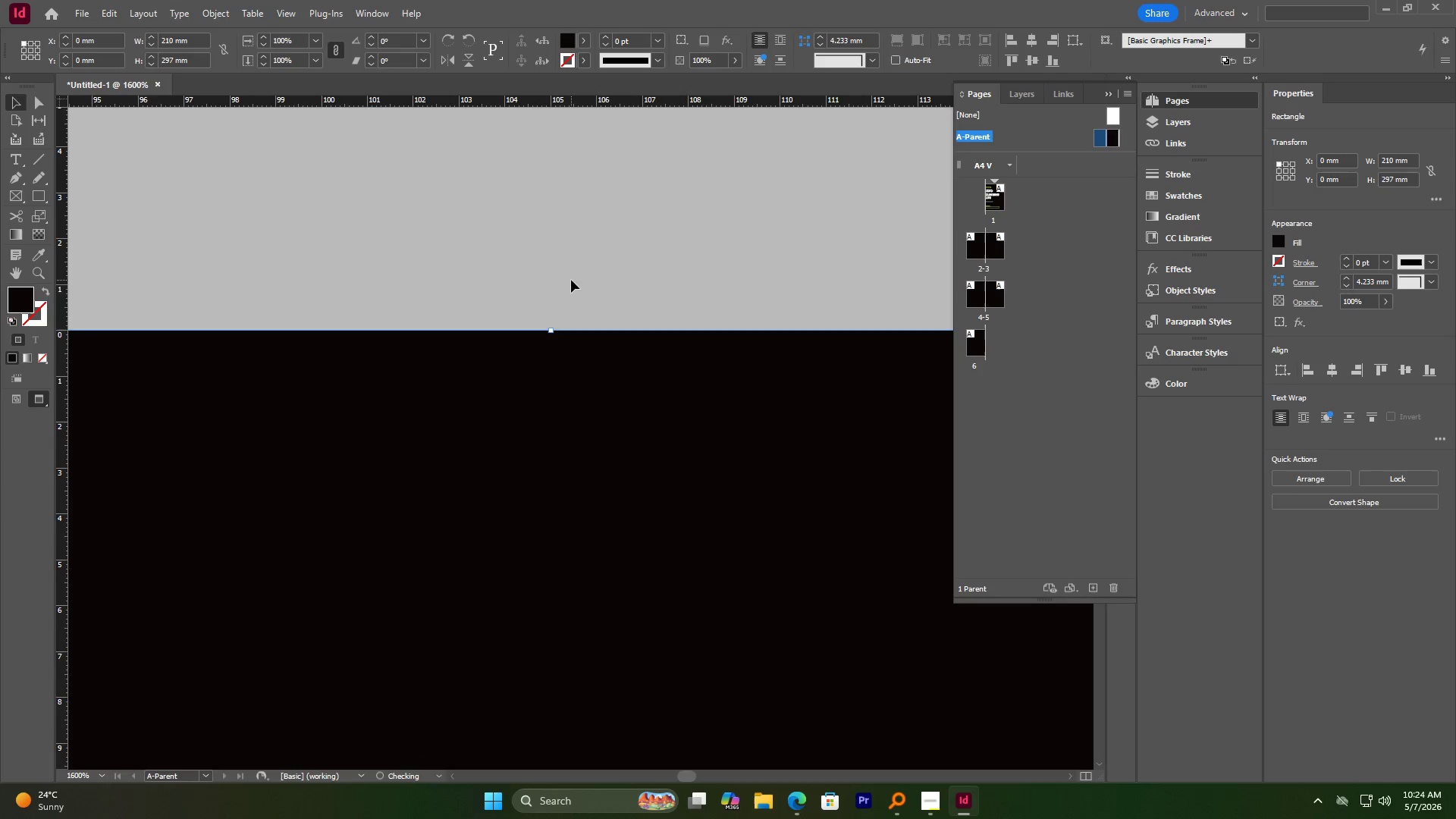 
left_click([571, 280])
 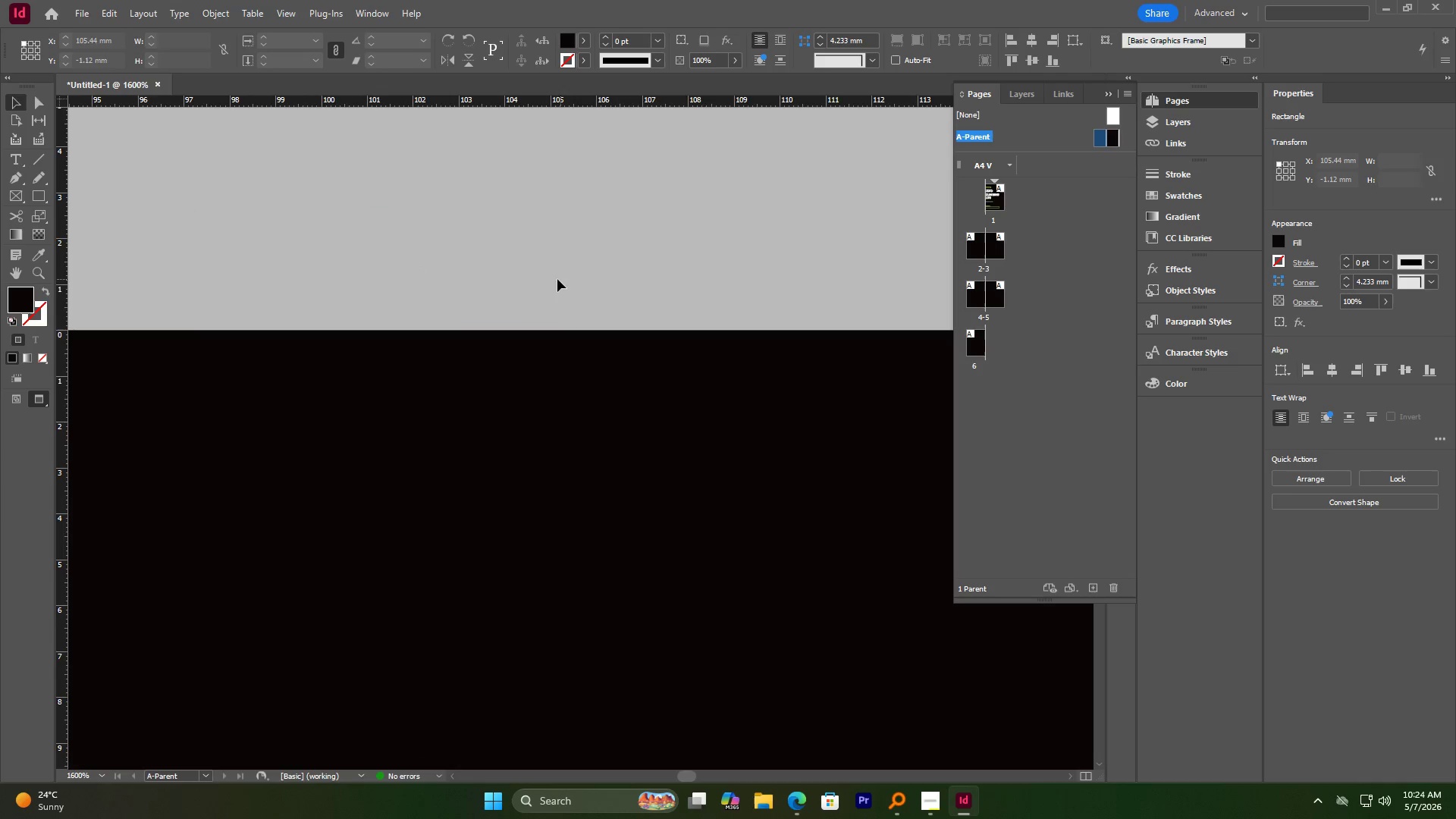 
hold_key(key=AltLeft, duration=1.86)
scroll: coordinate [518, 300], scroll_direction: down, amount: 11.0
 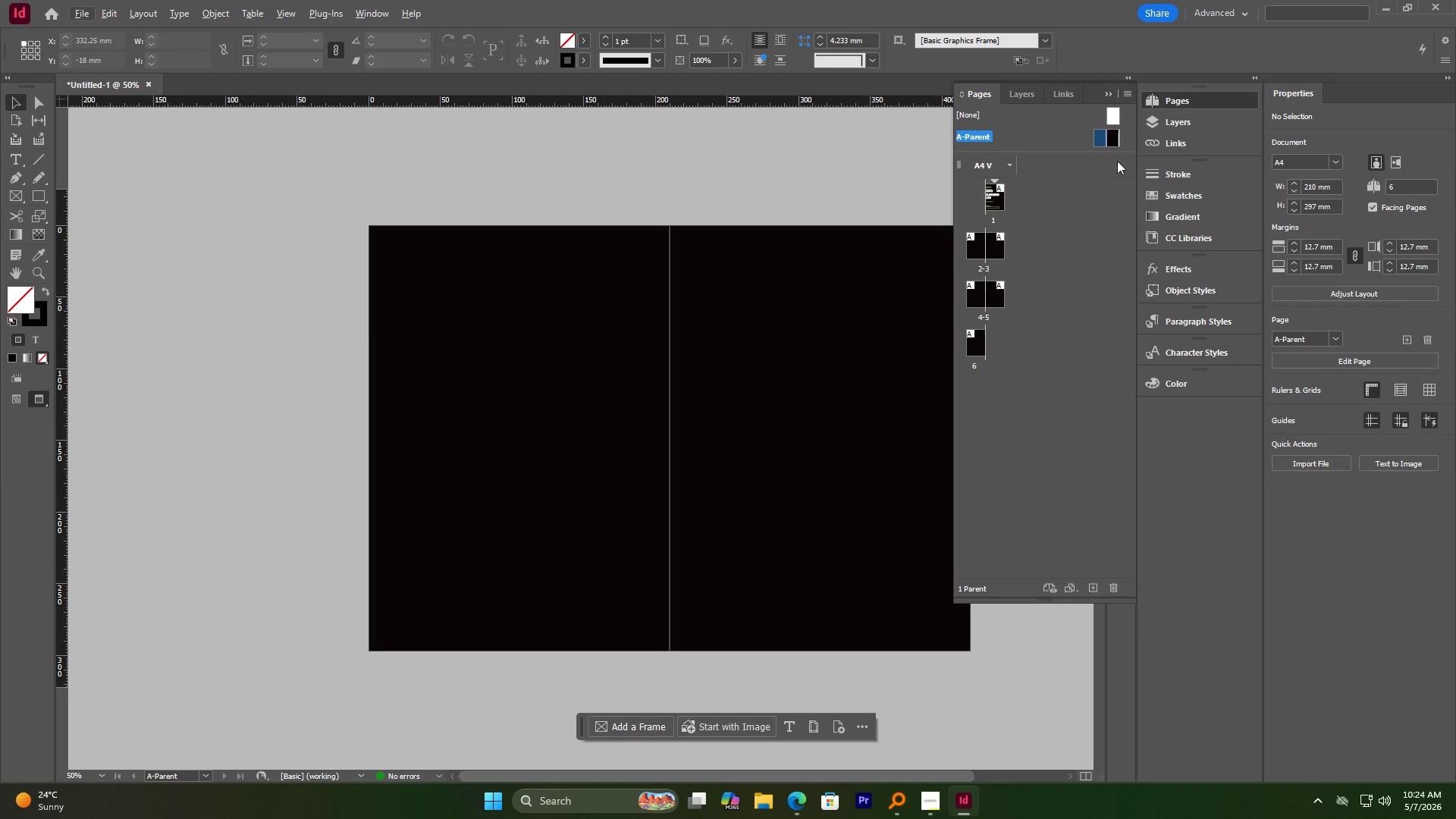 
left_click([1074, 130])
 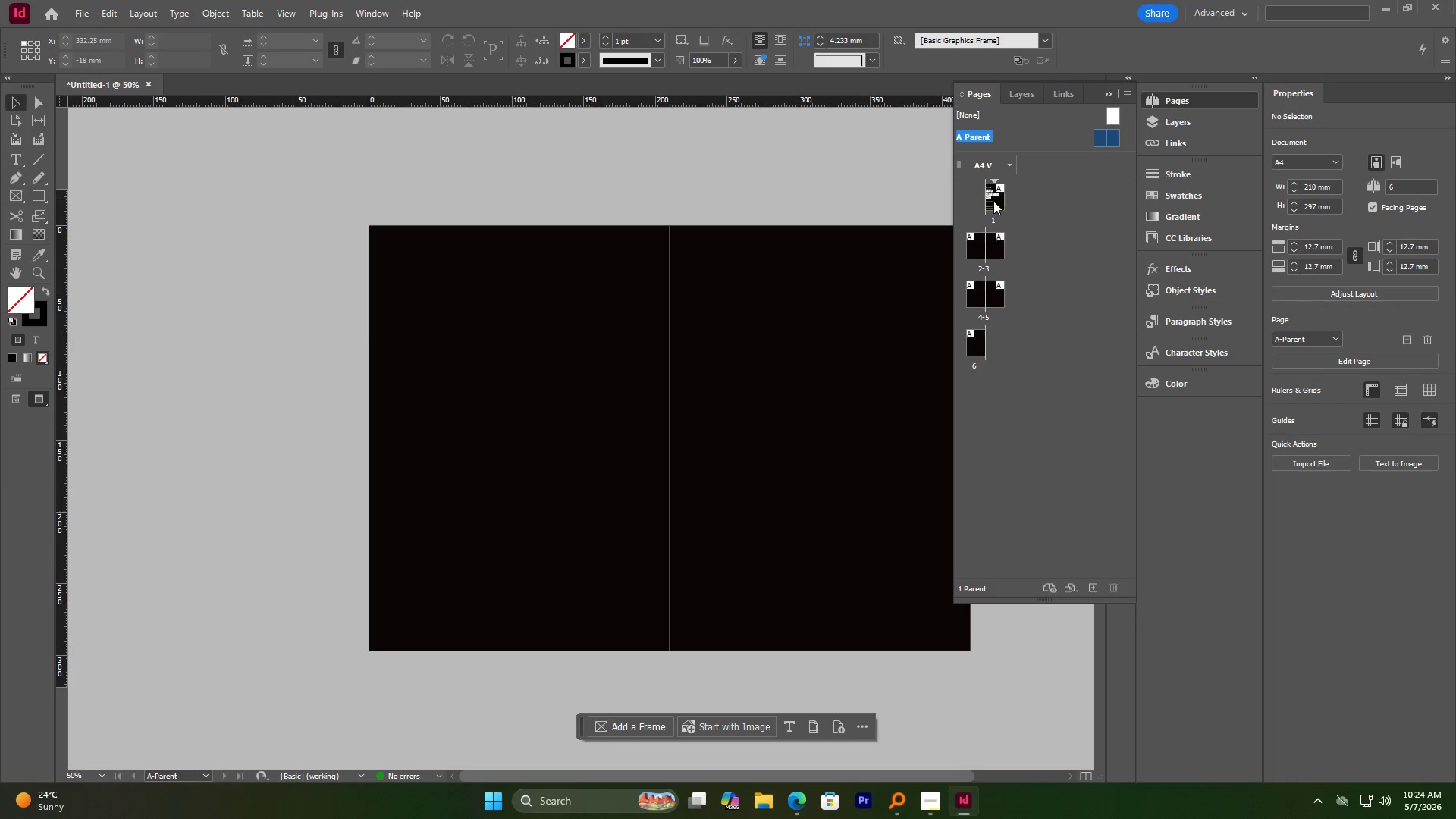 
double_click([993, 201])
 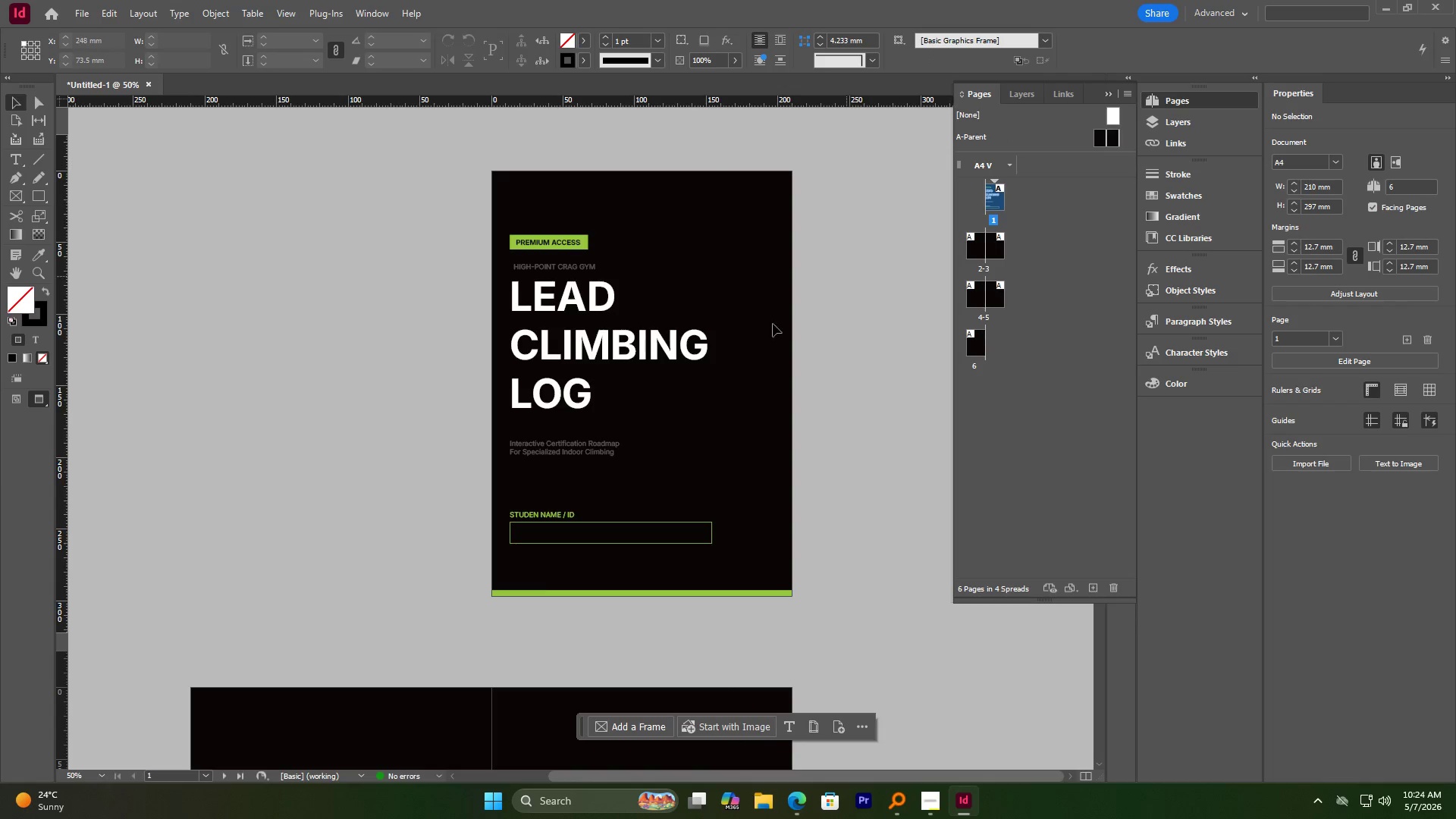 
hold_key(key=AltLeft, duration=2.39)
scroll: coordinate [463, 555], scroll_direction: up, amount: 7.0
 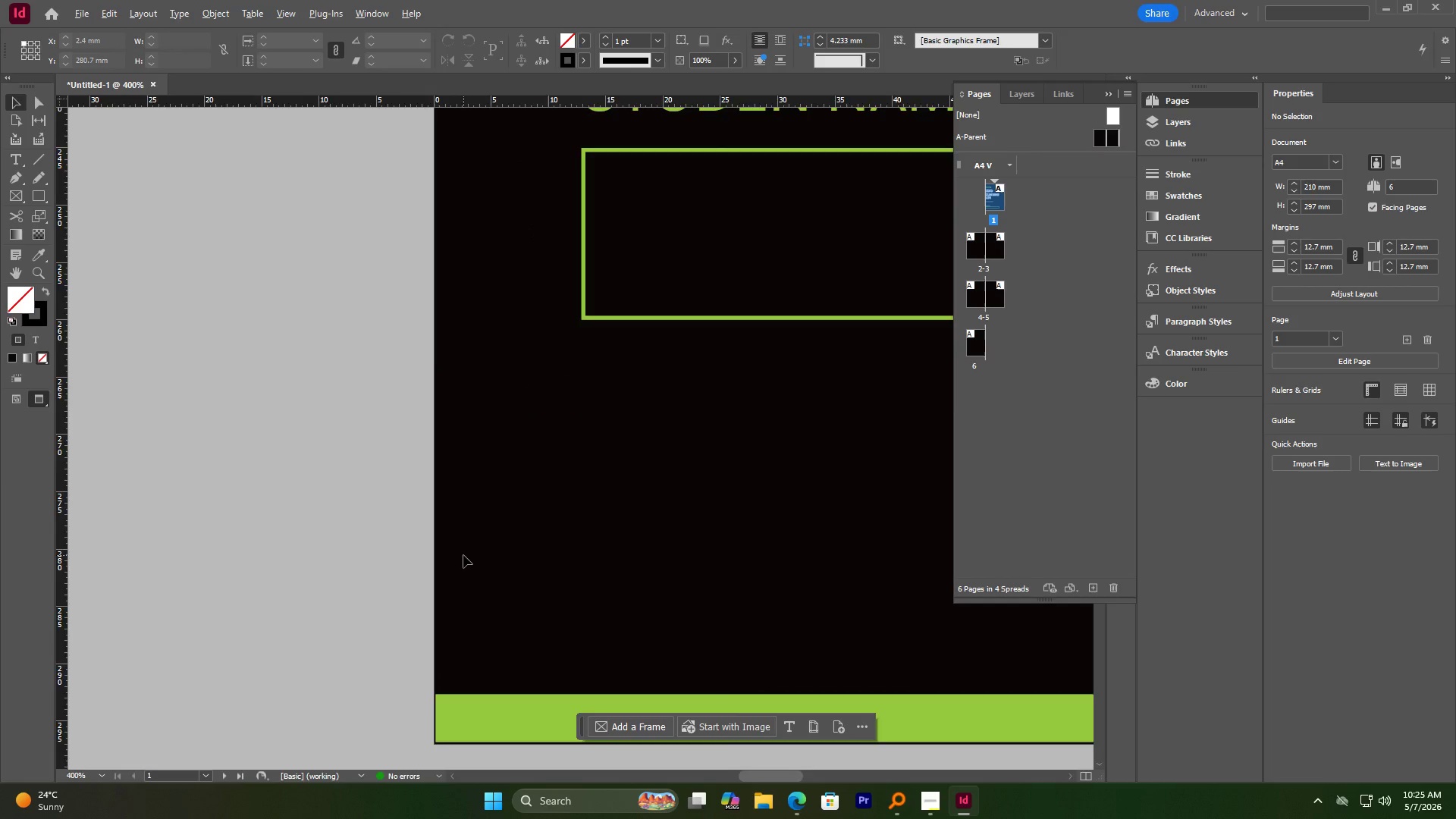 
scroll: coordinate [463, 555], scroll_direction: down, amount: 8.0
 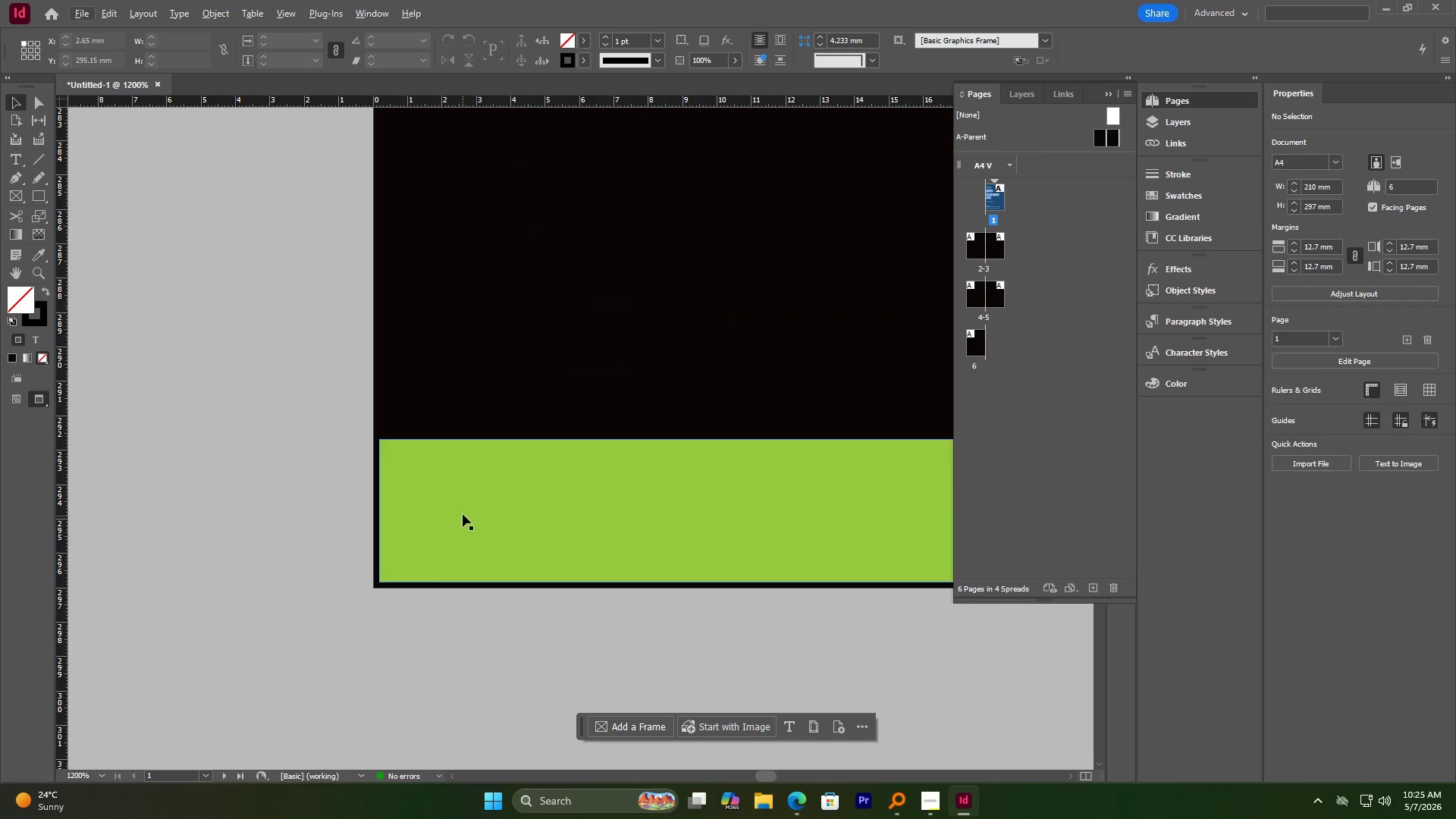 
left_click([463, 514])
 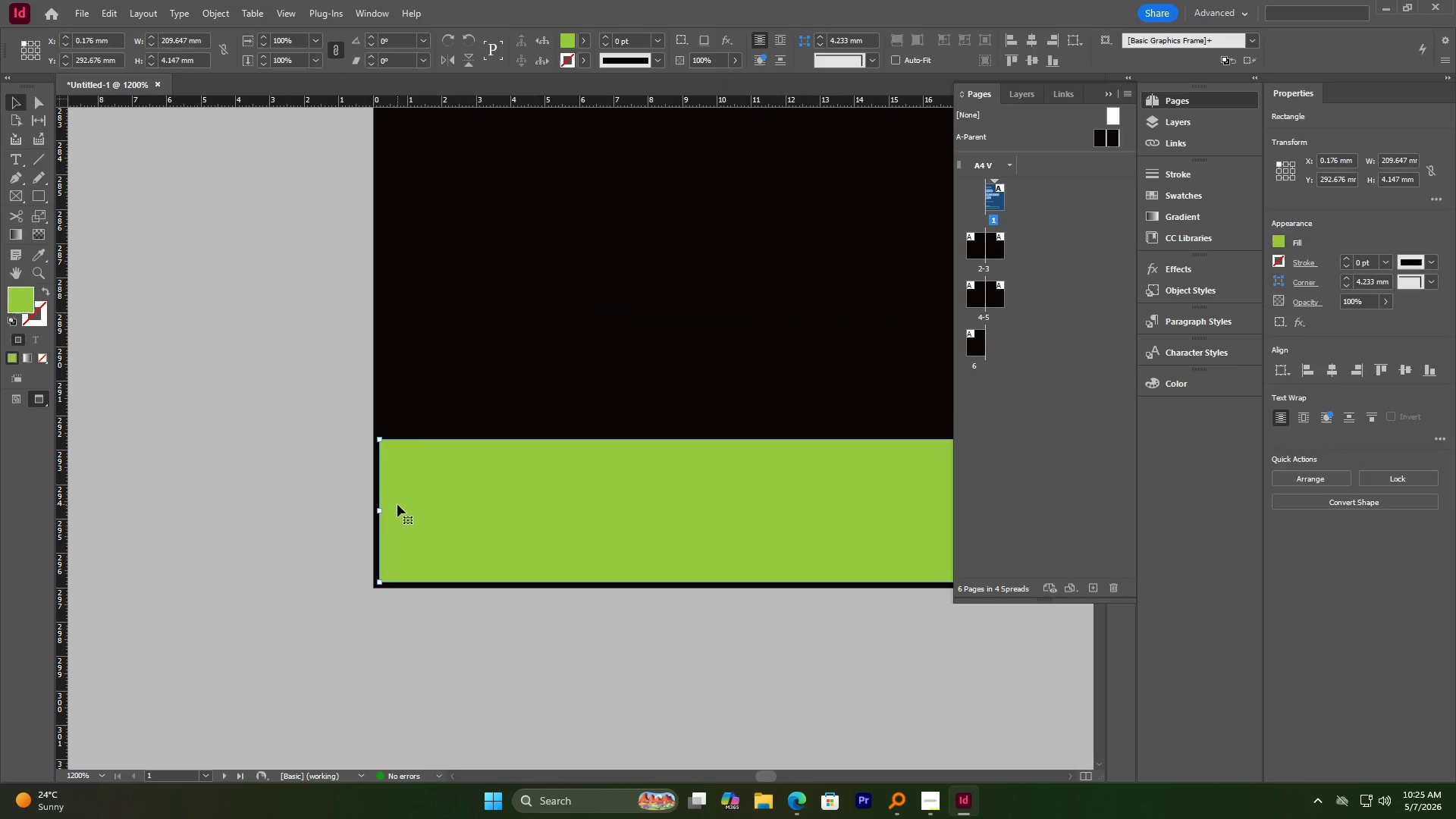 
hold_key(key=AltLeft, duration=0.53)
scroll: coordinate [397, 504], scroll_direction: up, amount: 3.0
 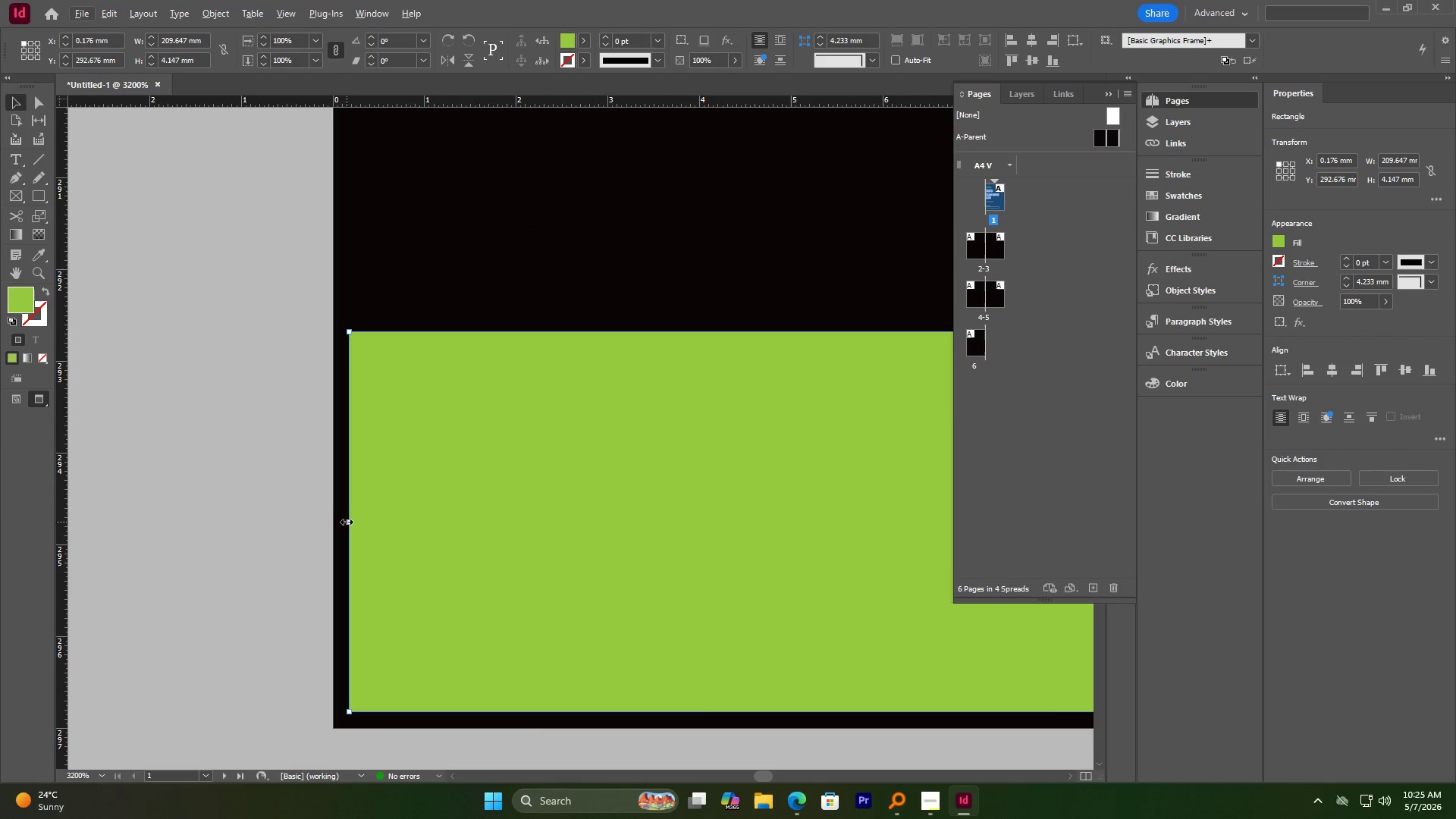 
left_click_drag(start_coordinate=[348, 522], to_coordinate=[335, 521])
 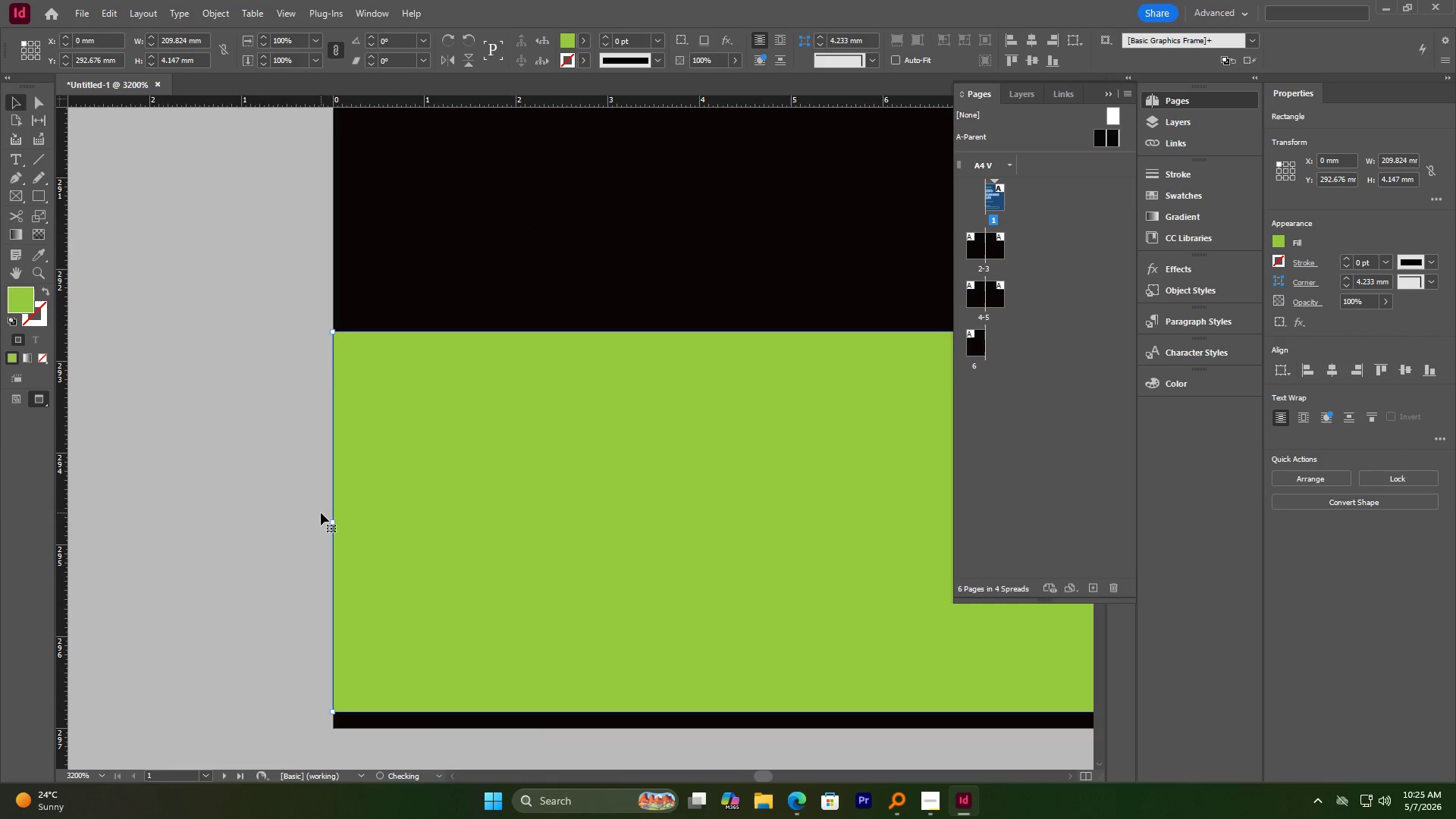 
hold_key(key=AltLeft, duration=1.92)
scroll: coordinate [871, 563], scroll_direction: down, amount: 3.0
 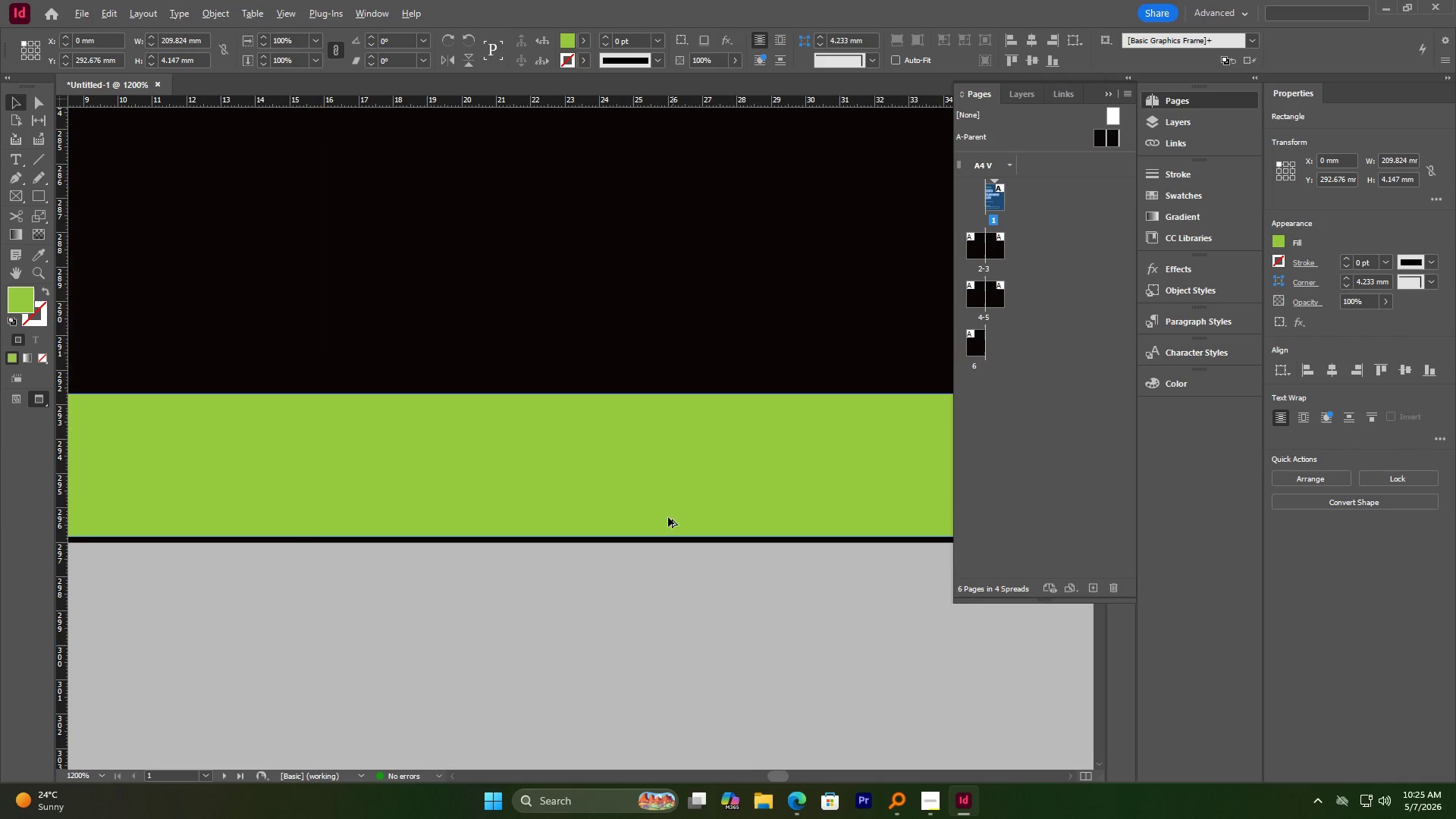 
left_click([568, 503])
 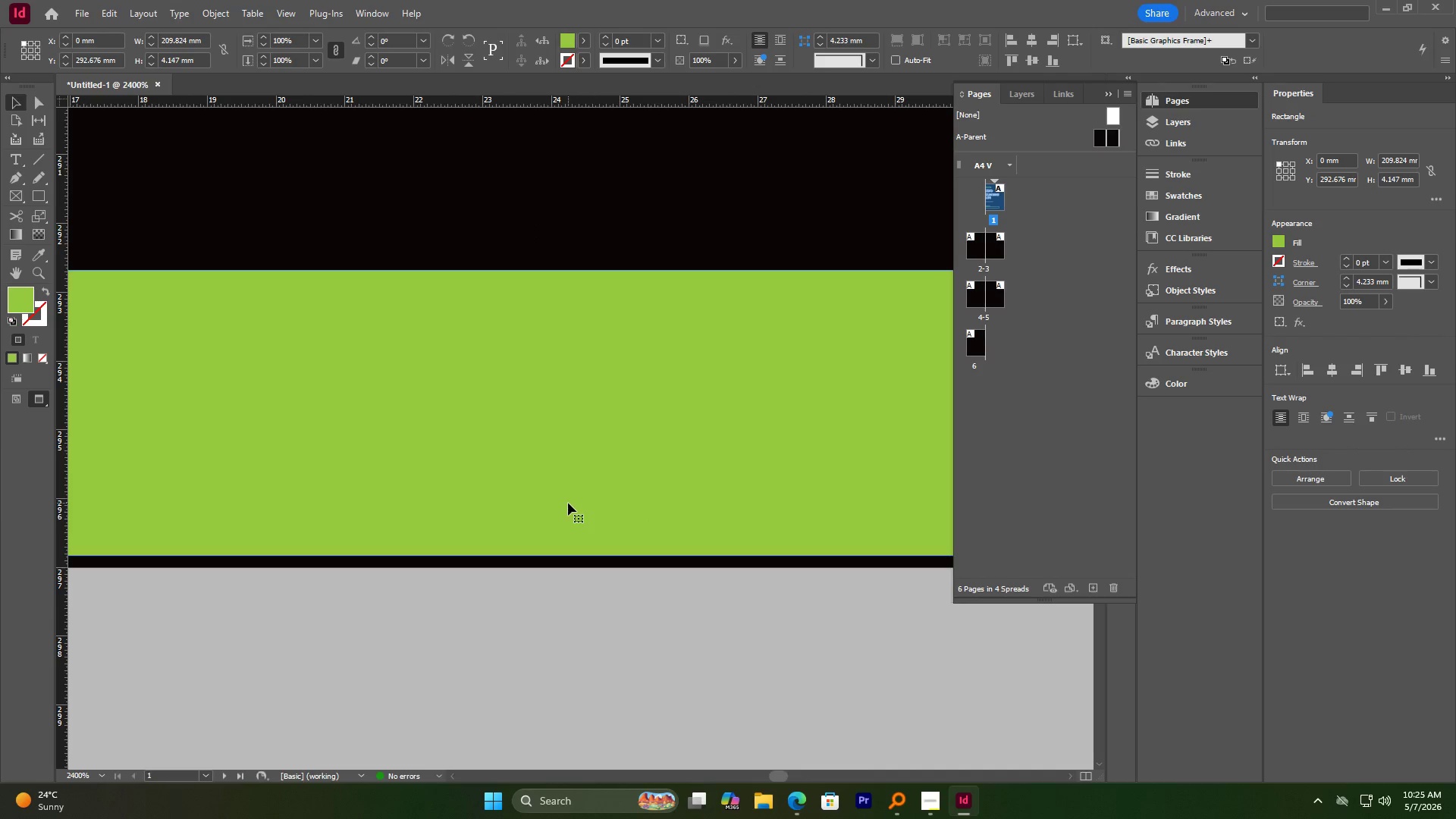 
scroll: coordinate [648, 517], scroll_direction: up, amount: 2.0
 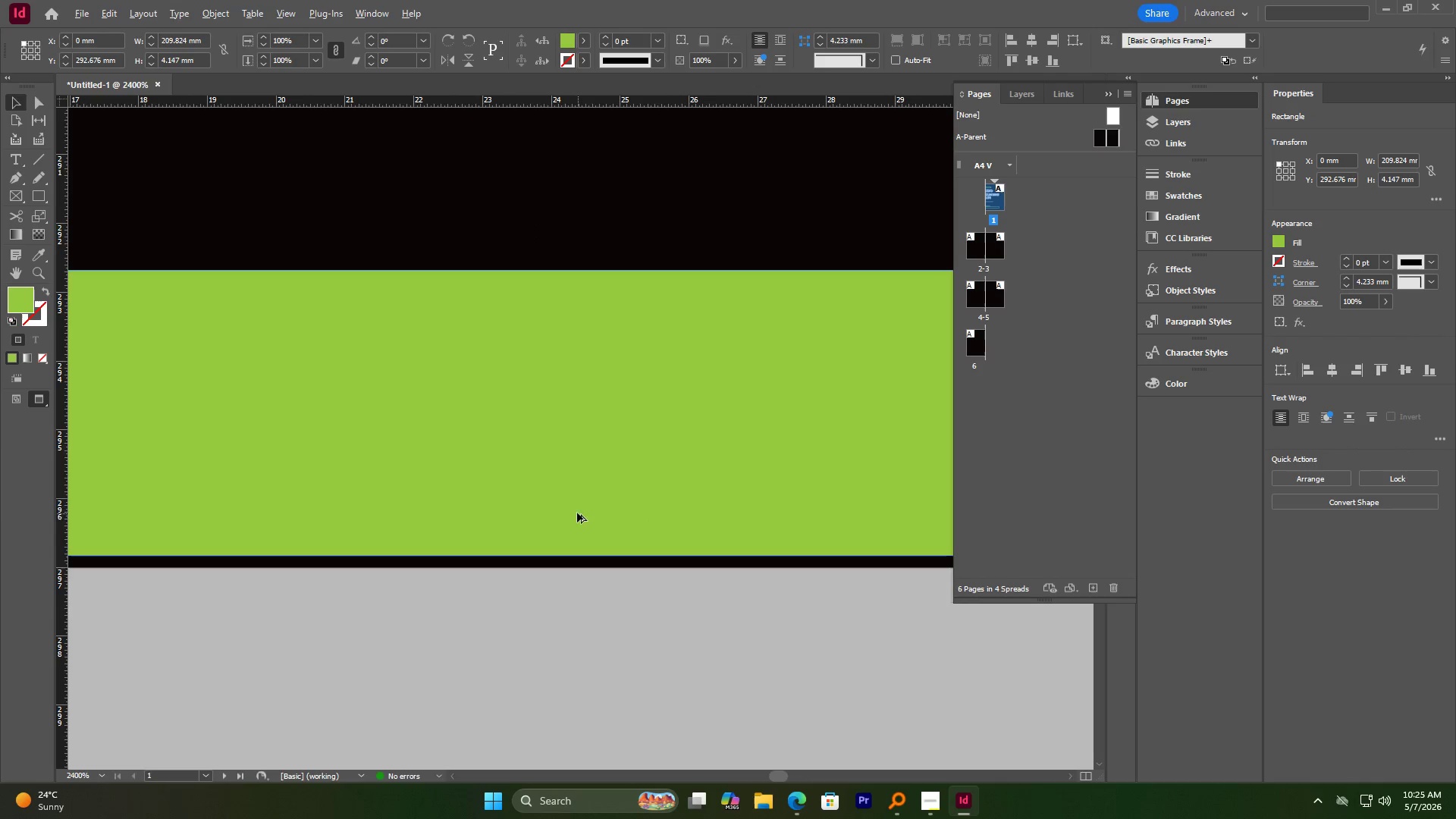 
hold_key(key=AltLeft, duration=2.95)
scroll: coordinate [649, 503], scroll_direction: down, amount: 6.0
 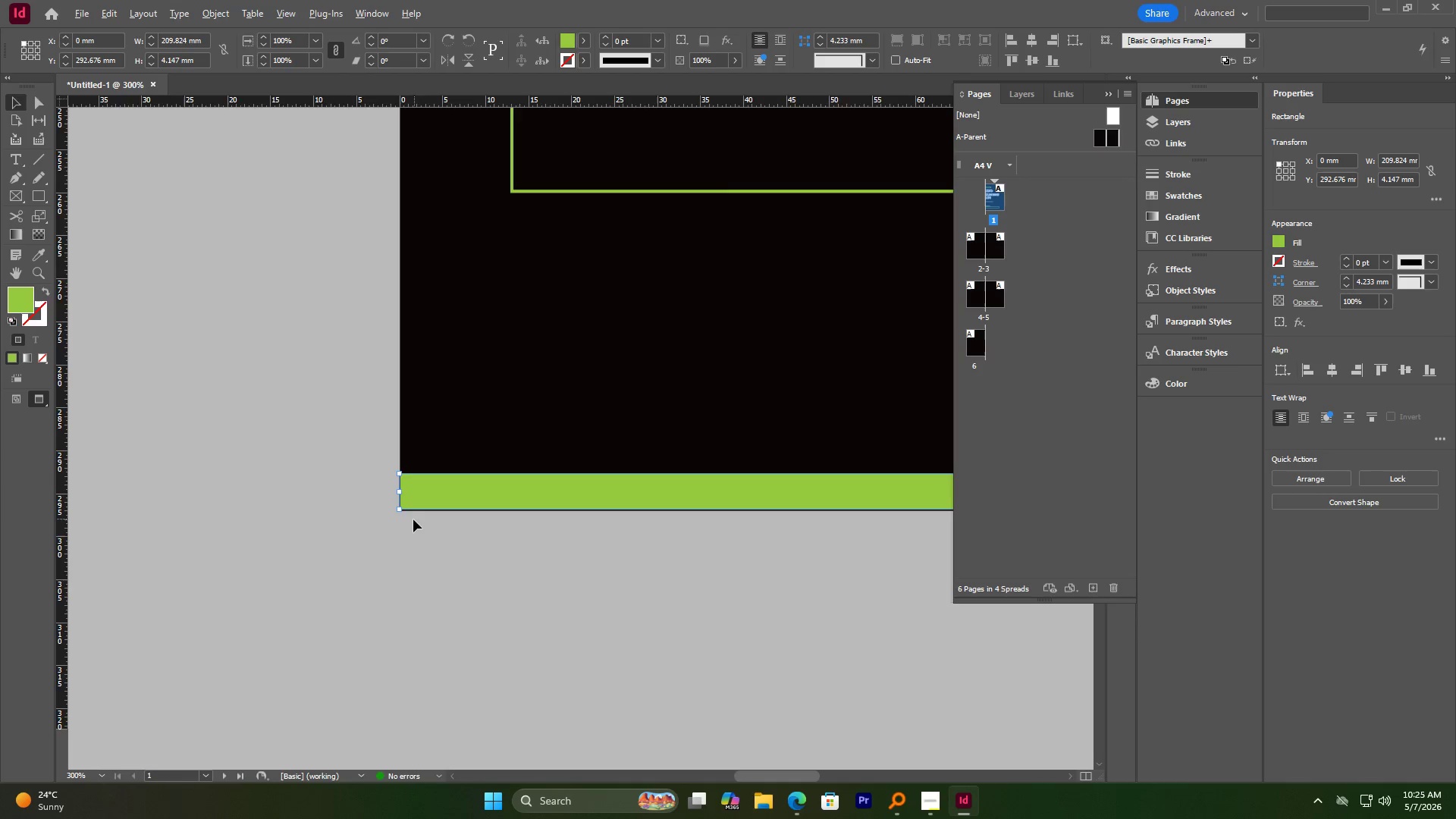 
scroll: coordinate [409, 494], scroll_direction: up, amount: 8.0
 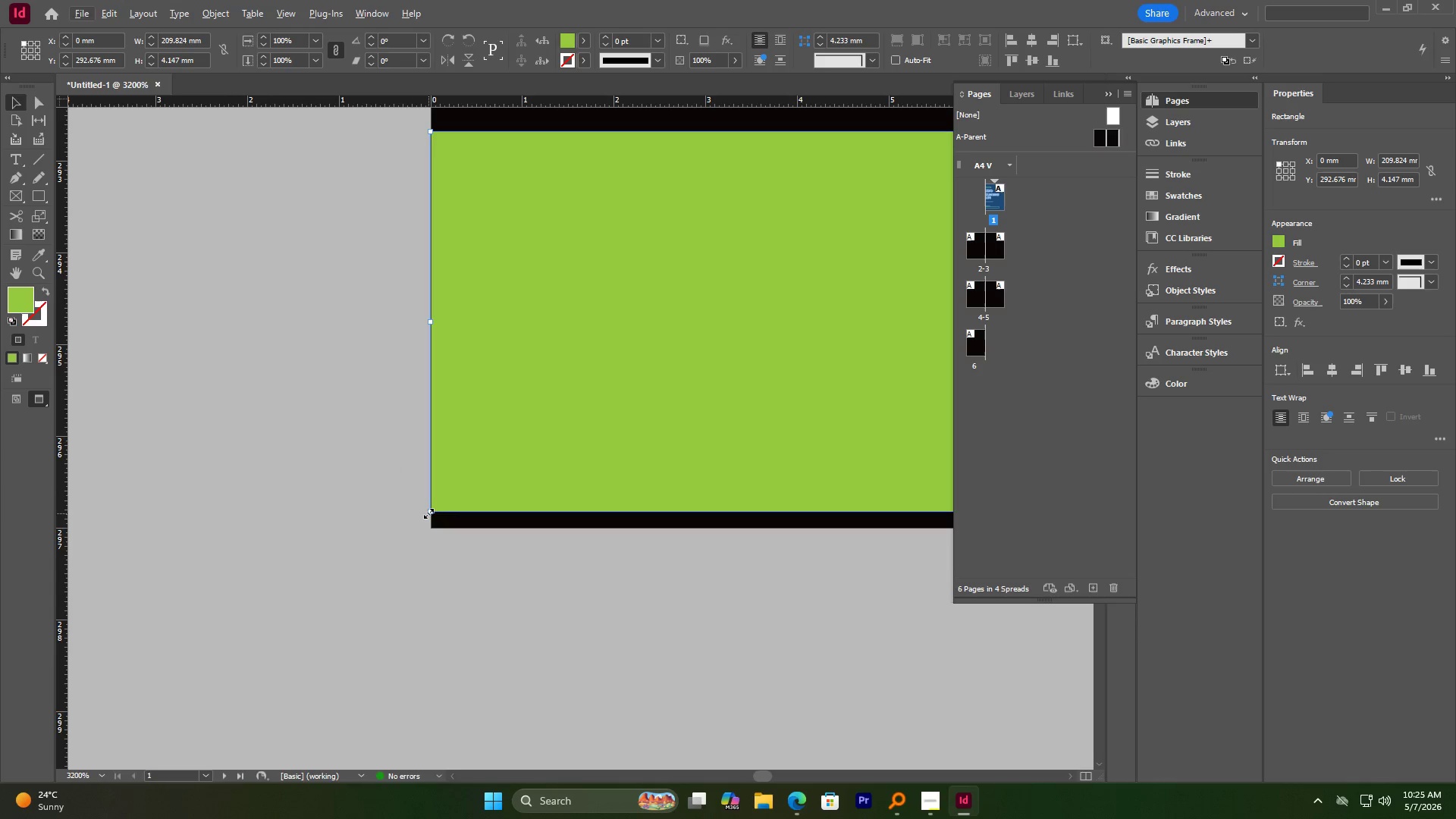 
left_click_drag(start_coordinate=[428, 513], to_coordinate=[429, 526])
 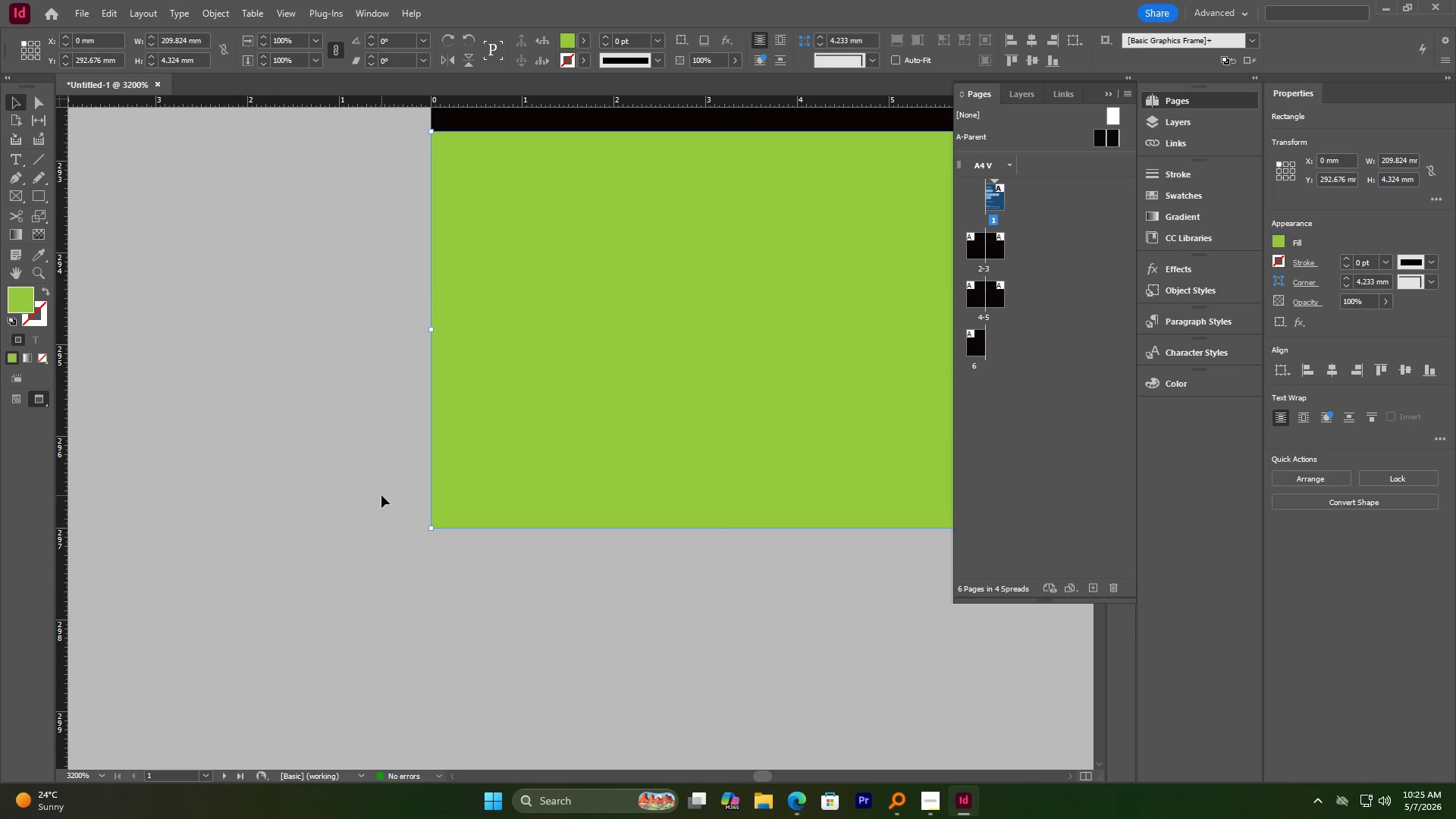 
left_click([381, 495])
 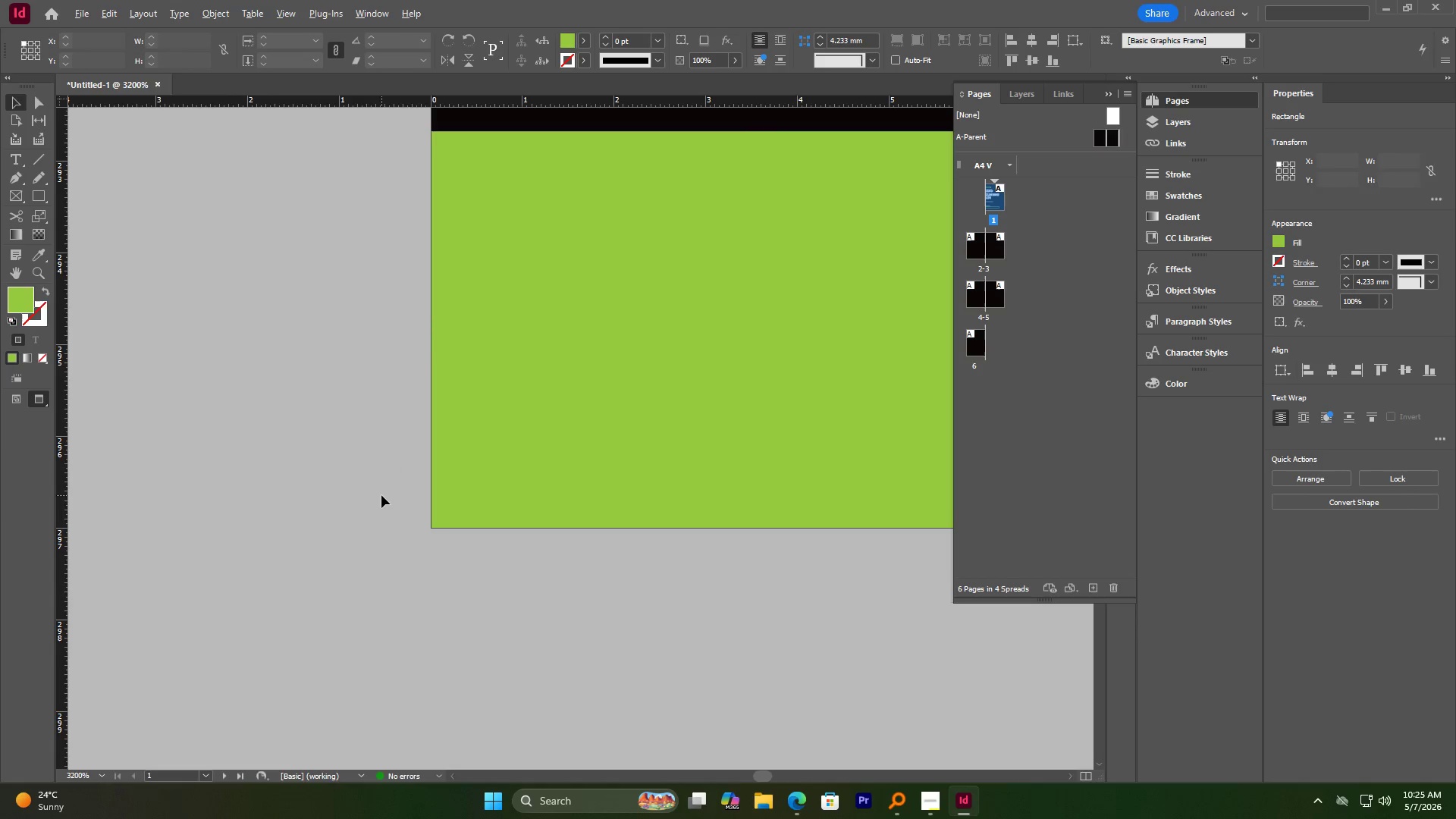 
hold_key(key=AltLeft, duration=3.58)
scroll: coordinate [381, 495], scroll_direction: down, amount: 12.0
 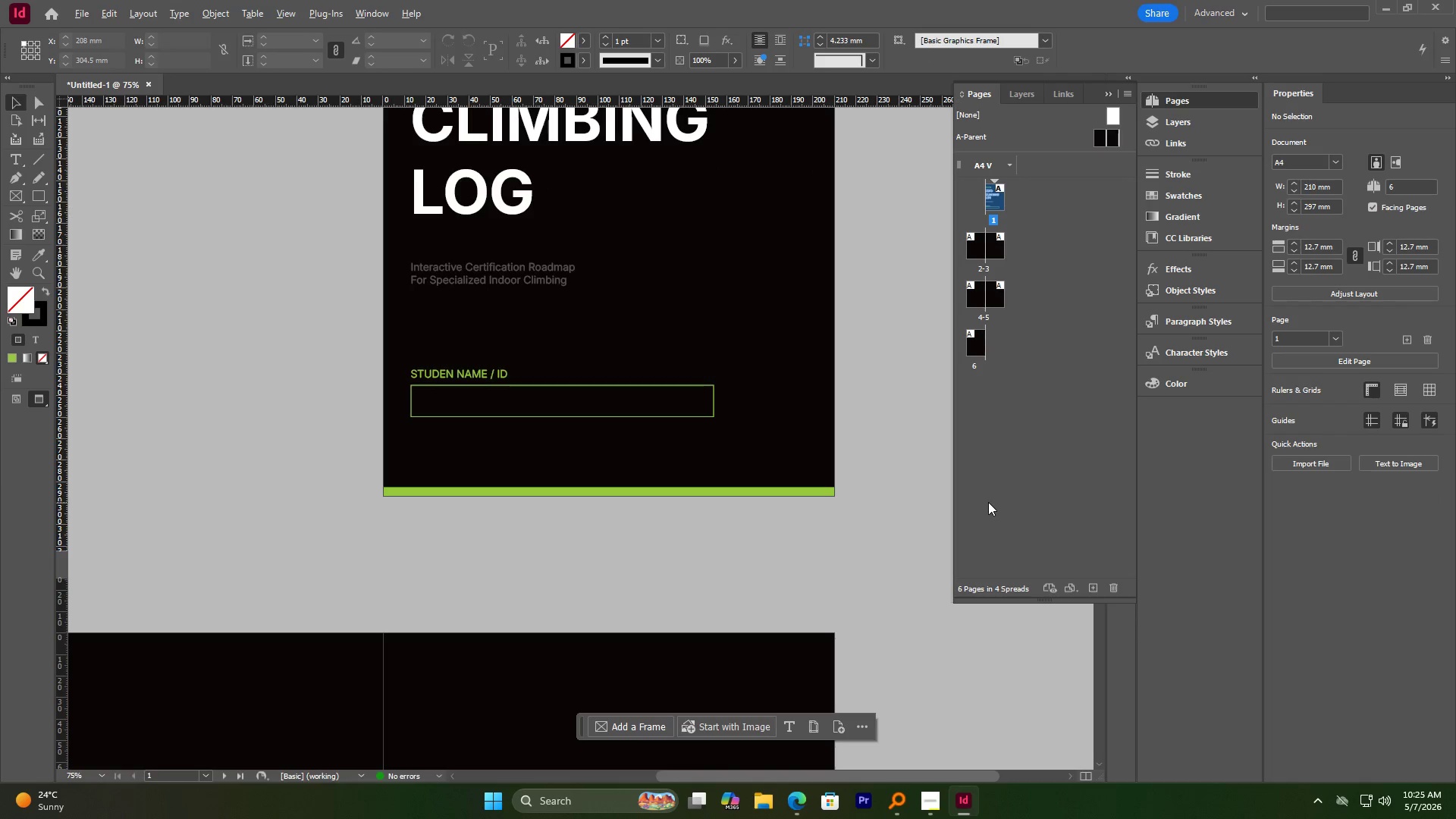 
scroll: coordinate [789, 476], scroll_direction: up, amount: 11.0
 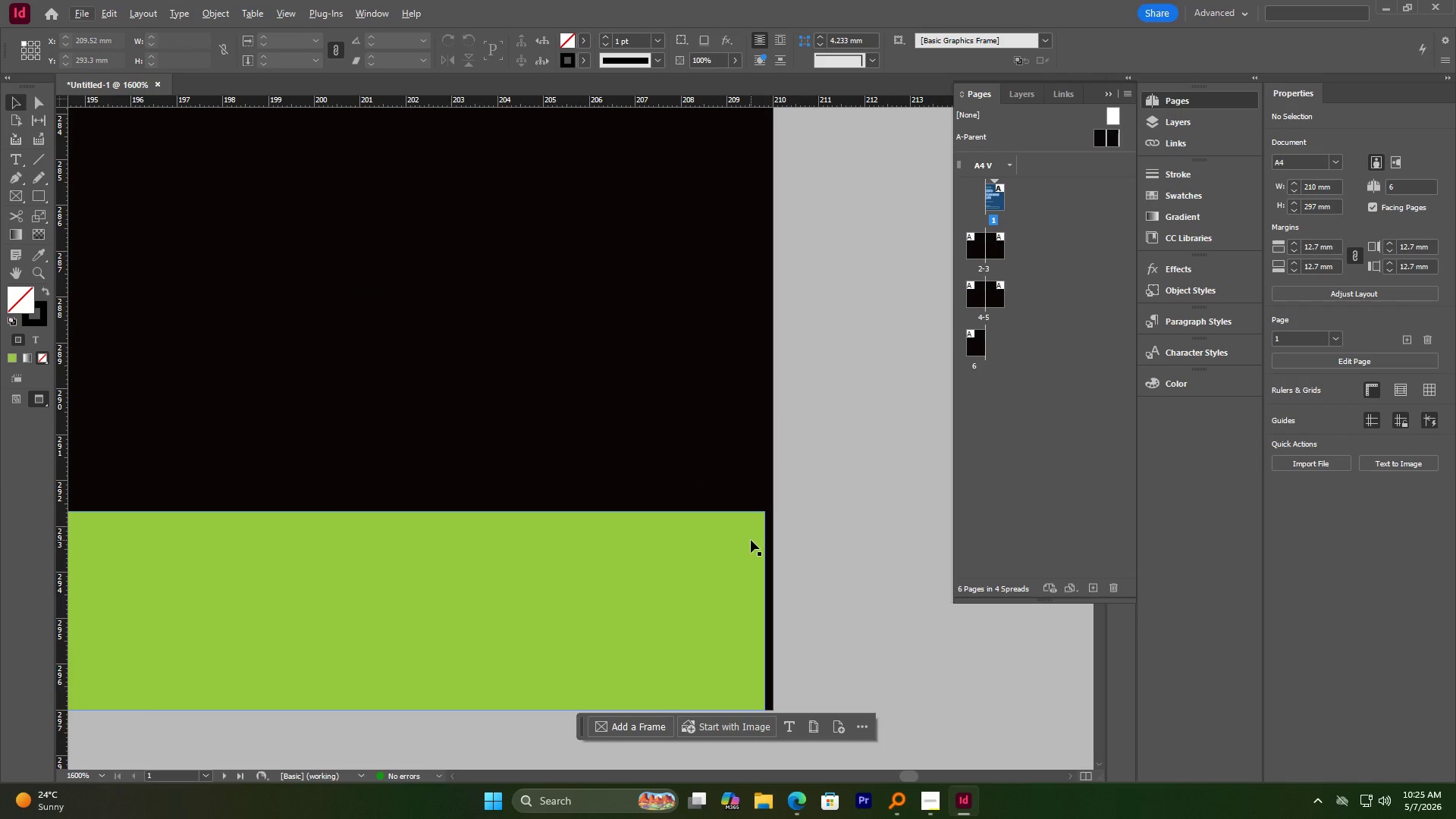 
left_click([743, 548])
 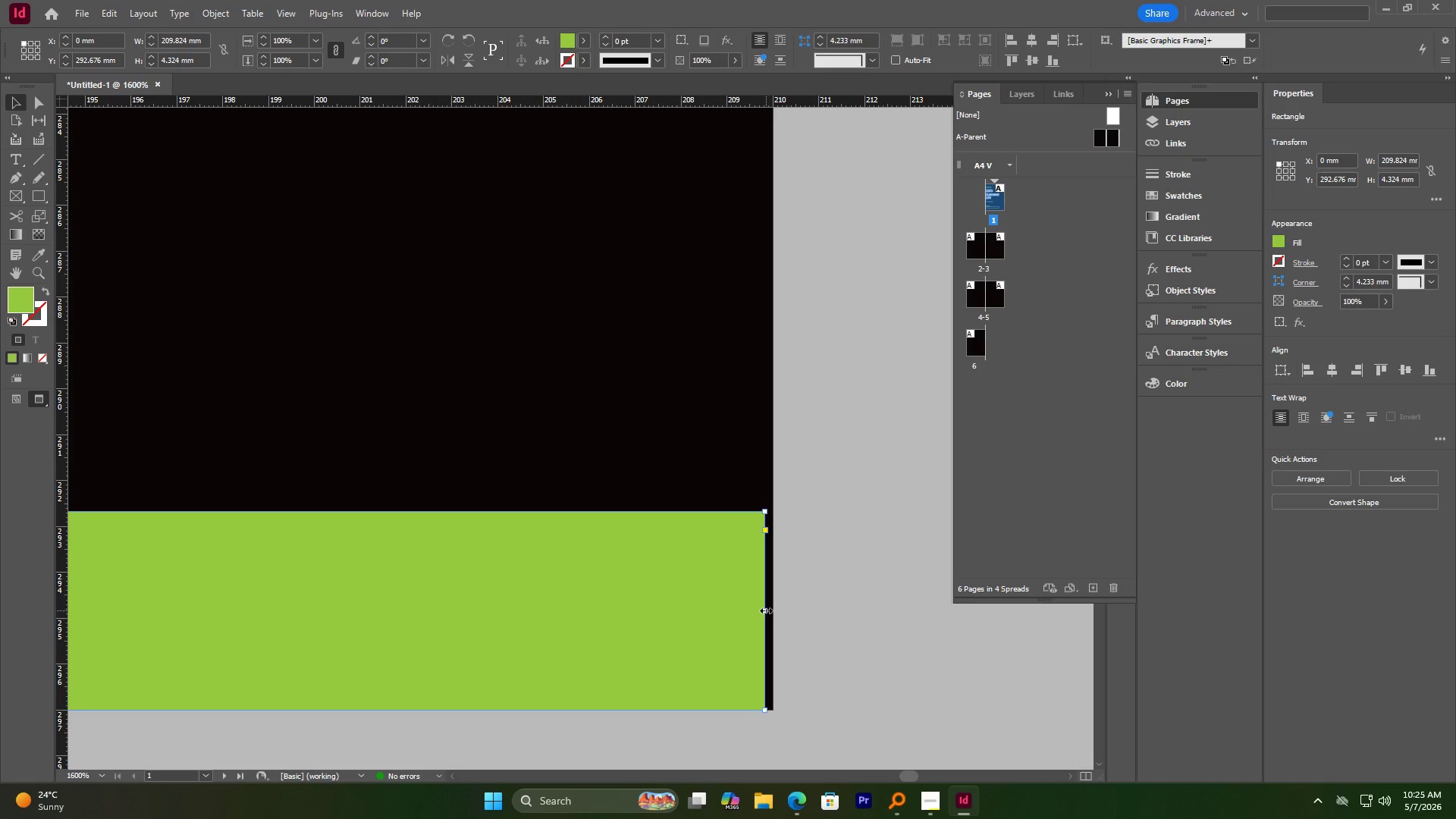 
left_click_drag(start_coordinate=[766, 610], to_coordinate=[774, 611])
 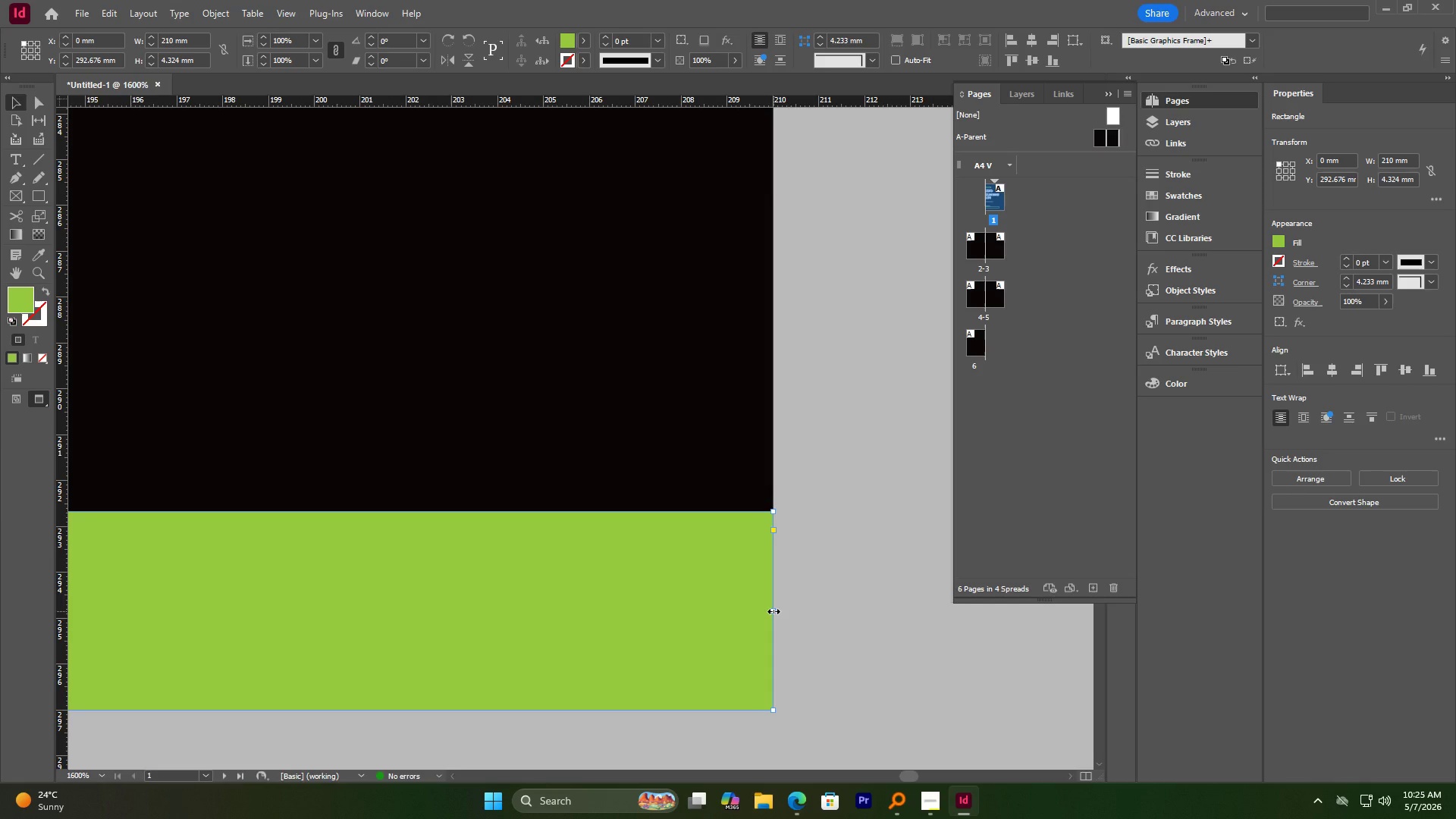 
left_click([808, 548])
 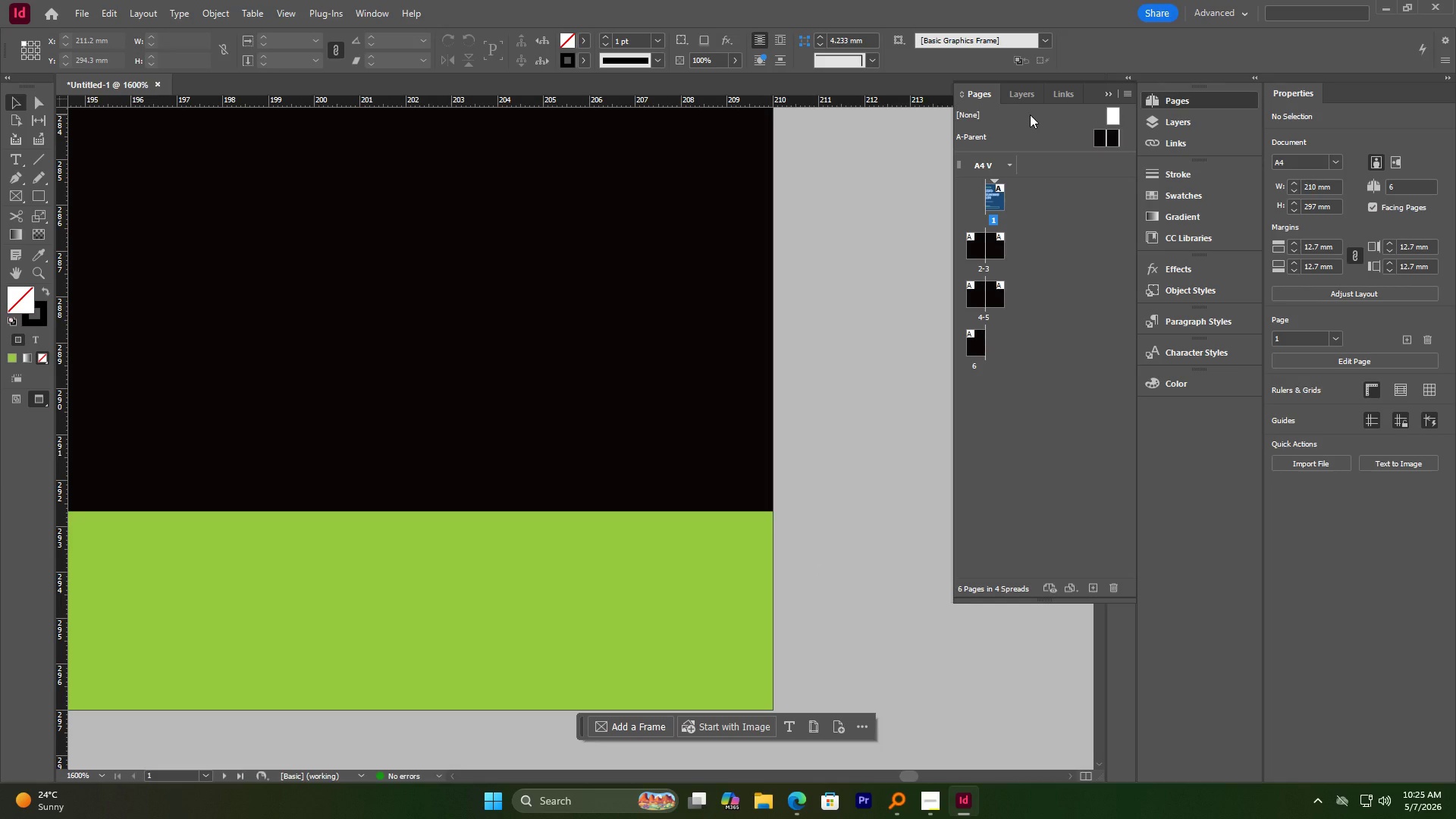 
wait(19.41)
 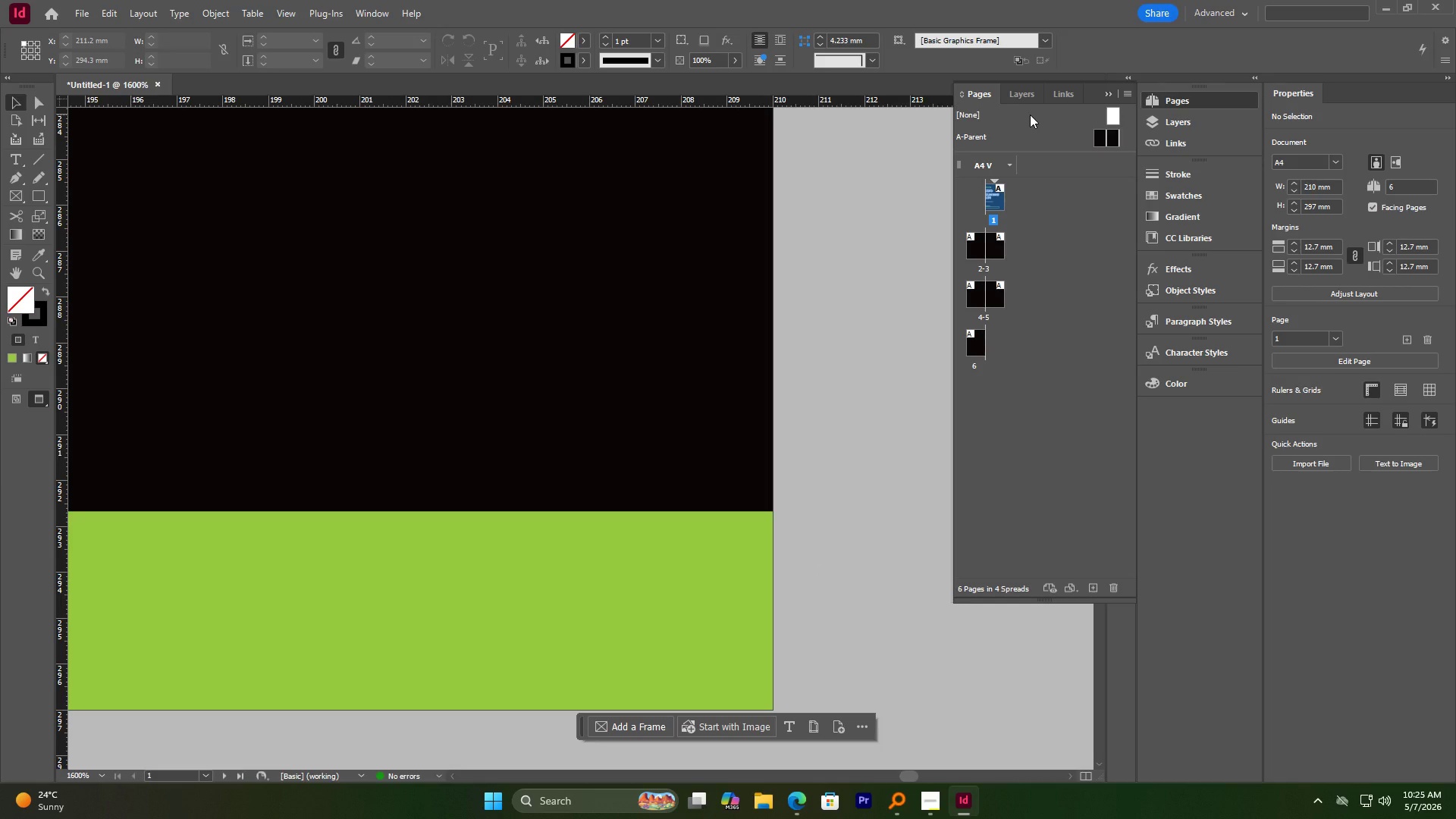 
left_click_drag(start_coordinate=[907, 780], to_coordinate=[887, 786])
 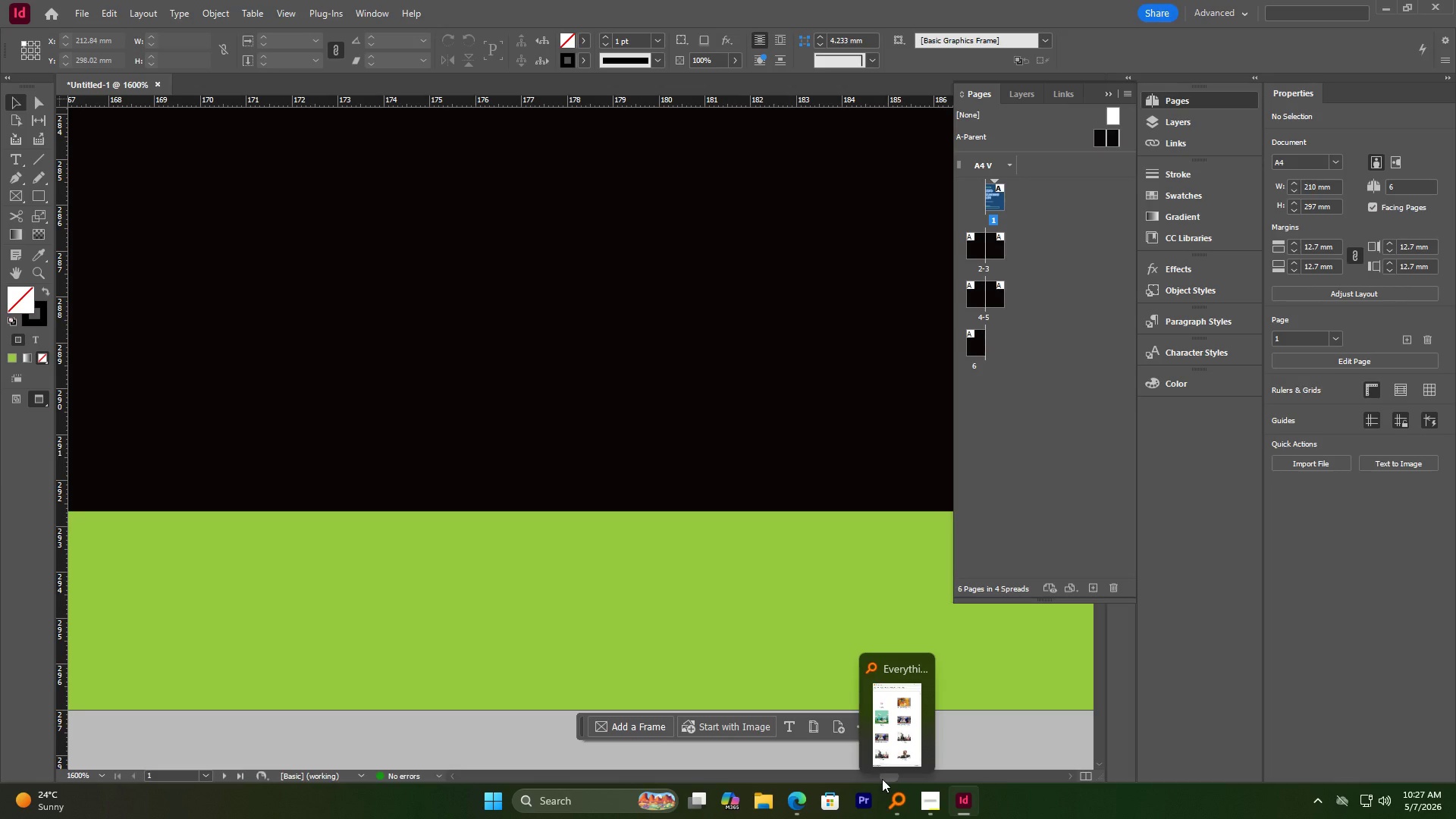 
wait(95.41)
 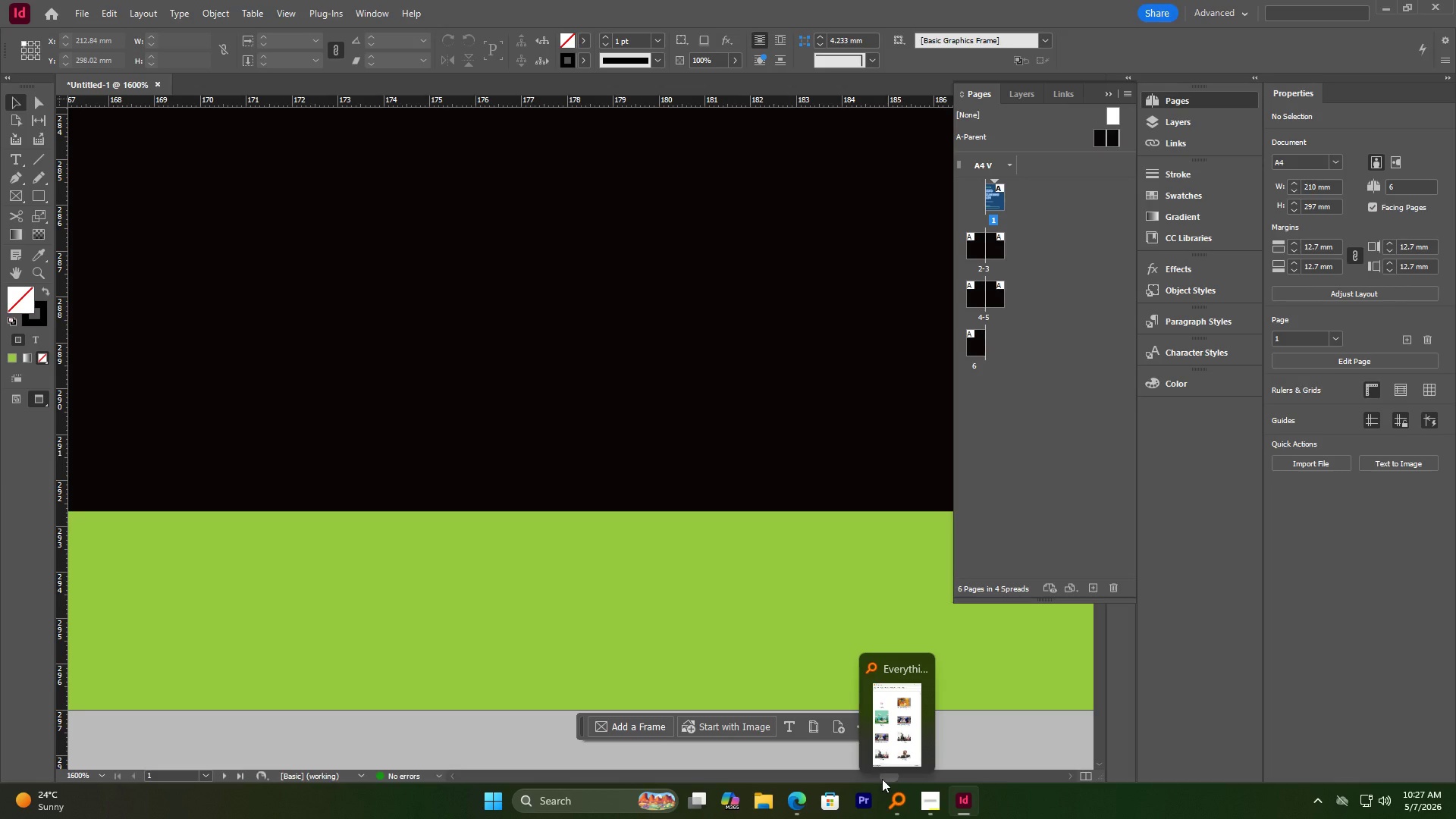 
left_click([508, 551])
 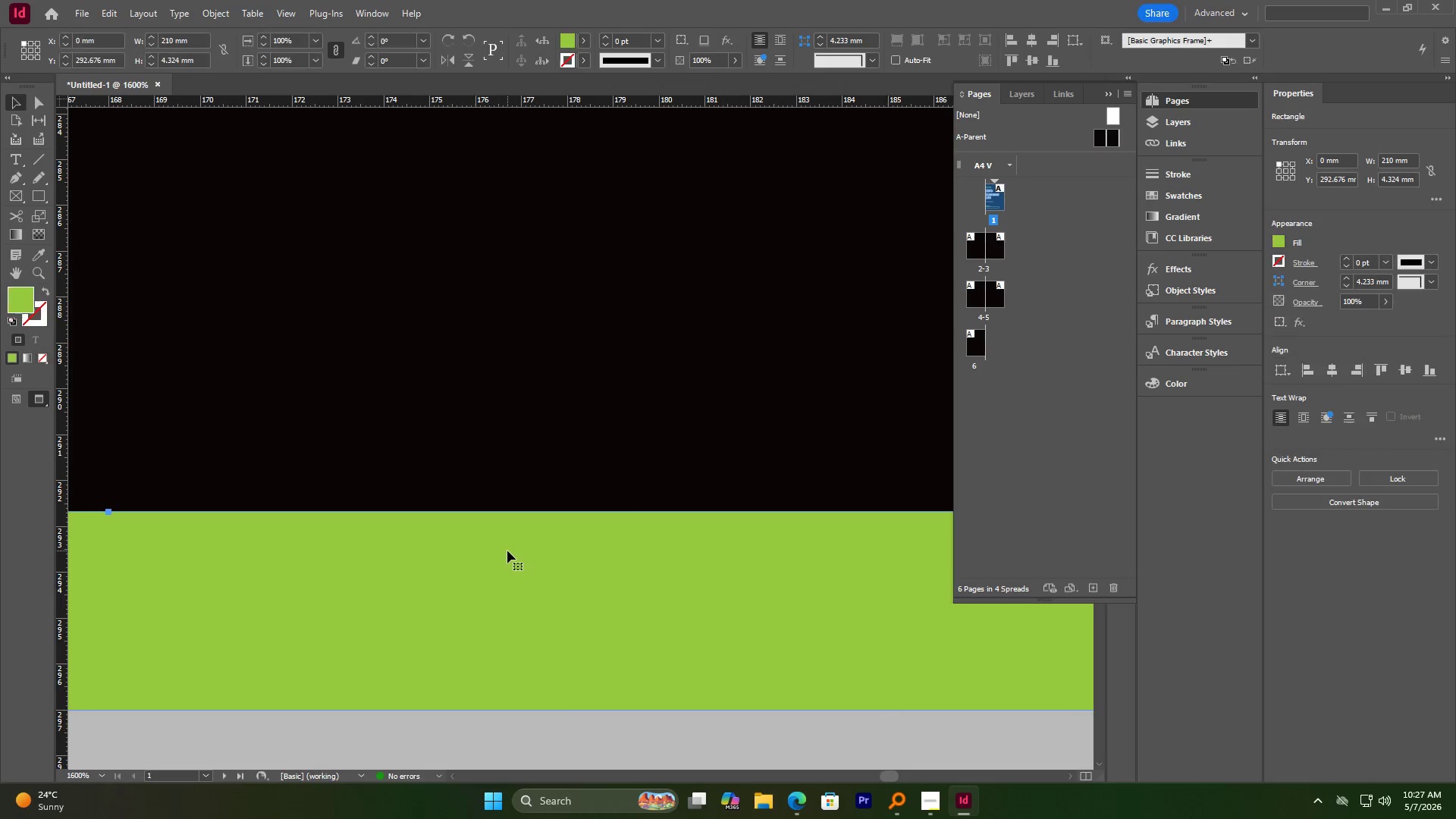 
hold_key(key=AltLeft, duration=2.59)
scroll: coordinate [507, 551], scroll_direction: down, amount: 10.0
 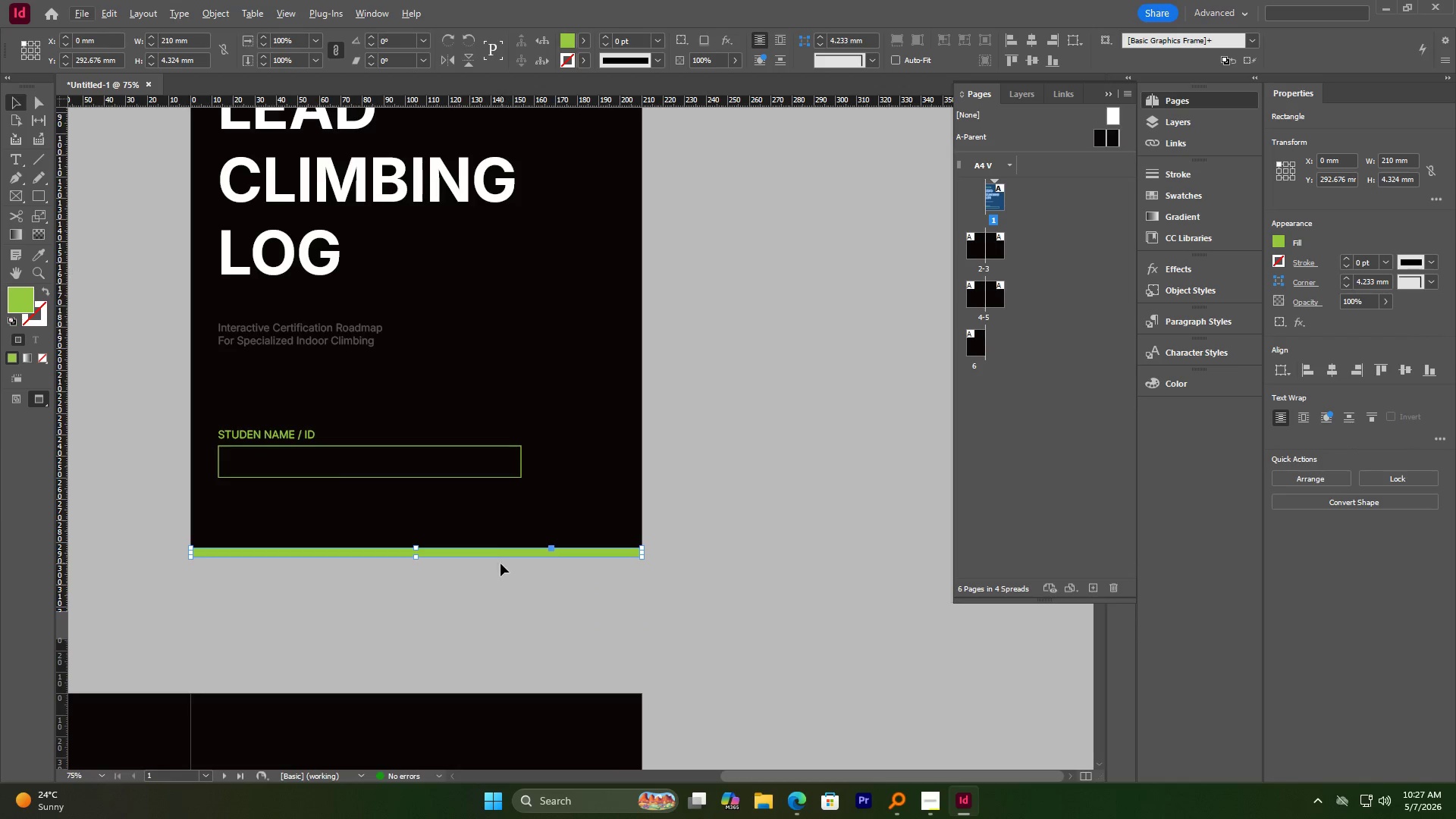 
scroll: coordinate [500, 563], scroll_direction: up, amount: 2.0
 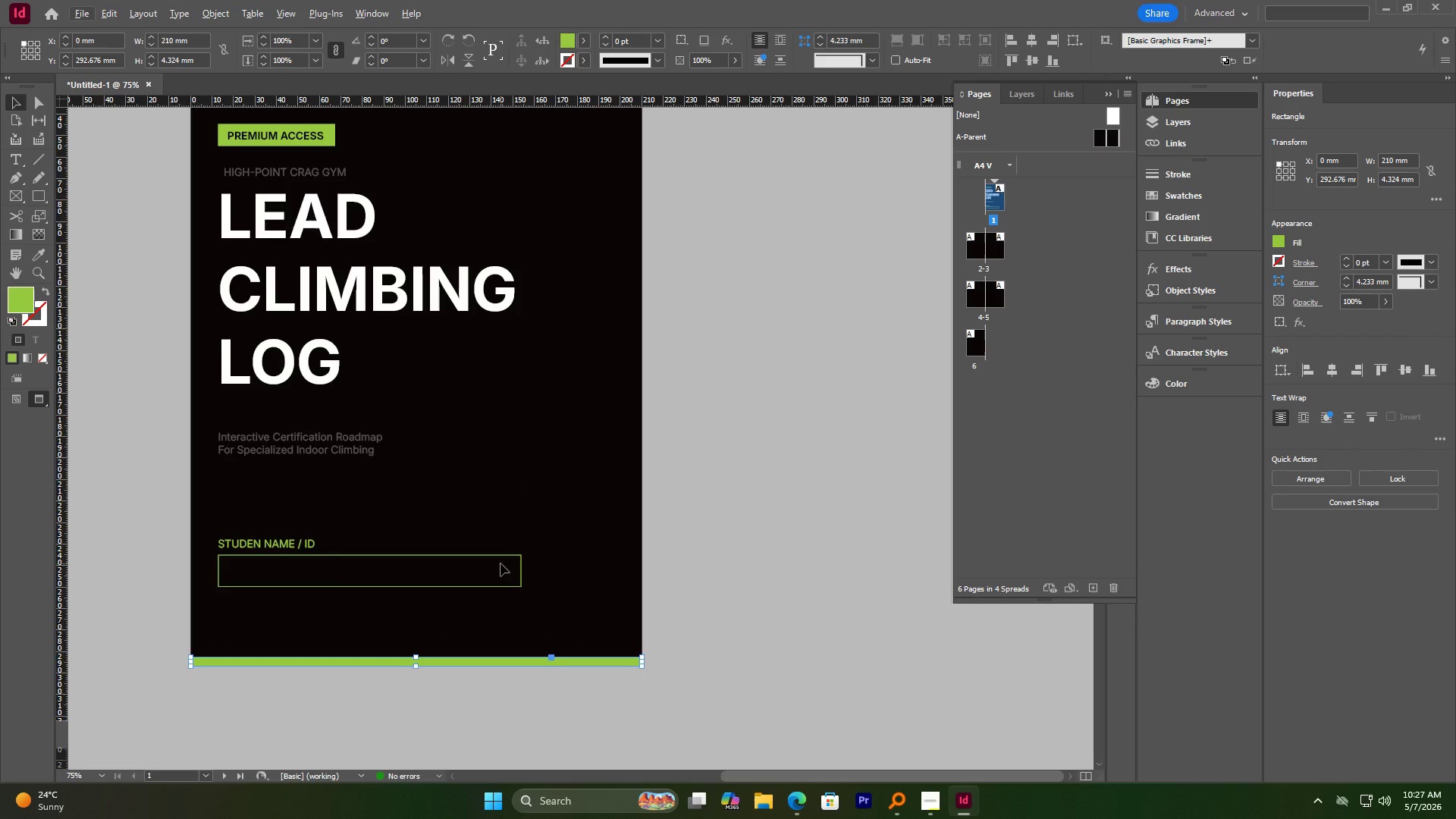 
left_click([676, 494])
 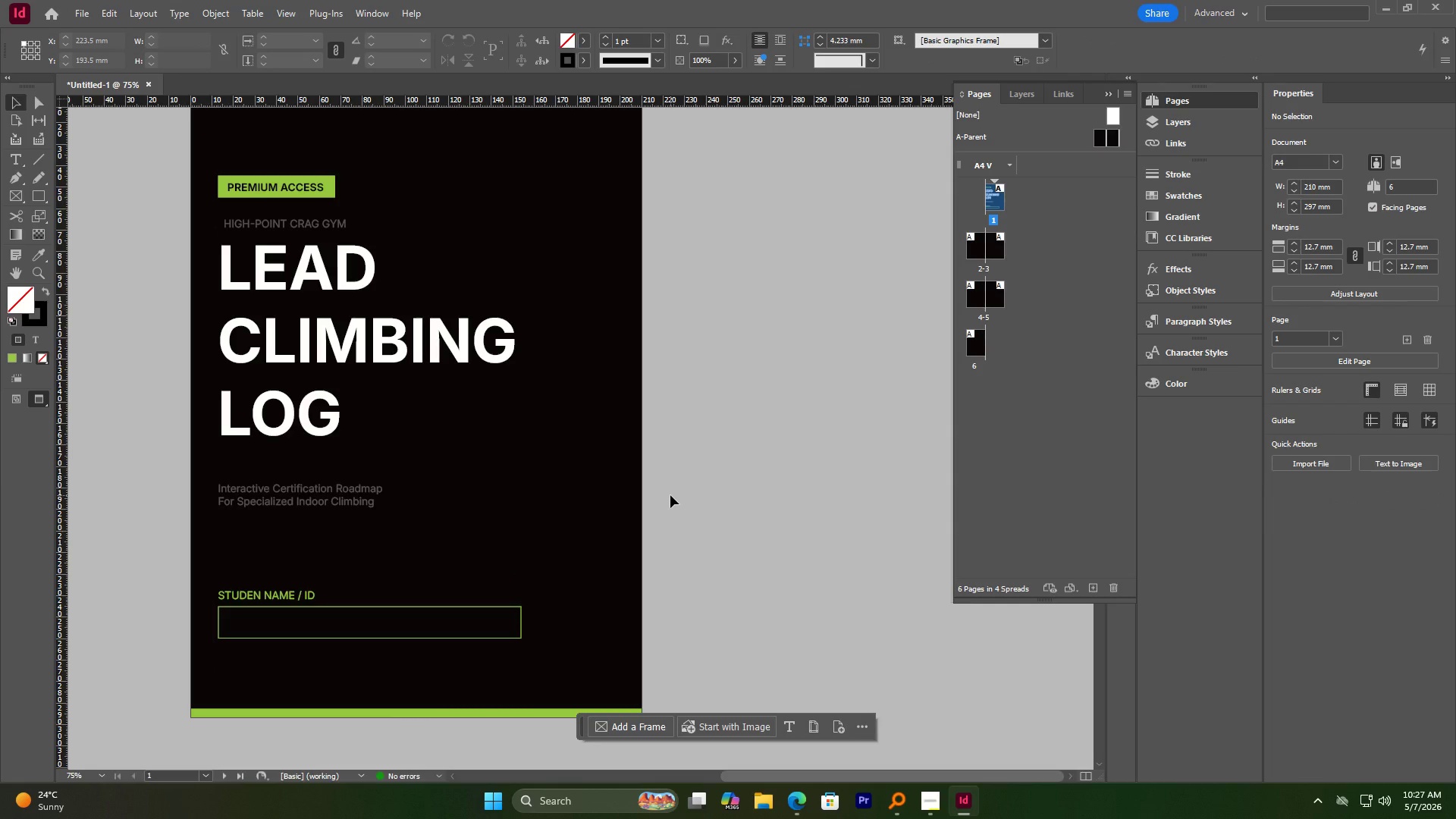 
scroll: coordinate [500, 563], scroll_direction: up, amount: 1.0
 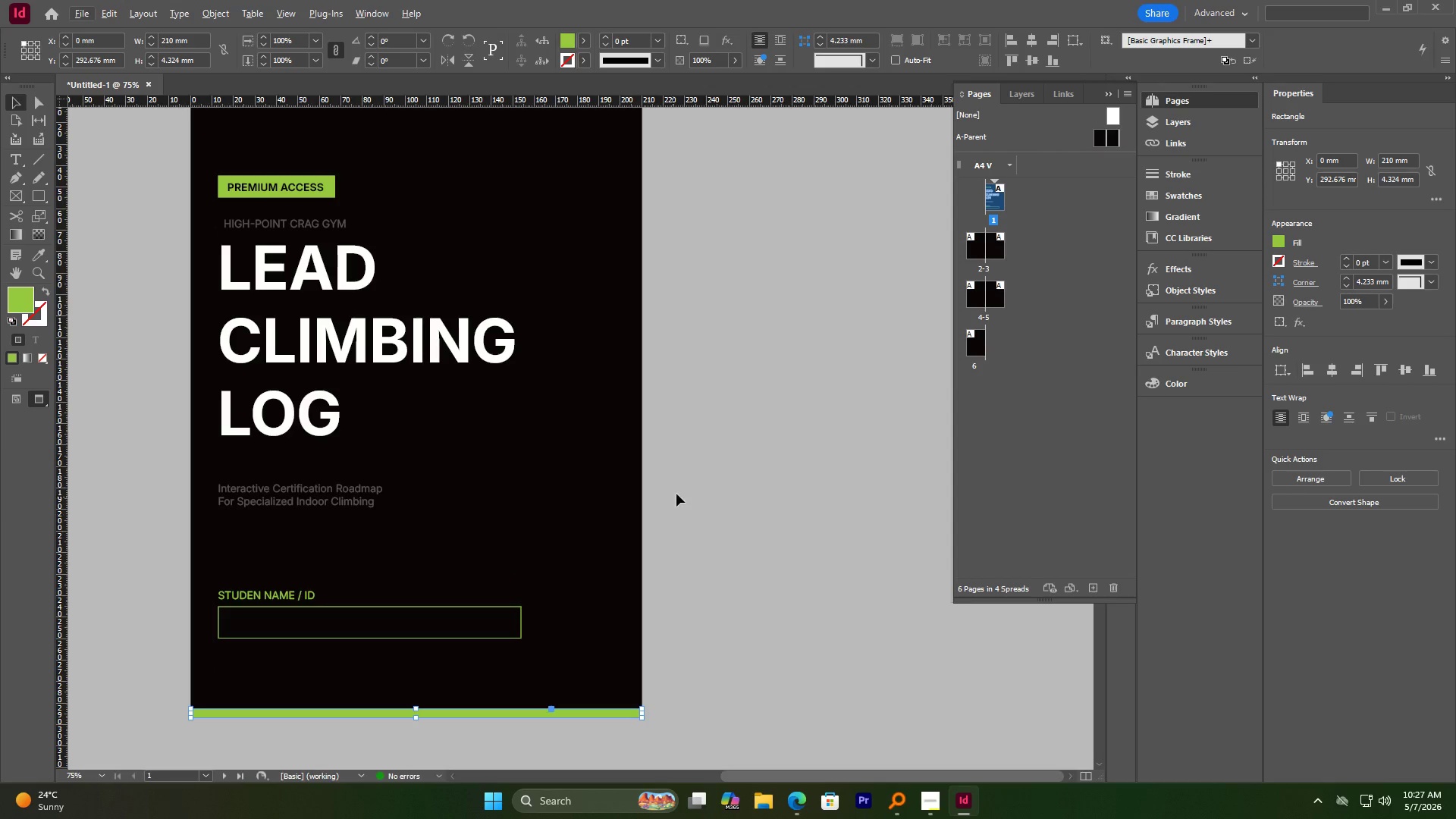 
wait(30.85)
 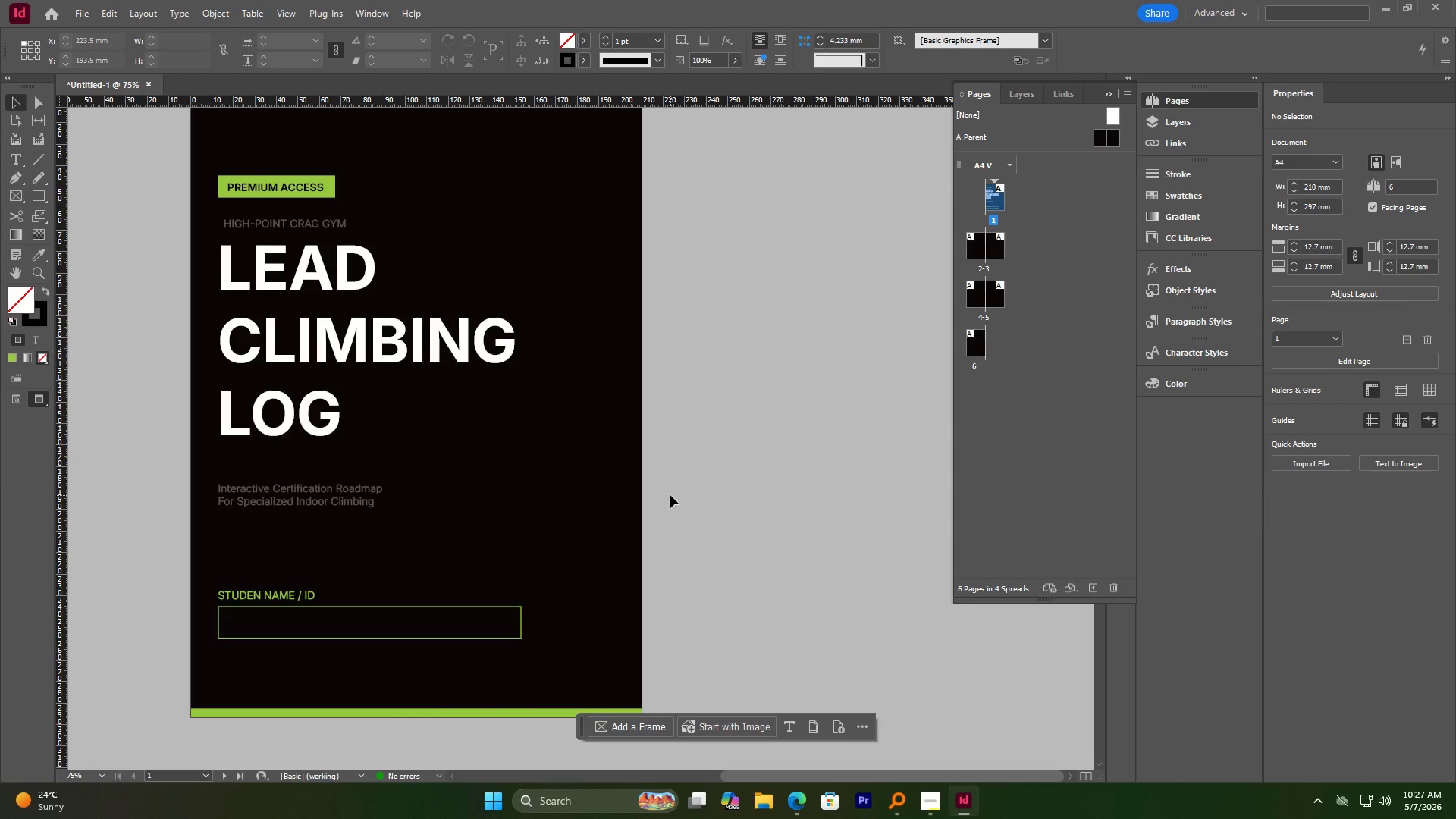 
scroll: coordinate [638, 515], scroll_direction: up, amount: 3.0
 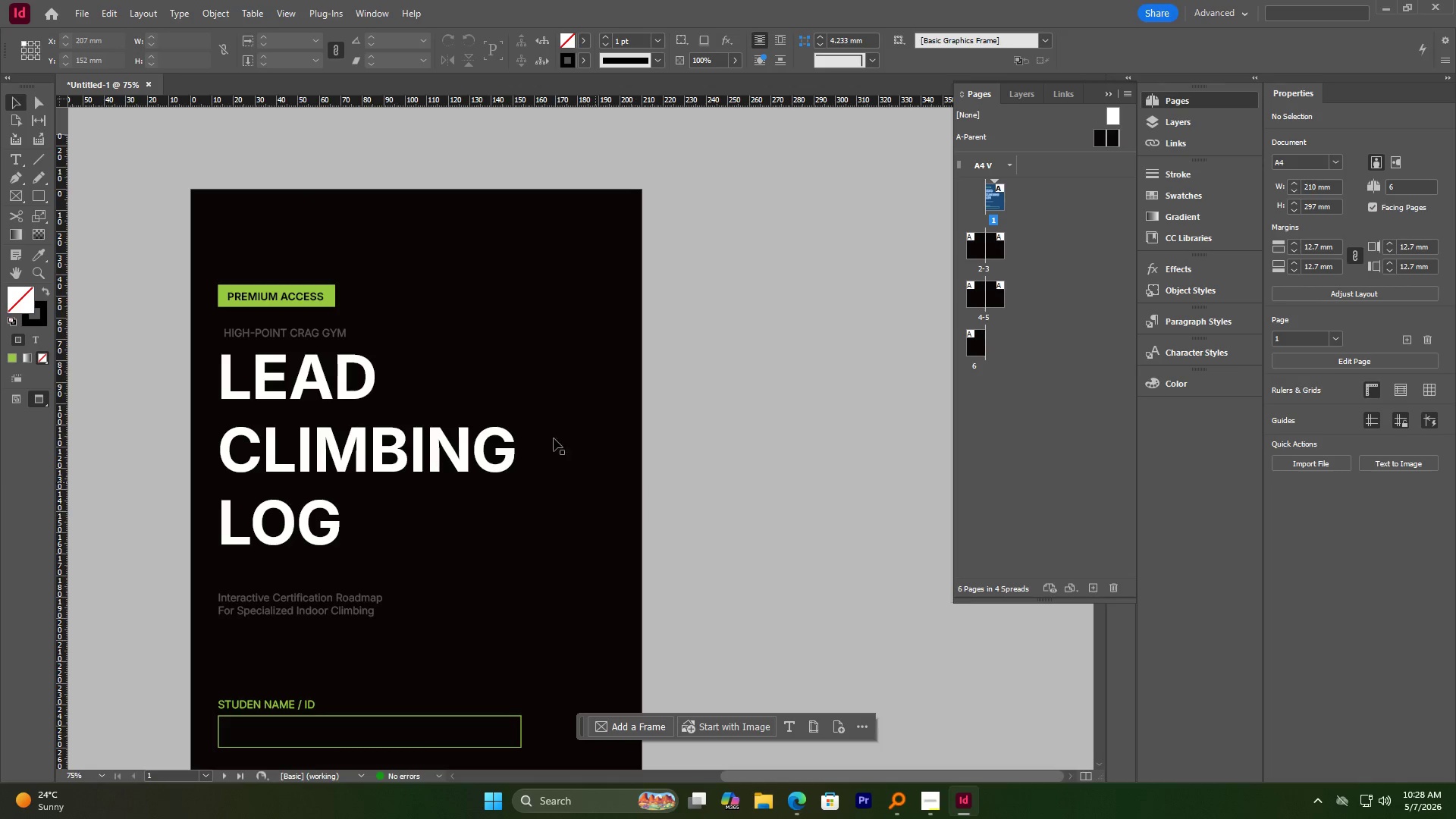 
hold_key(key=AltLeft, duration=1.31)
scroll: coordinate [468, 384], scroll_direction: down, amount: 1.0
 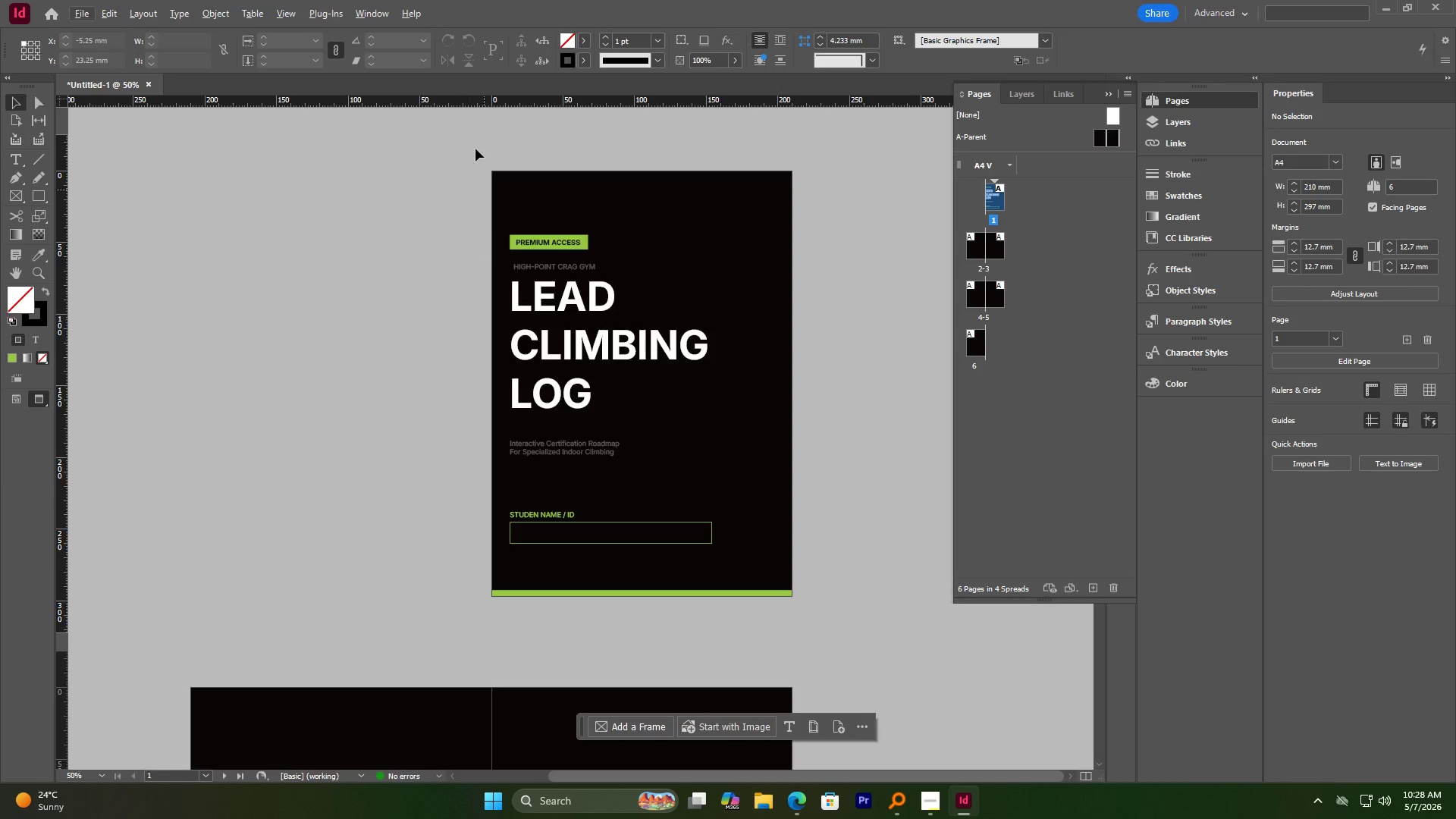 
left_click_drag(start_coordinate=[460, 136], to_coordinate=[823, 607])
 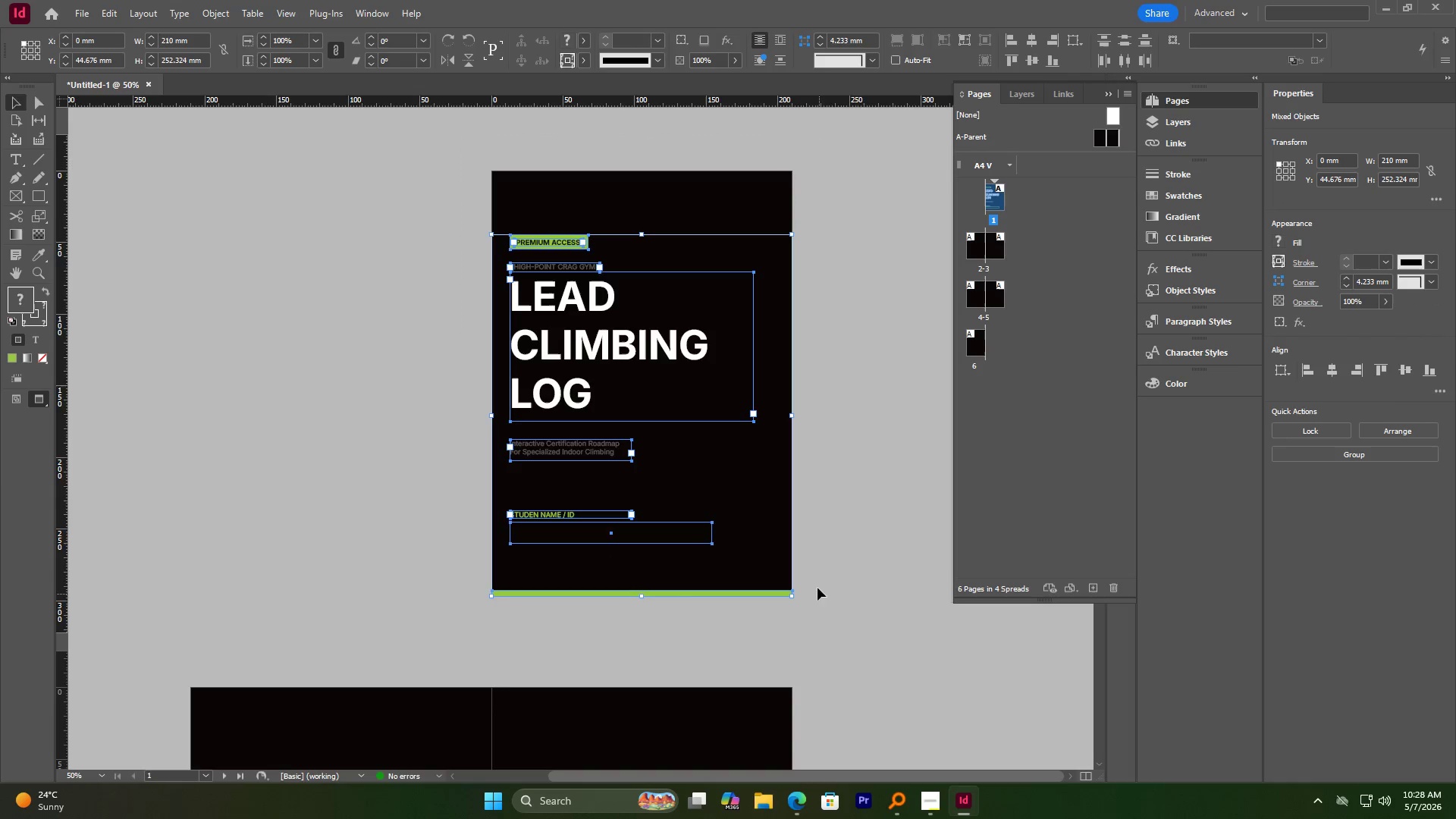 
left_click([833, 480])
 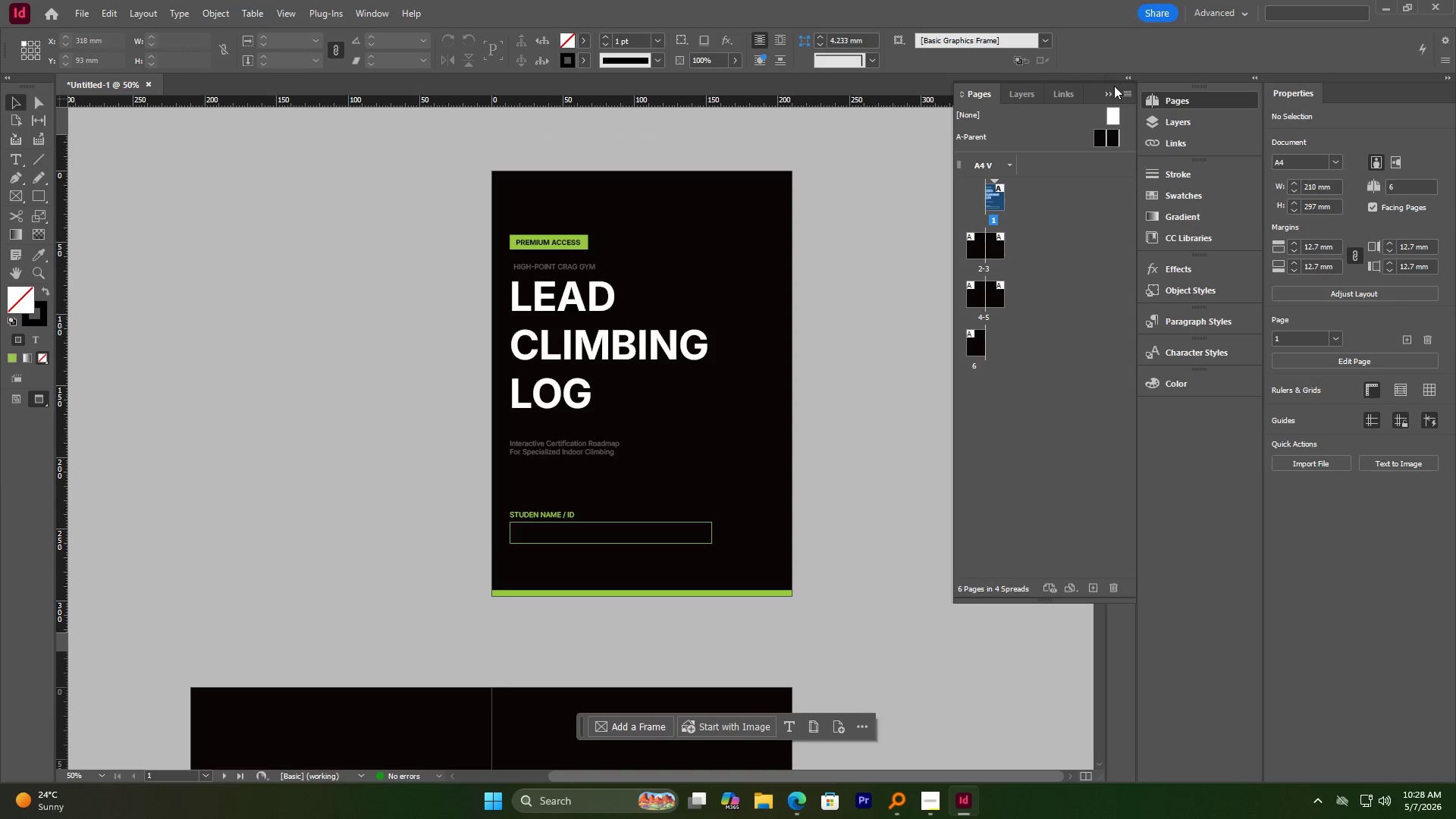 
left_click([1109, 95])
 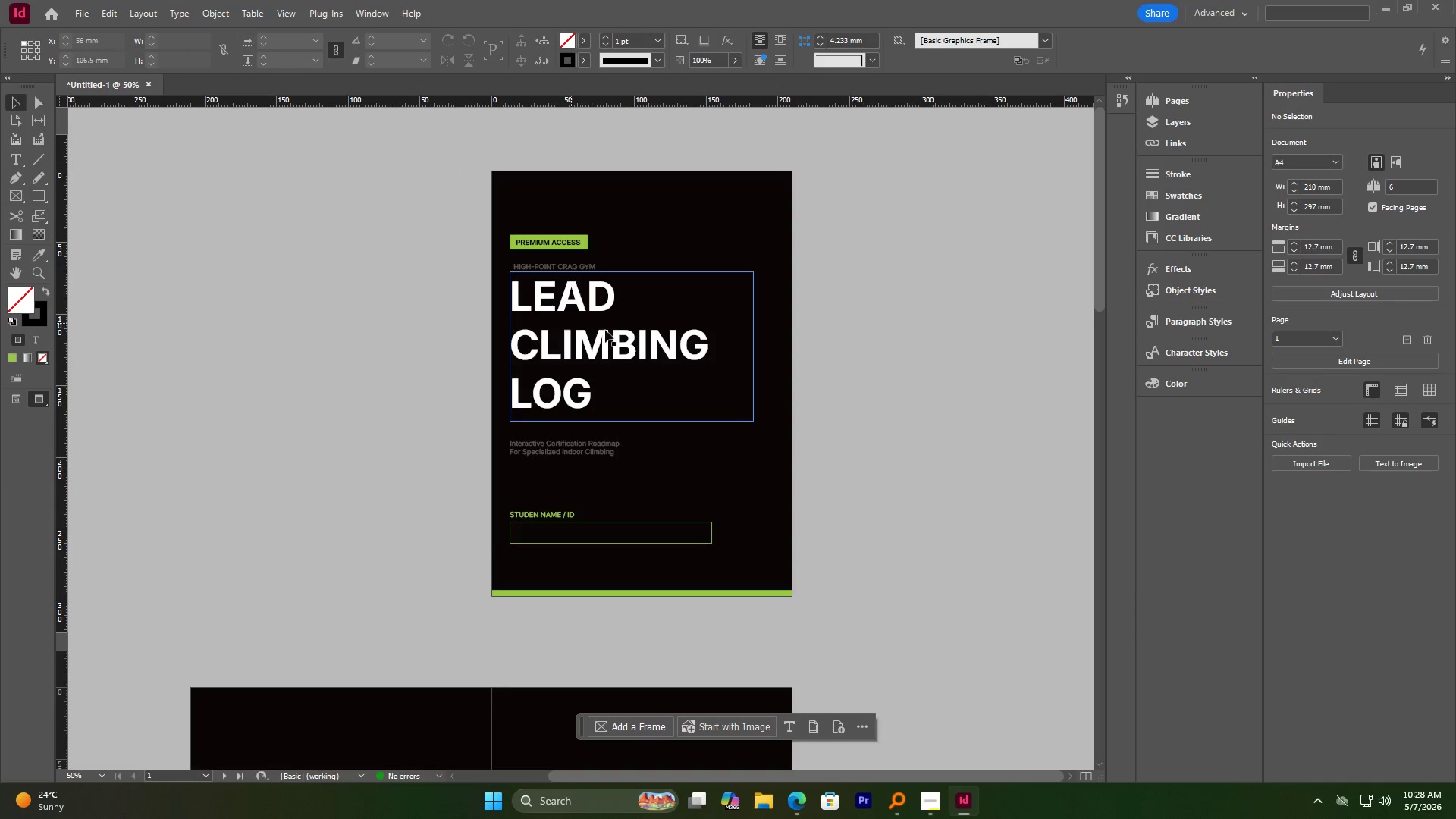 
hold_key(key=AltLeft, duration=0.81)
scroll: coordinate [608, 317], scroll_direction: up, amount: 1.0
 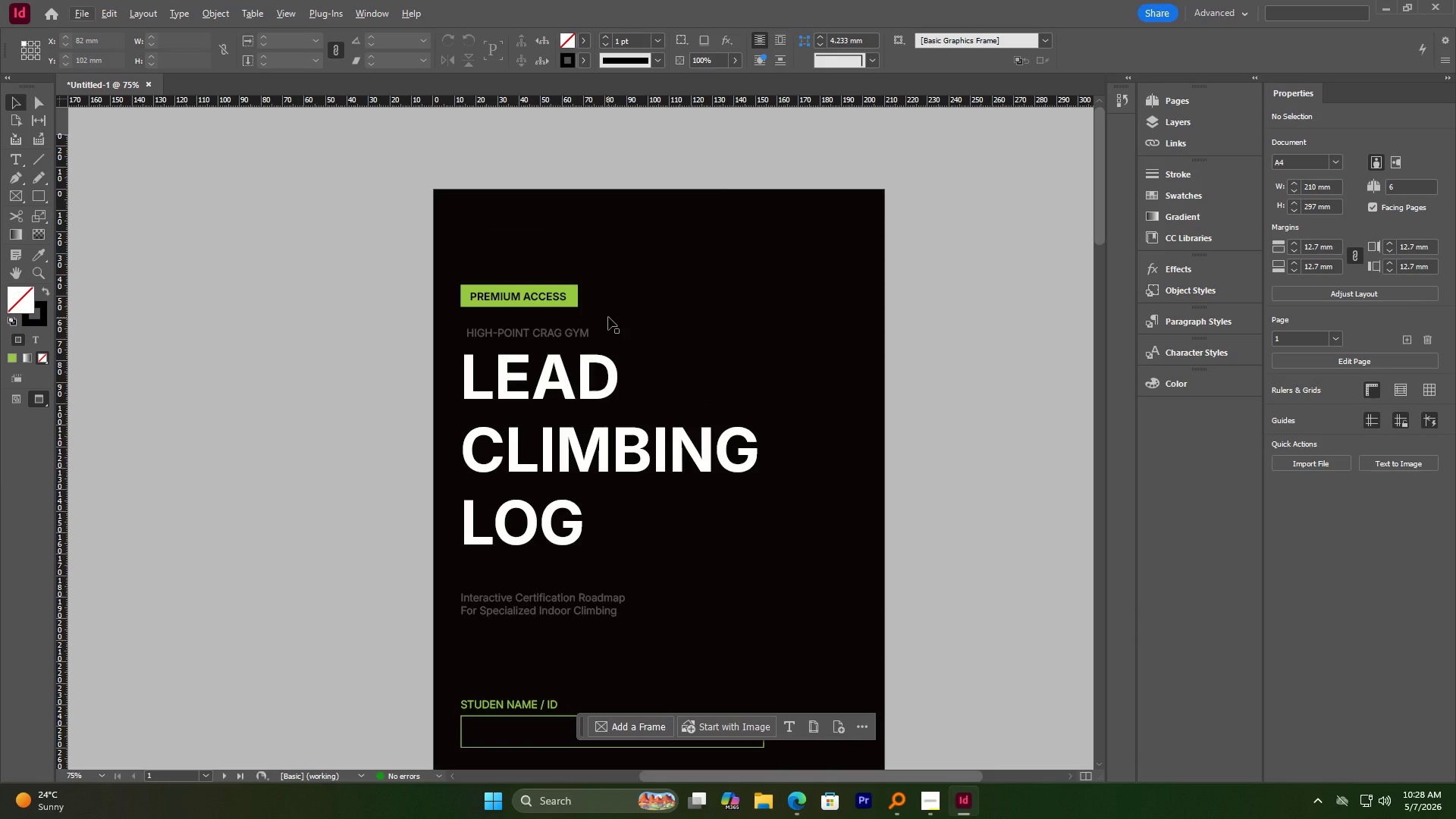 
hold_key(key=AltLeft, duration=0.59)
 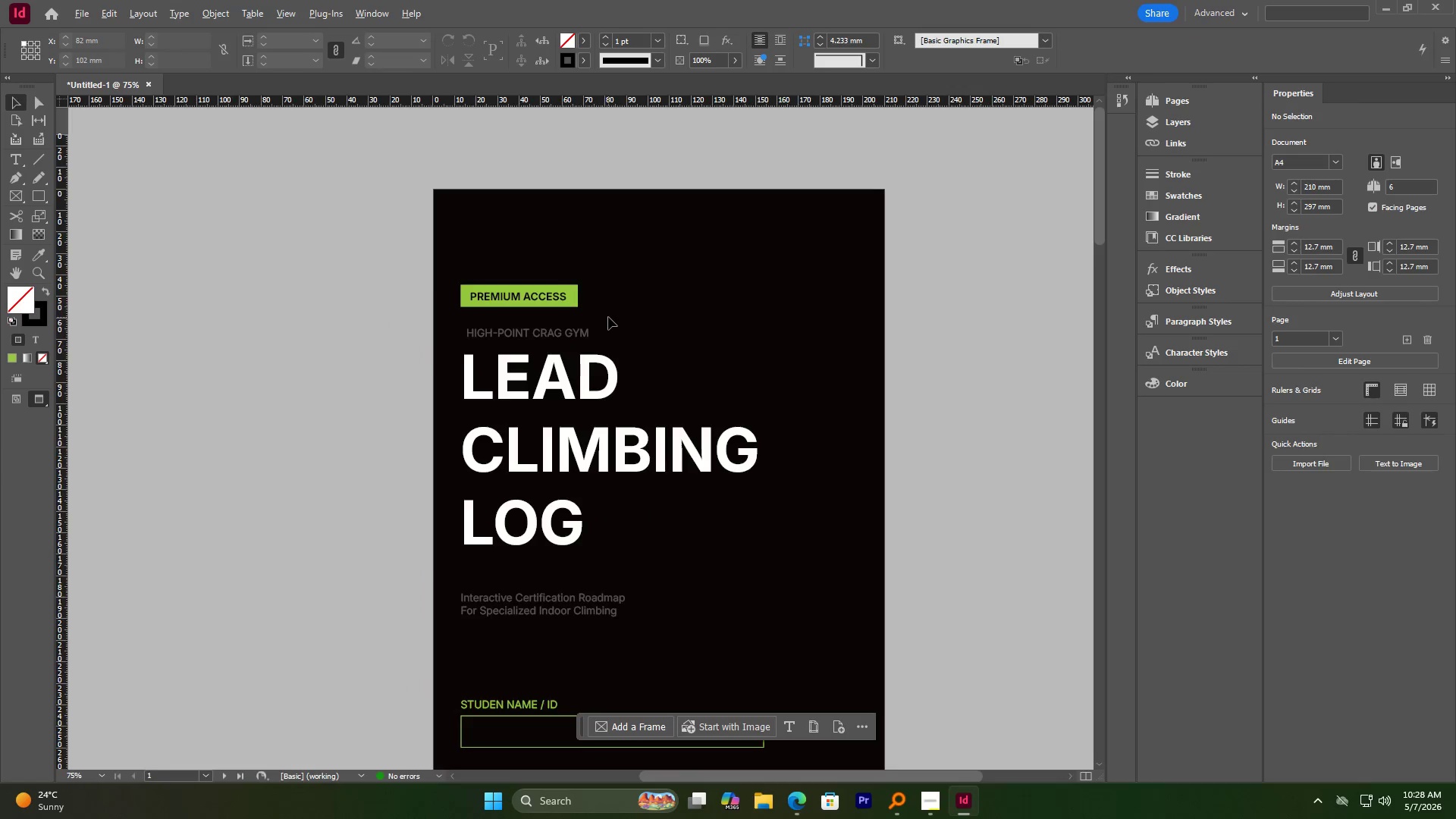 
hold_key(key=AltLeft, duration=1.05)
 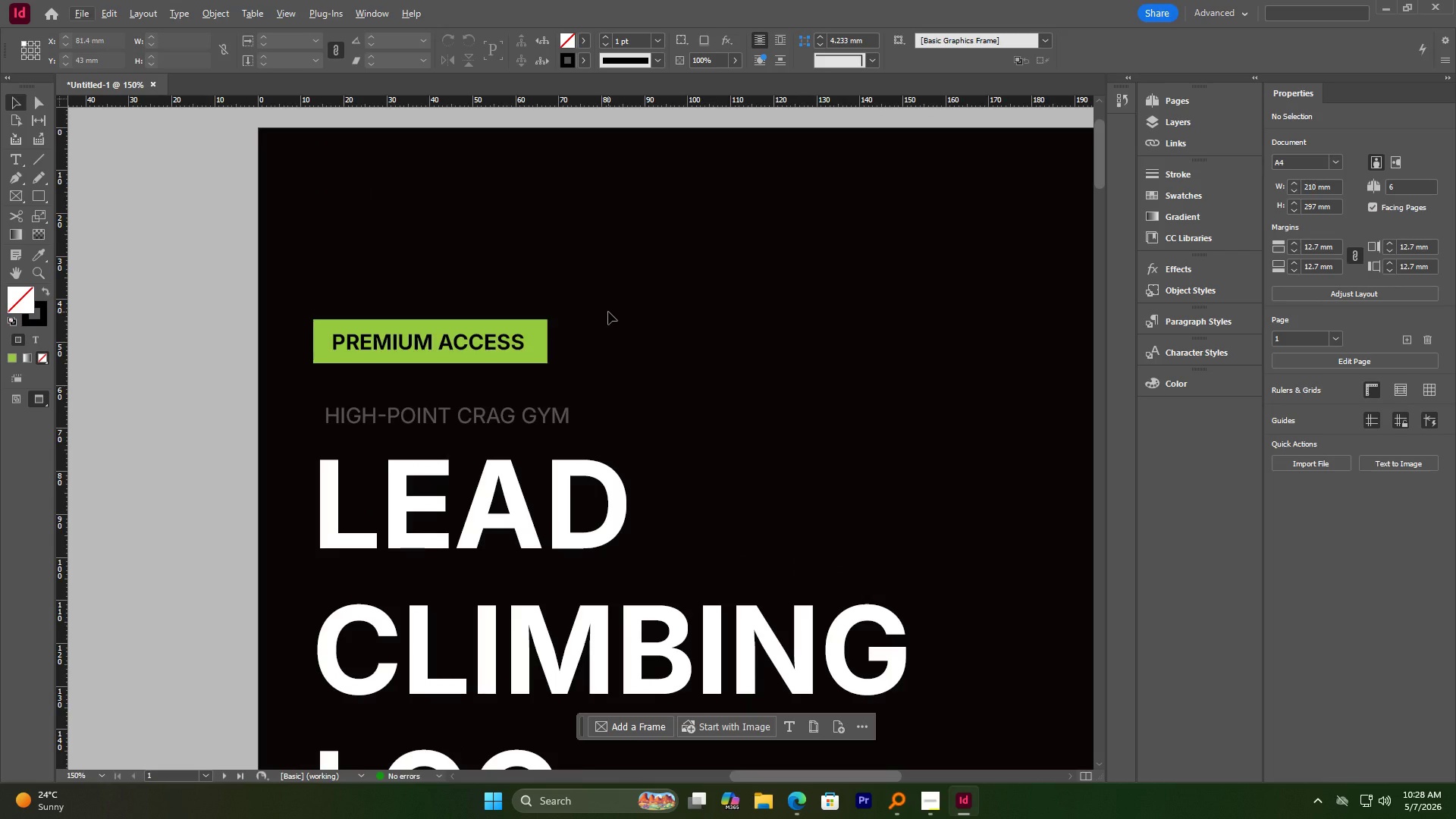 
wait(20.47)
 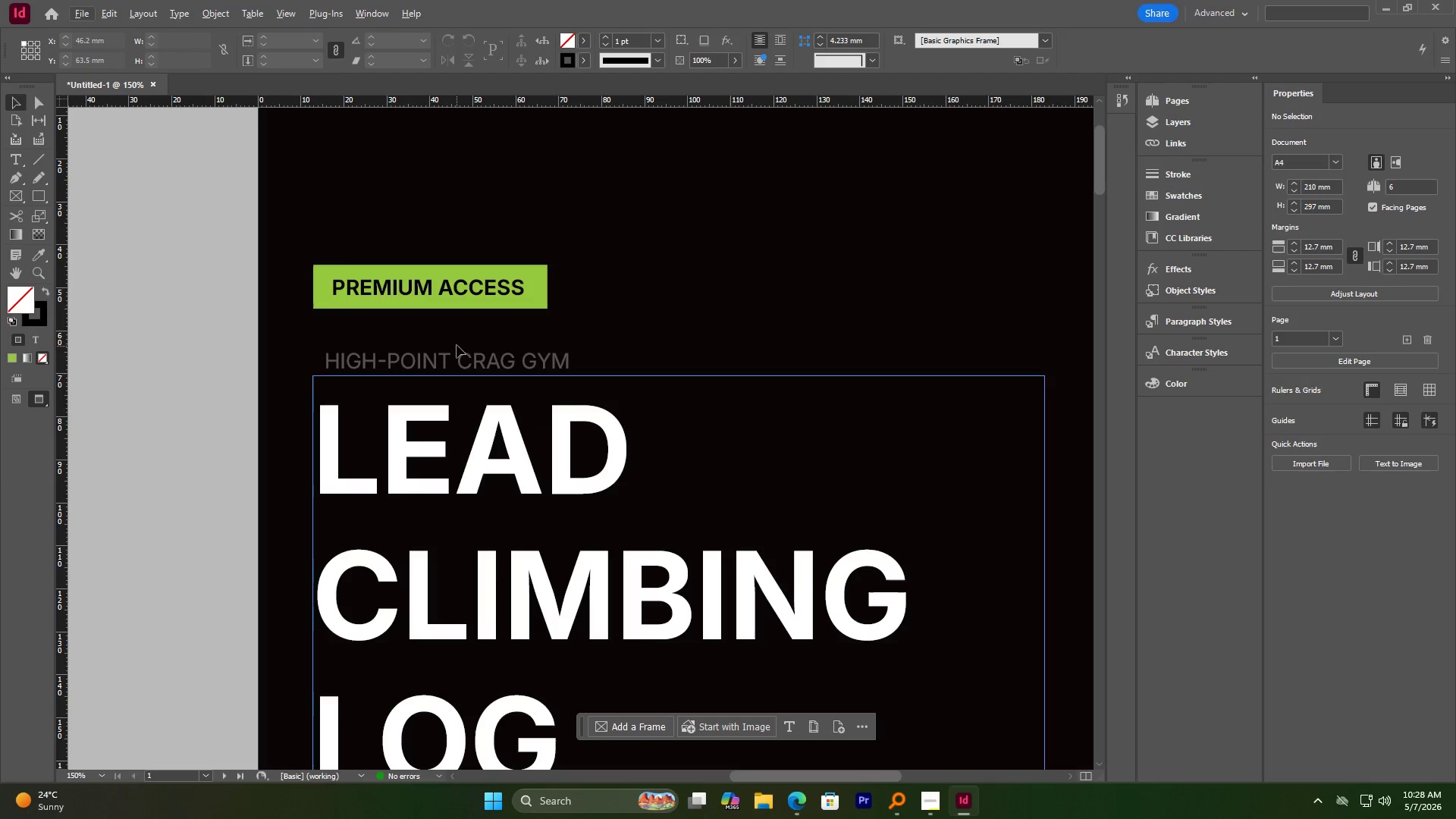 
hold_key(key=AltLeft, duration=1.92)
 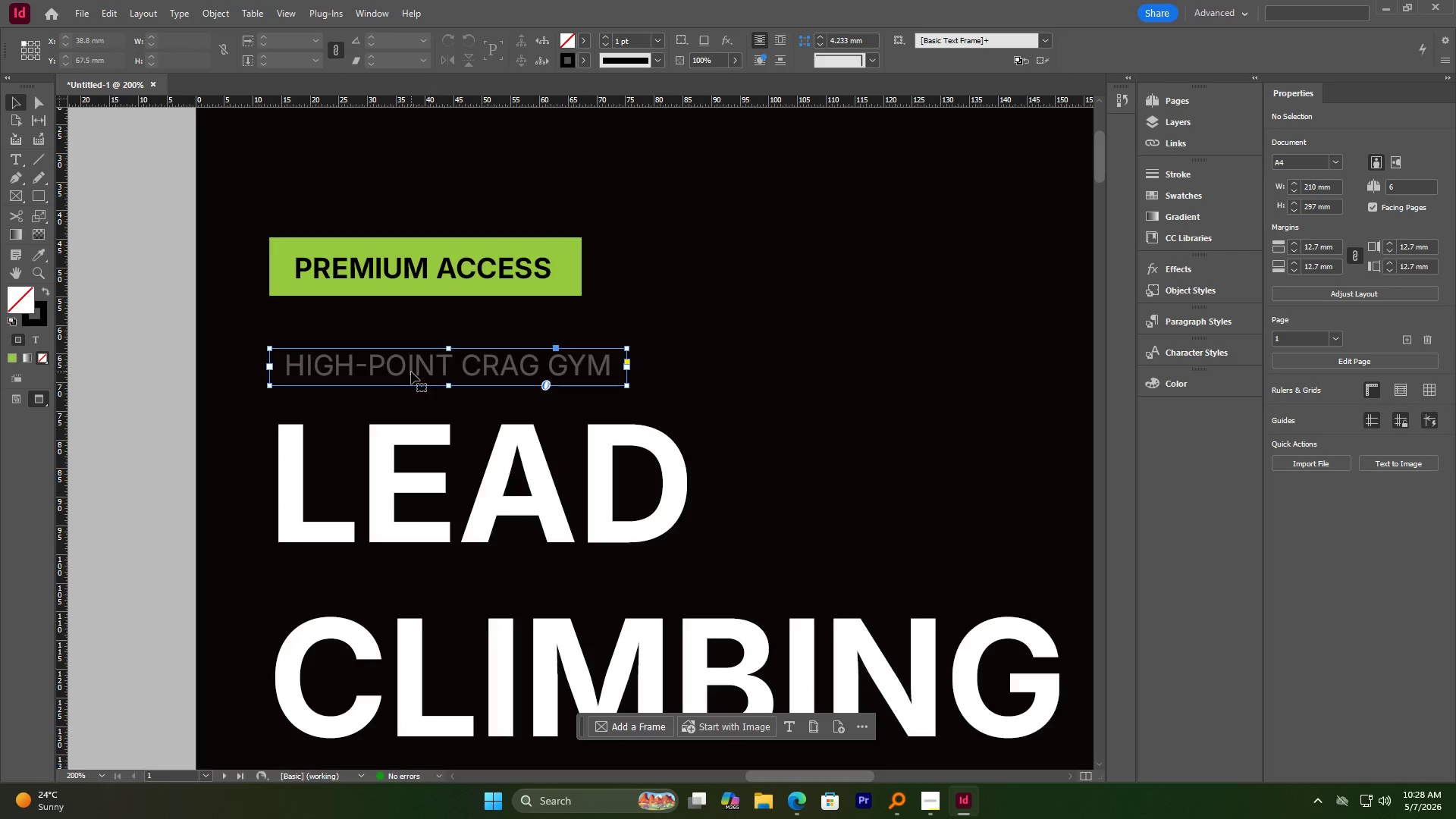 
scroll: coordinate [458, 404], scroll_direction: down, amount: 1.0
 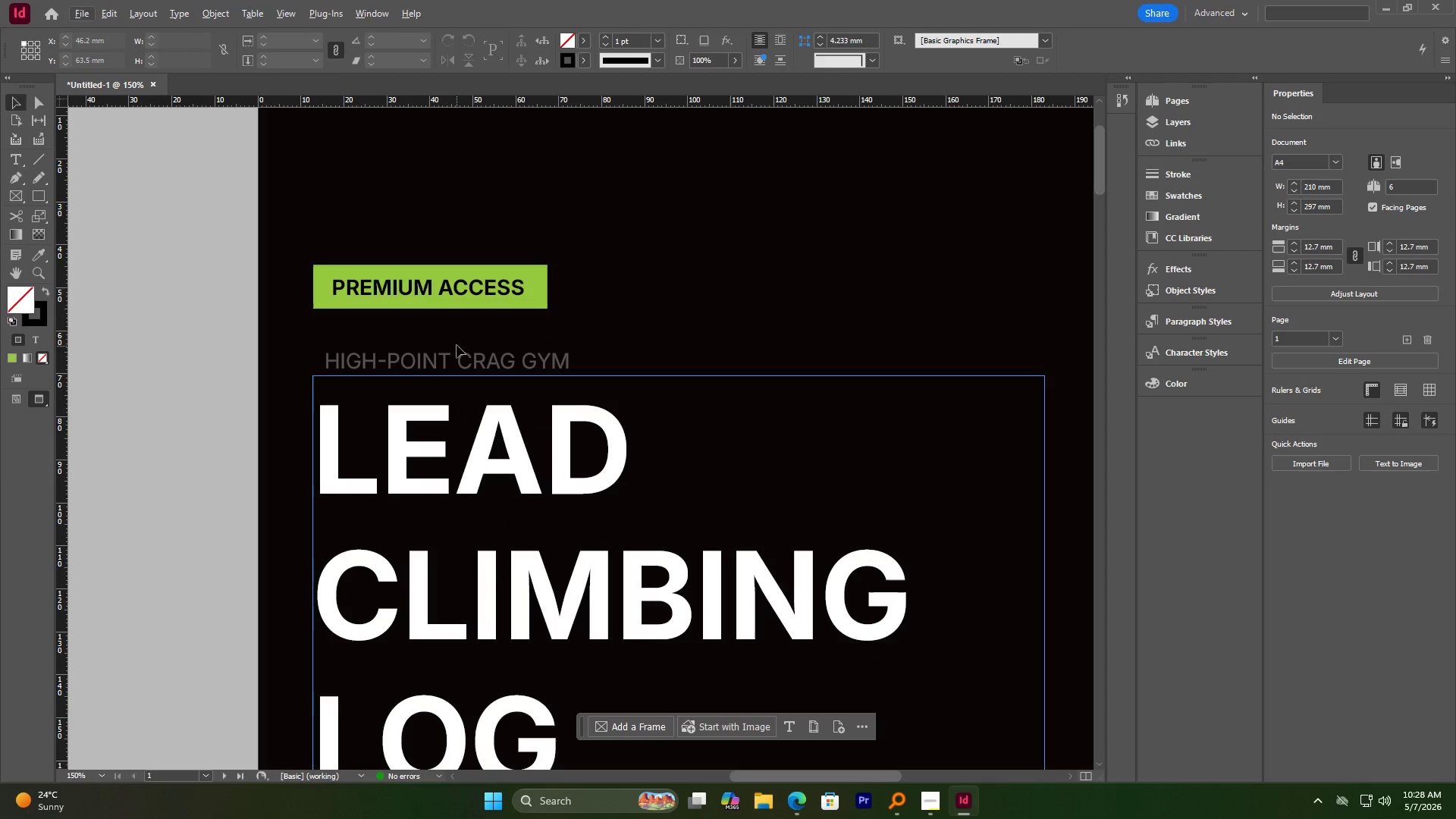 
scroll: coordinate [444, 344], scroll_direction: up, amount: 3.0
 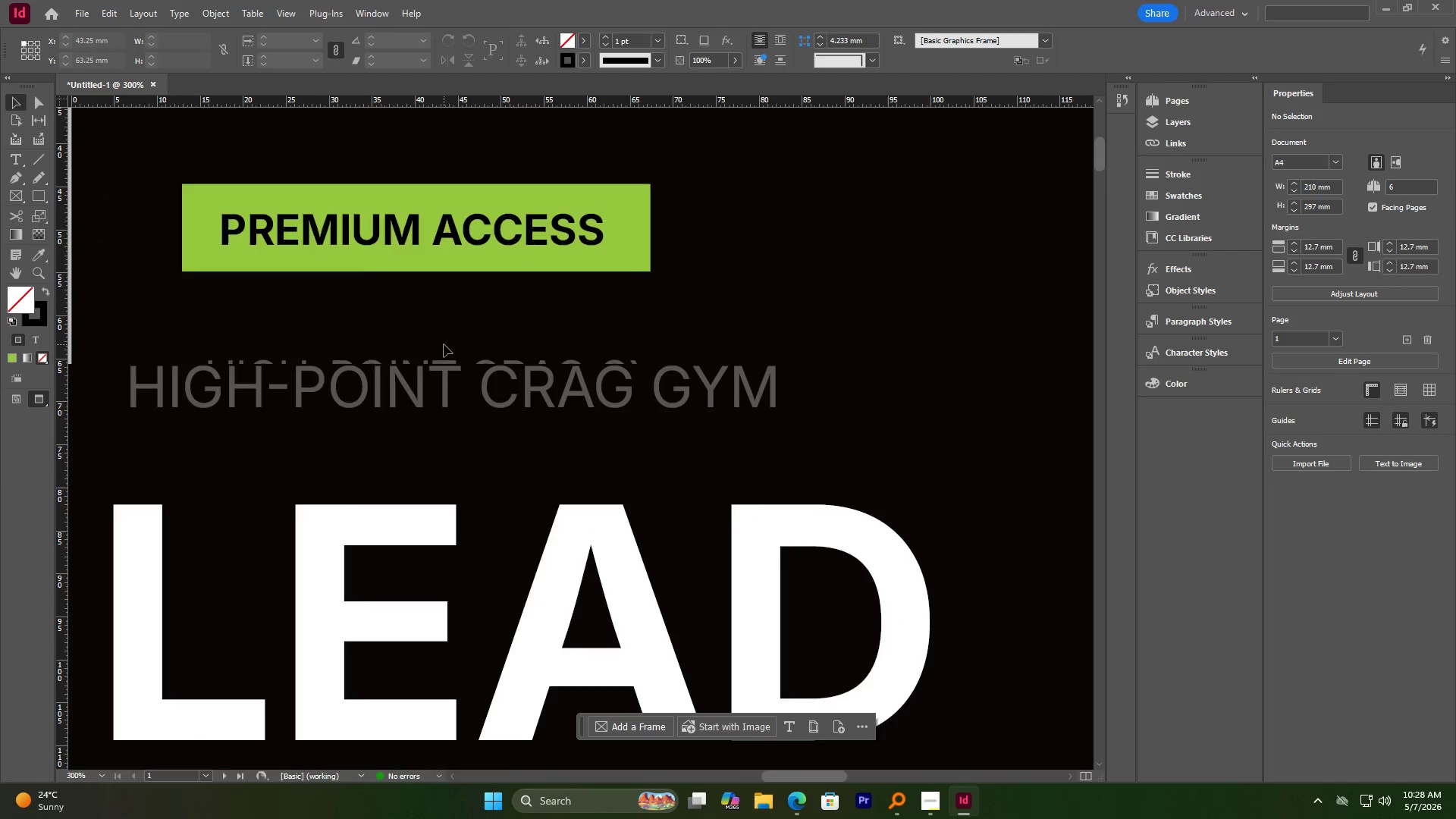 
scroll: coordinate [444, 344], scroll_direction: down, amount: 2.0
 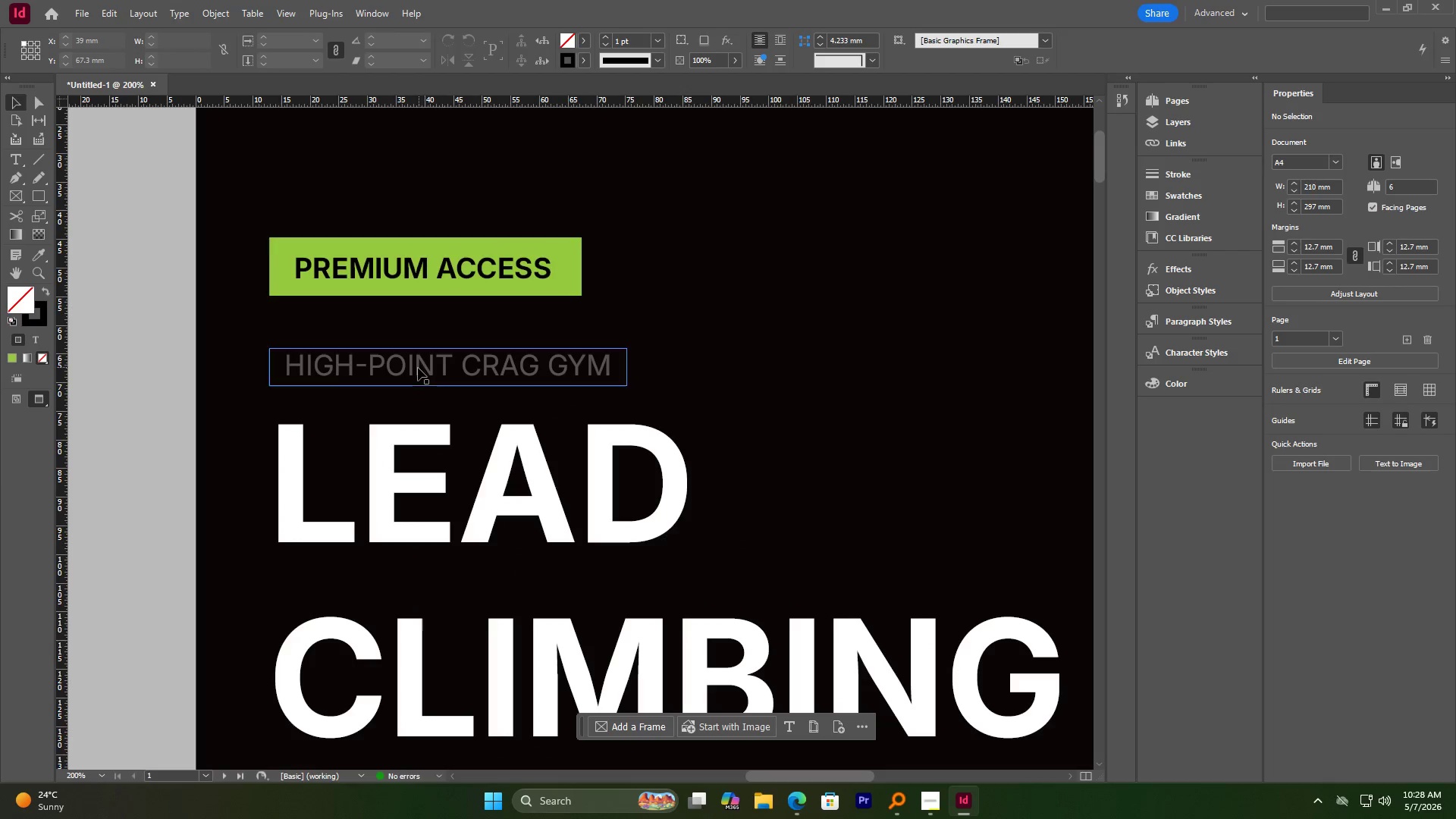 
left_click([418, 368])
 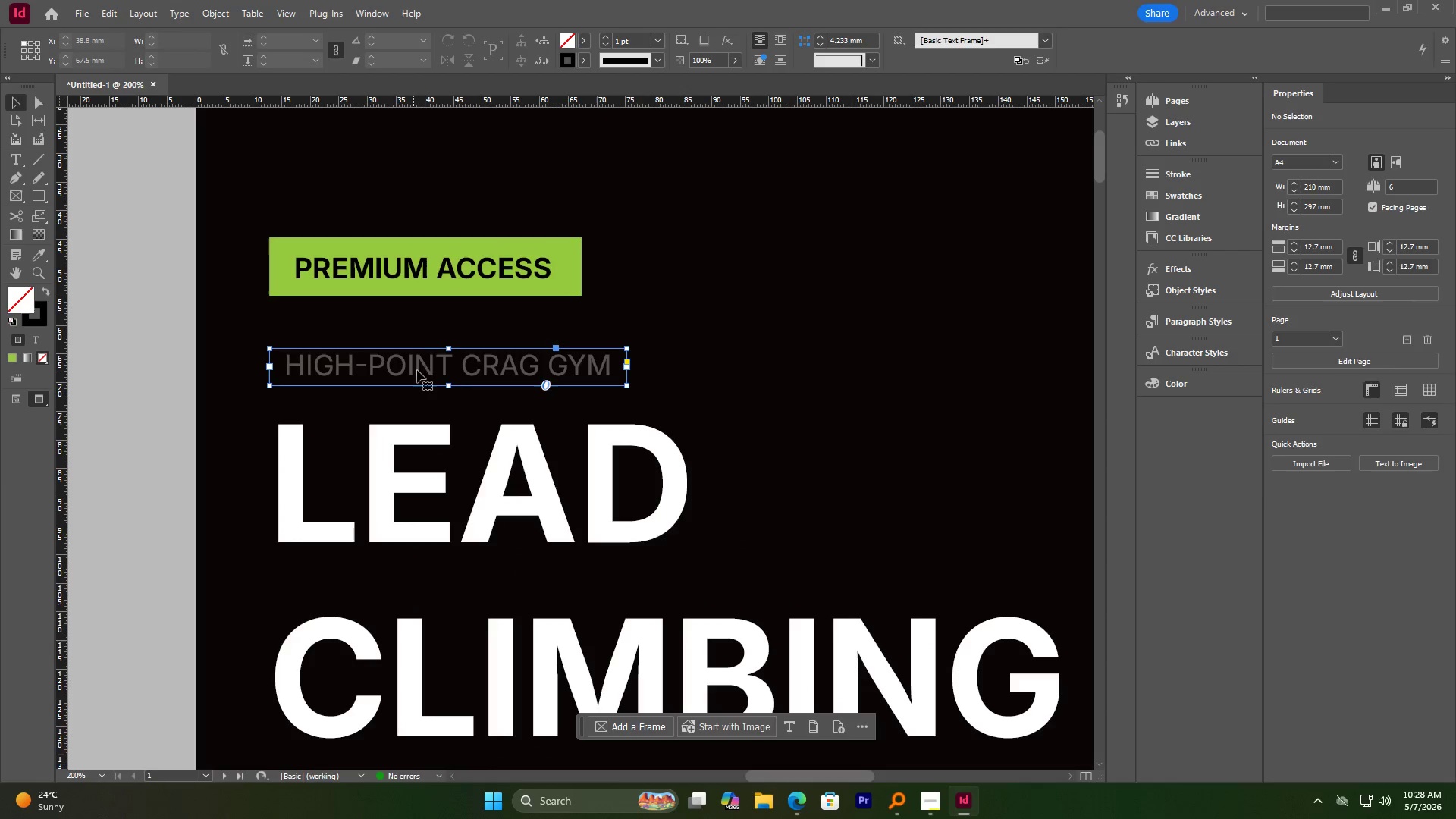 
hold_key(key=ShiftLeft, duration=0.88)
left_click_drag(start_coordinate=[430, 366], to_coordinate=[429, 382])
 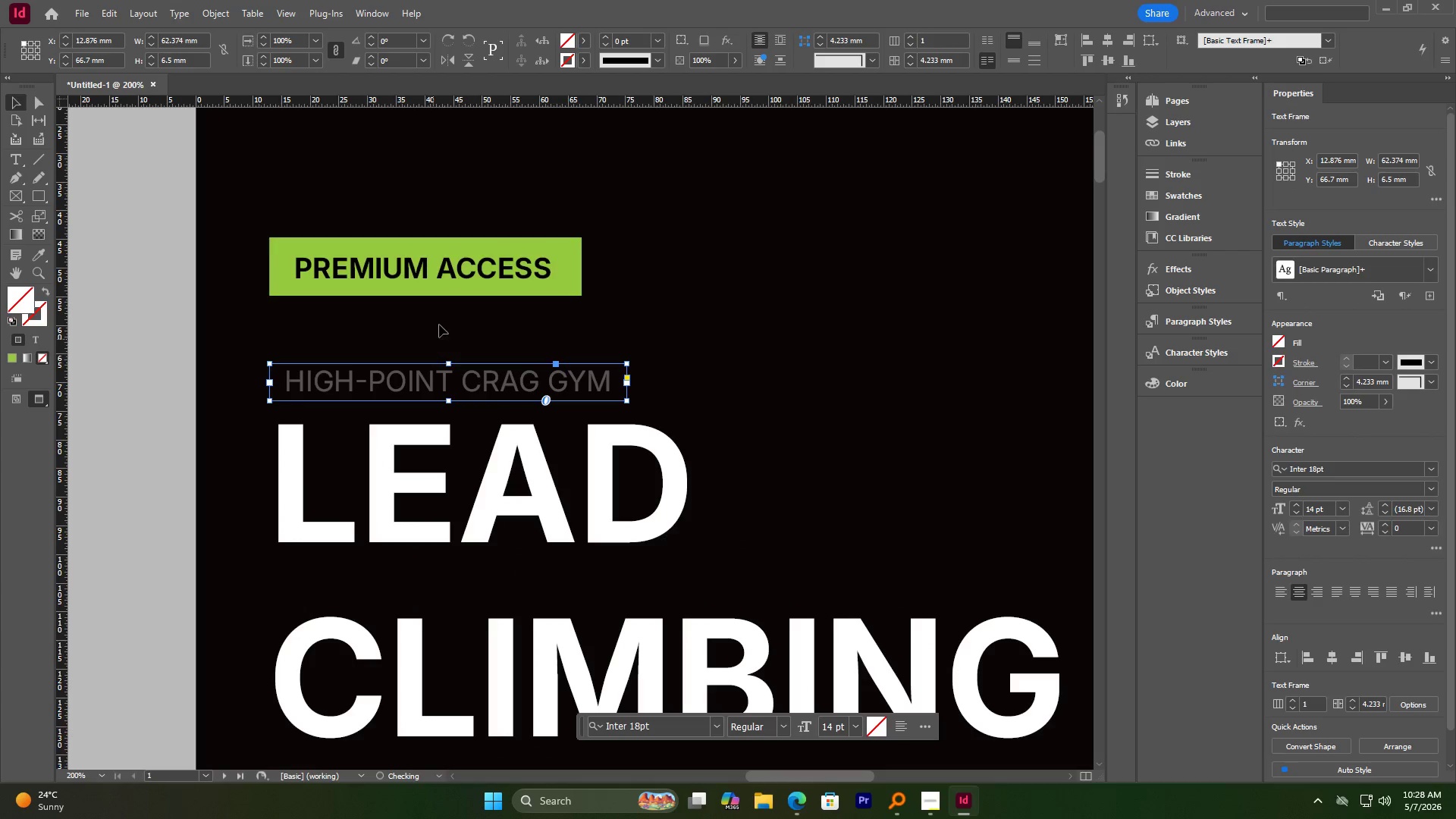 
left_click([442, 321])
 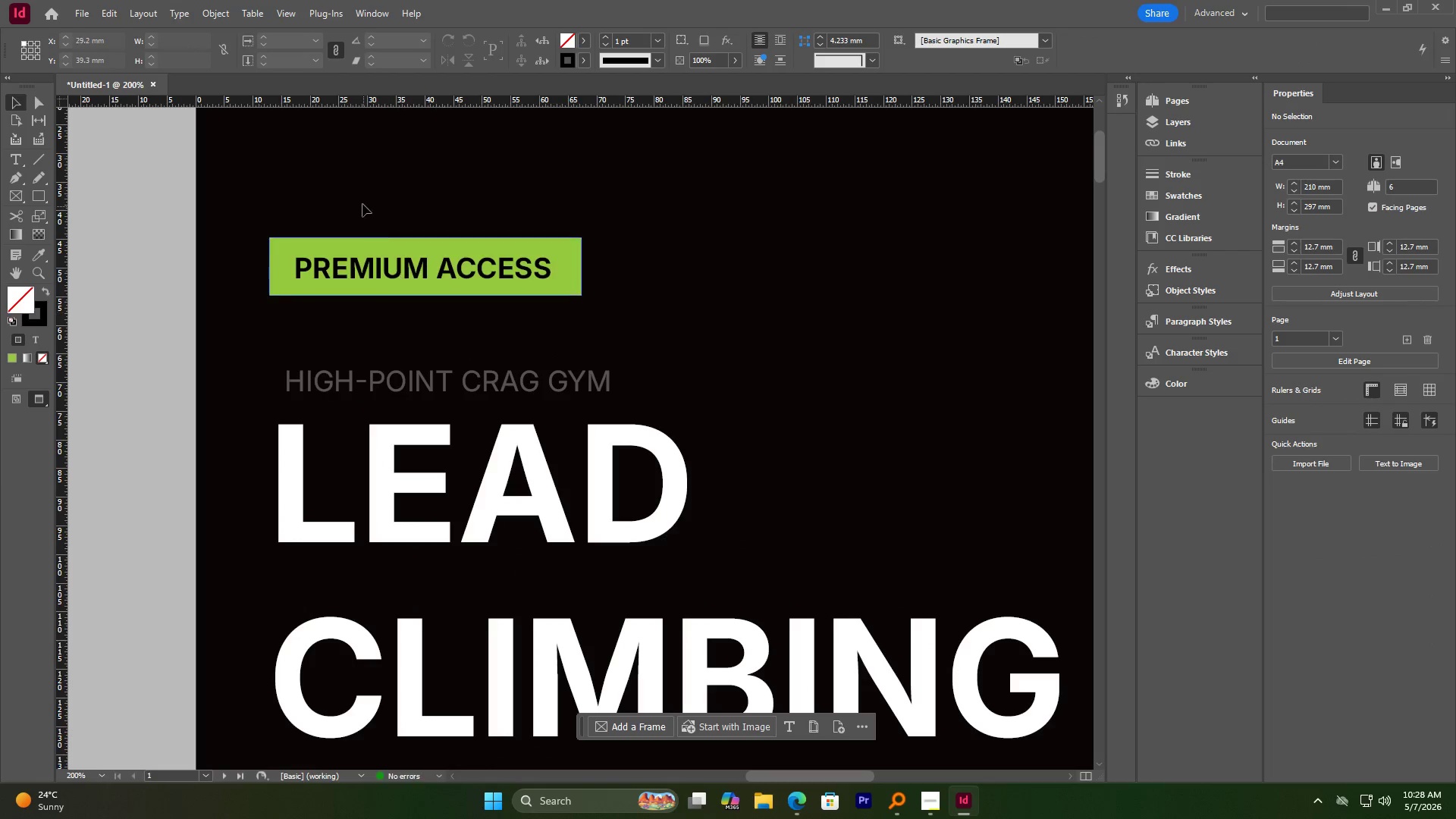 
left_click_drag(start_coordinate=[353, 191], to_coordinate=[424, 287])
 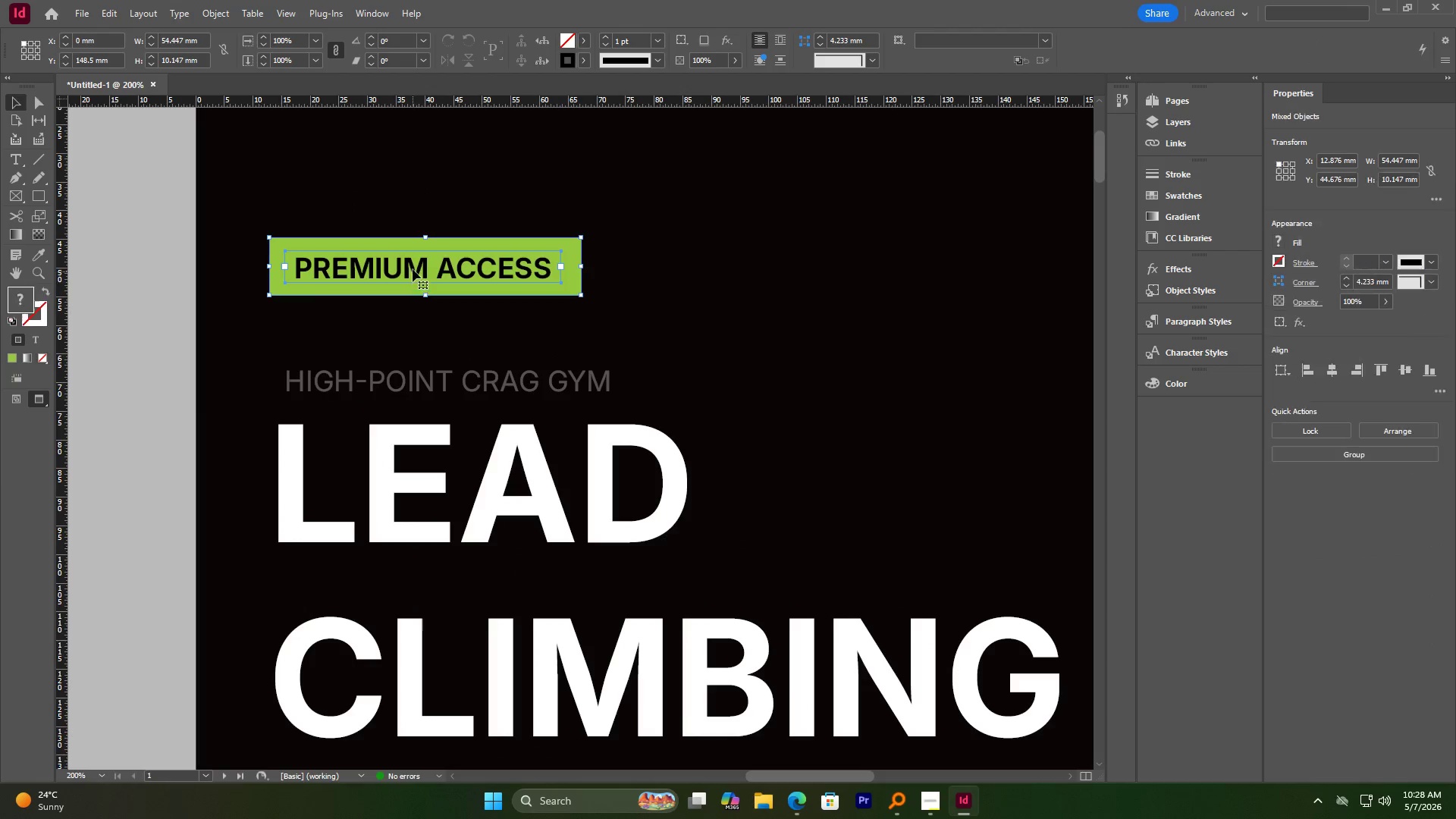 
left_click_drag(start_coordinate=[413, 268], to_coordinate=[413, 290])
 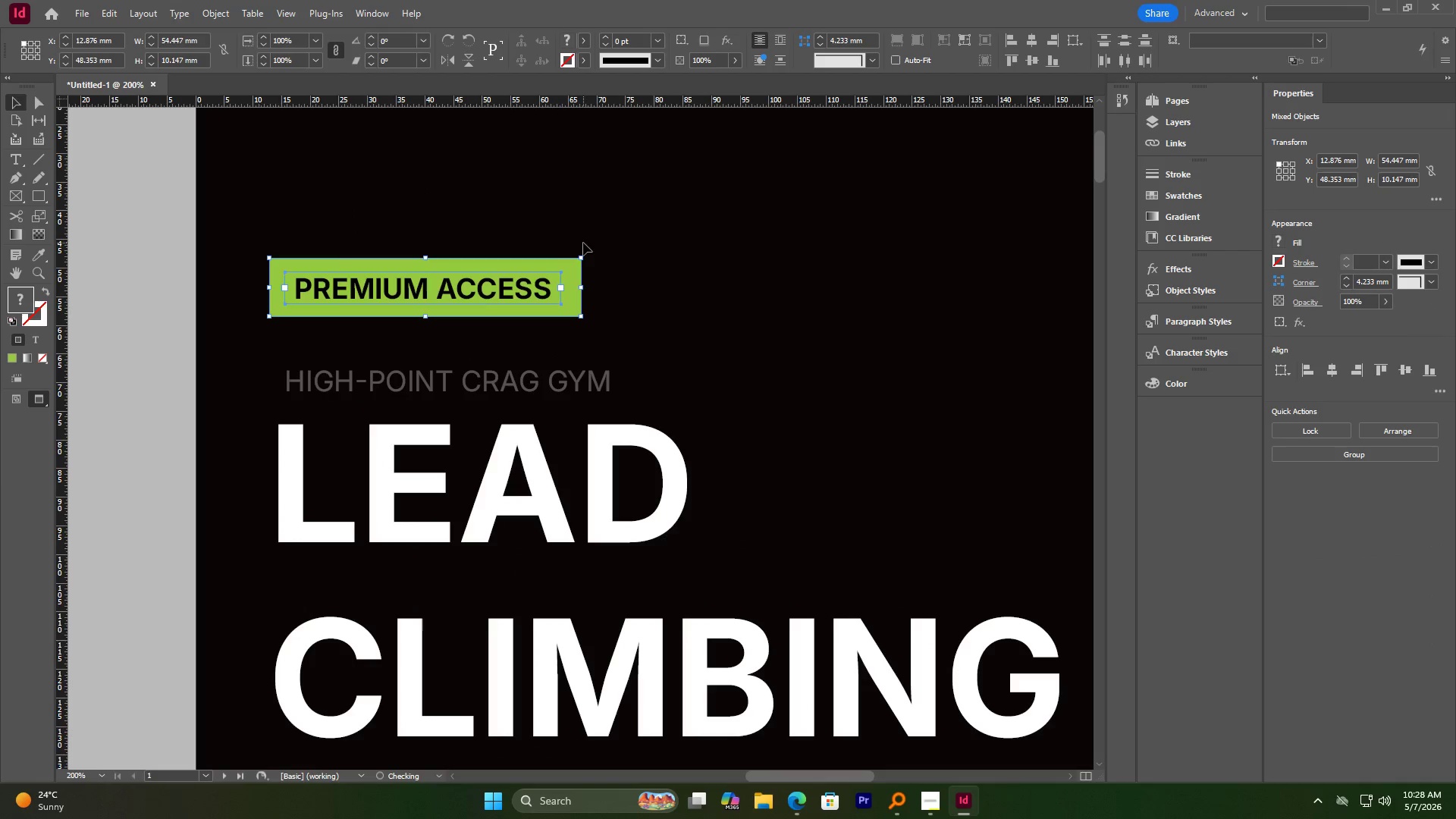 
hold_key(key=ShiftLeft, duration=0.56)
 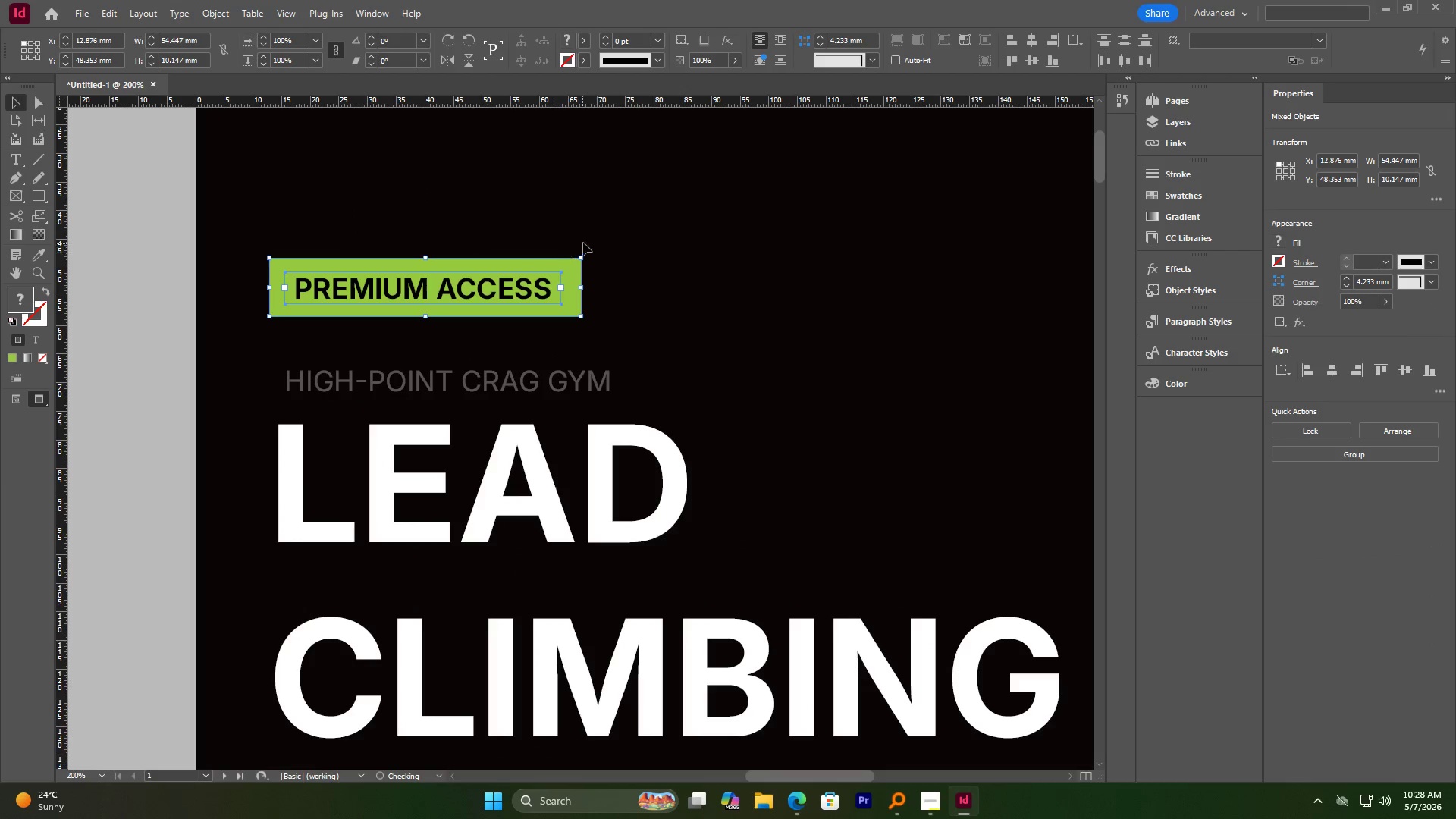 
left_click([583, 243])
 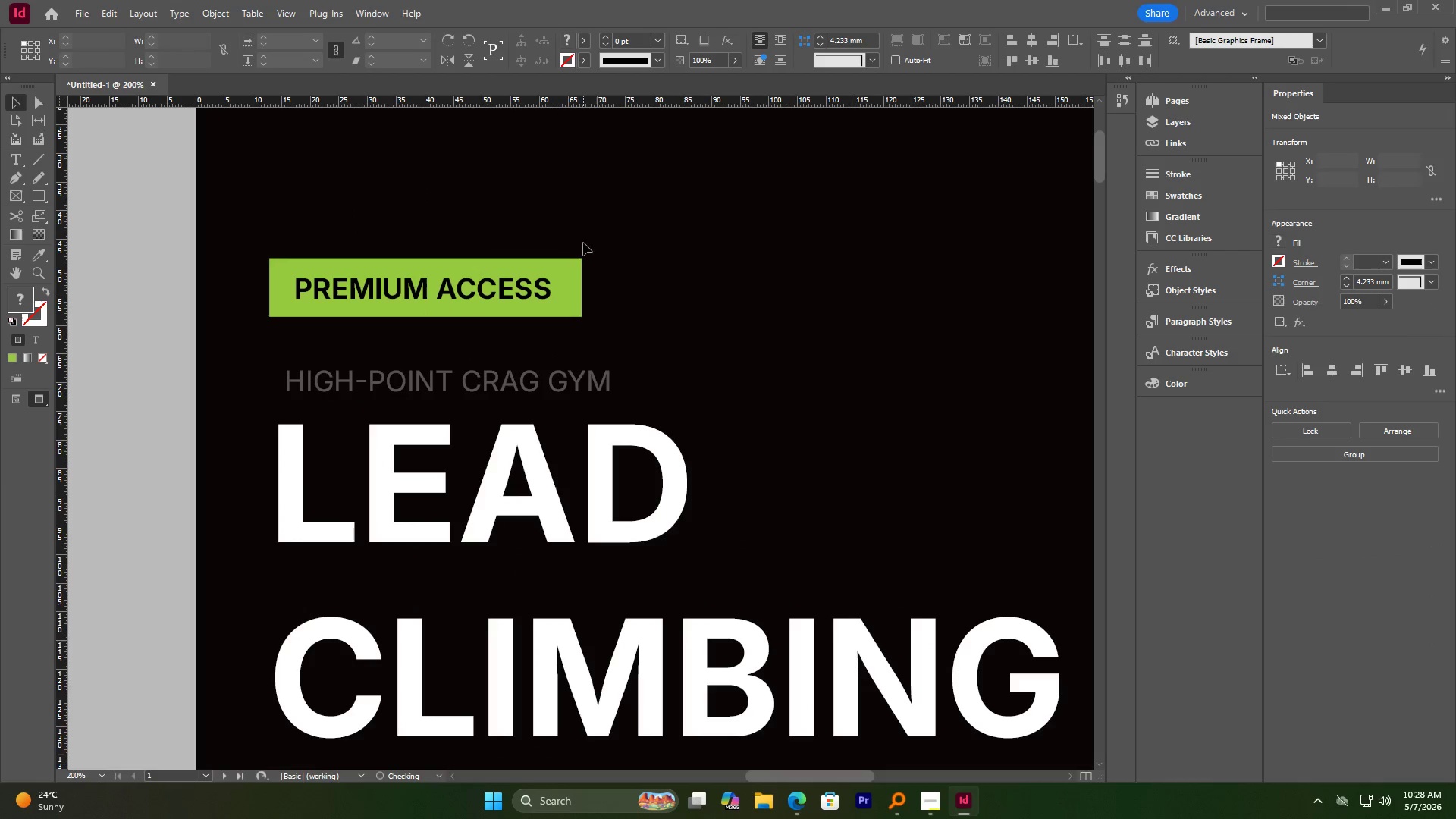 
hold_key(key=AltLeft, duration=1.7)
scroll: coordinate [534, 287], scroll_direction: down, amount: 5.0
 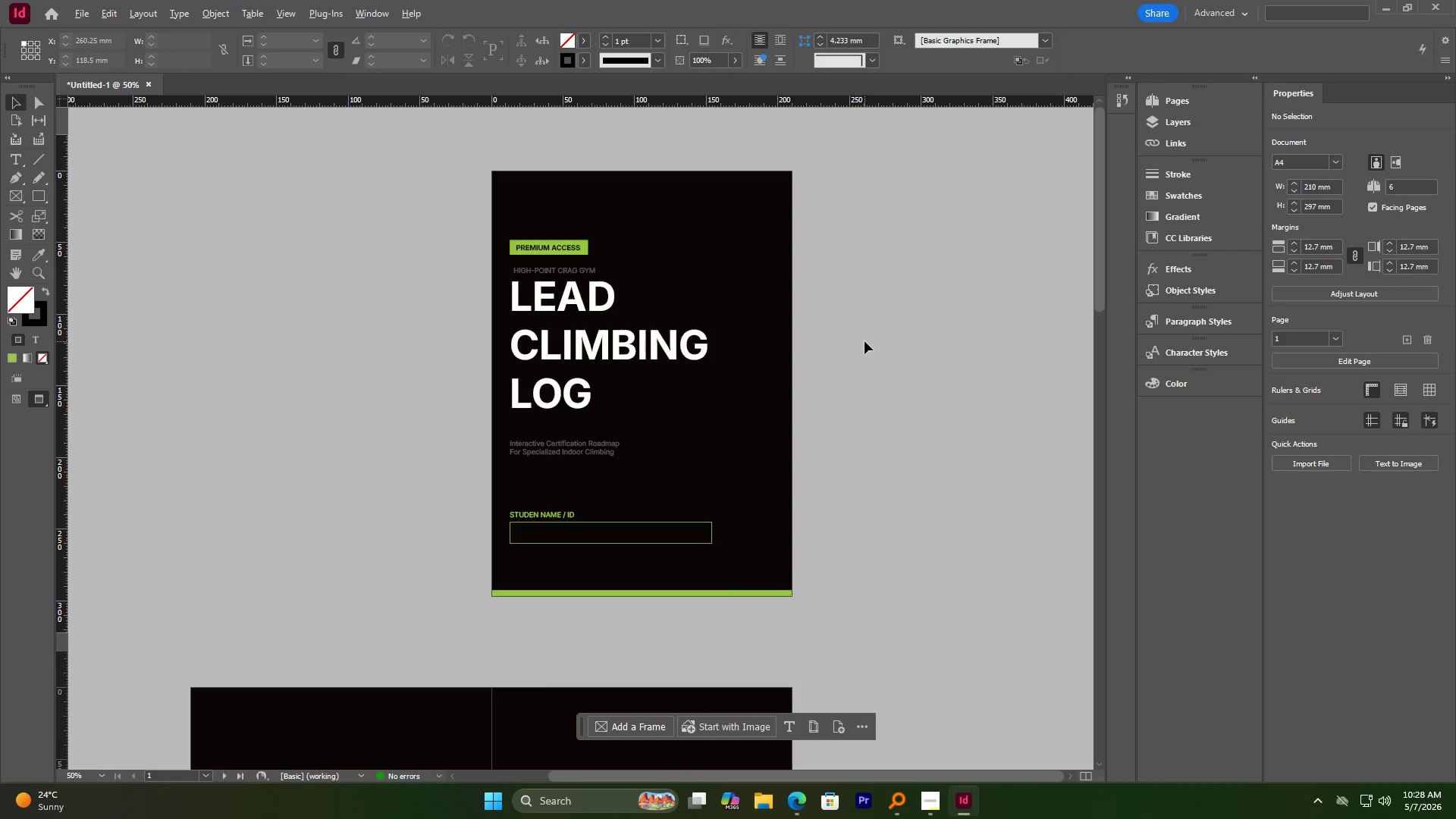 
key(Alt+AltLeft)
 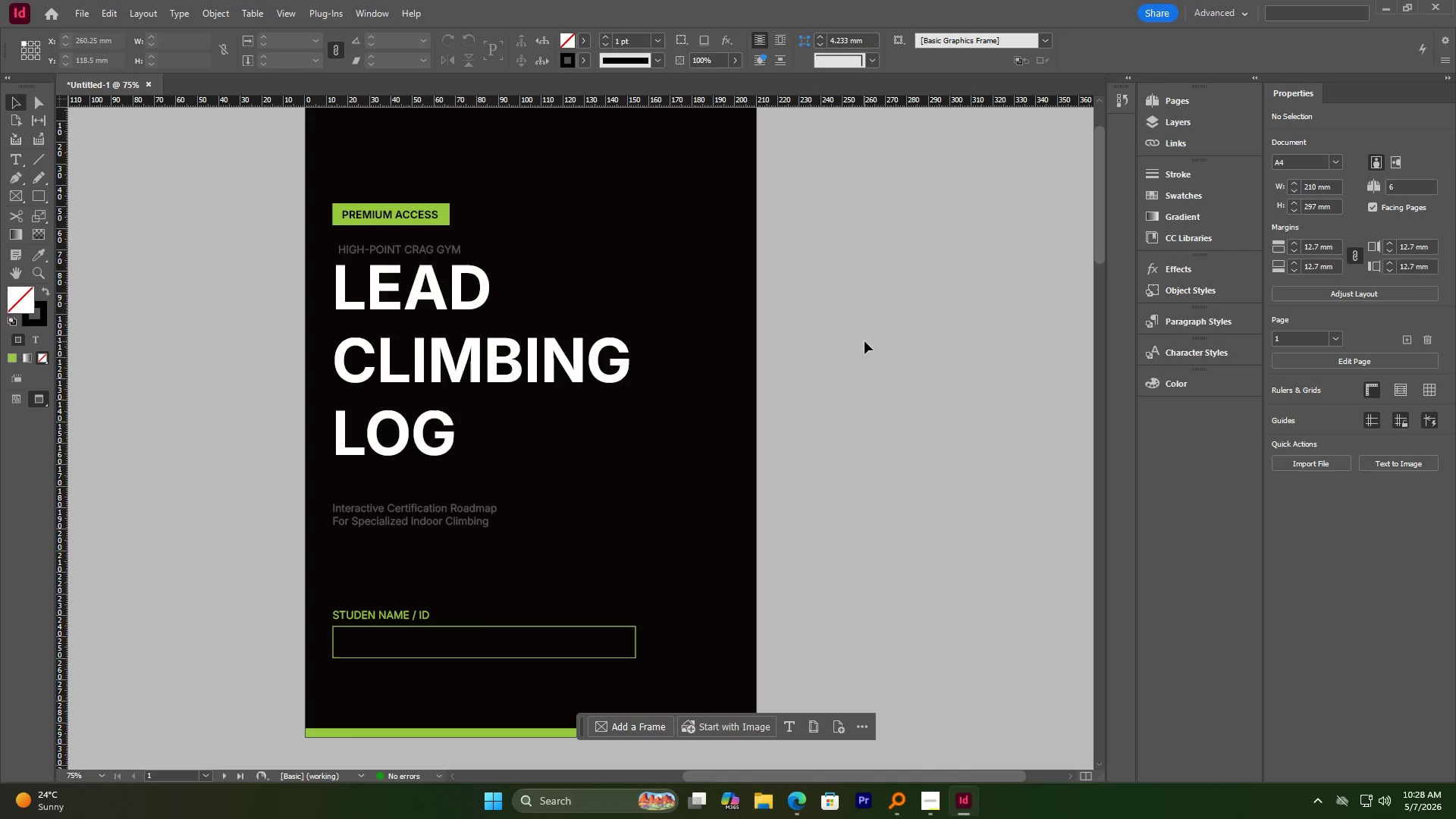 
scroll: coordinate [864, 341], scroll_direction: up, amount: 1.0
 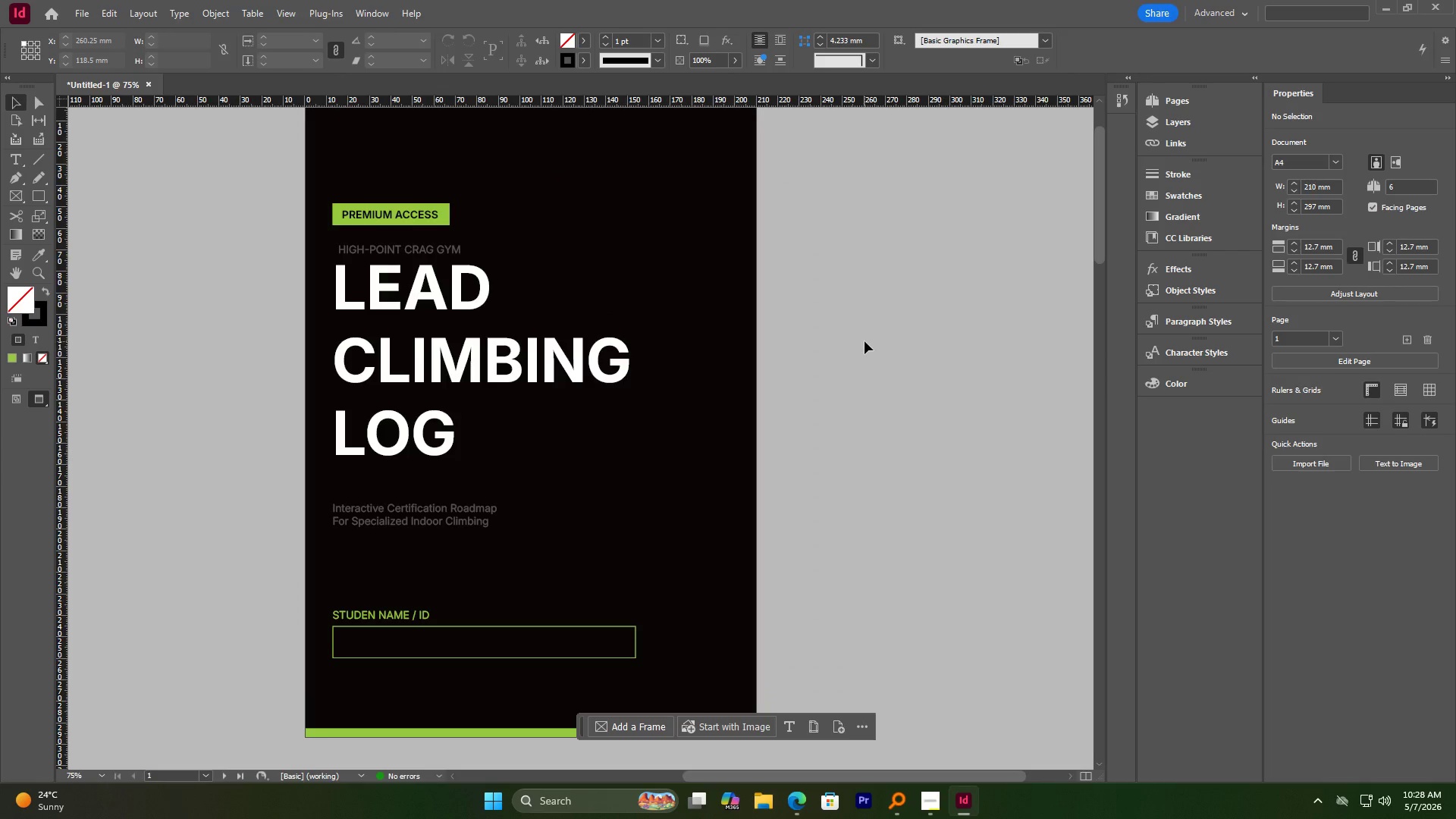 
scroll: coordinate [742, 590], scroll_direction: down, amount: 4.0
 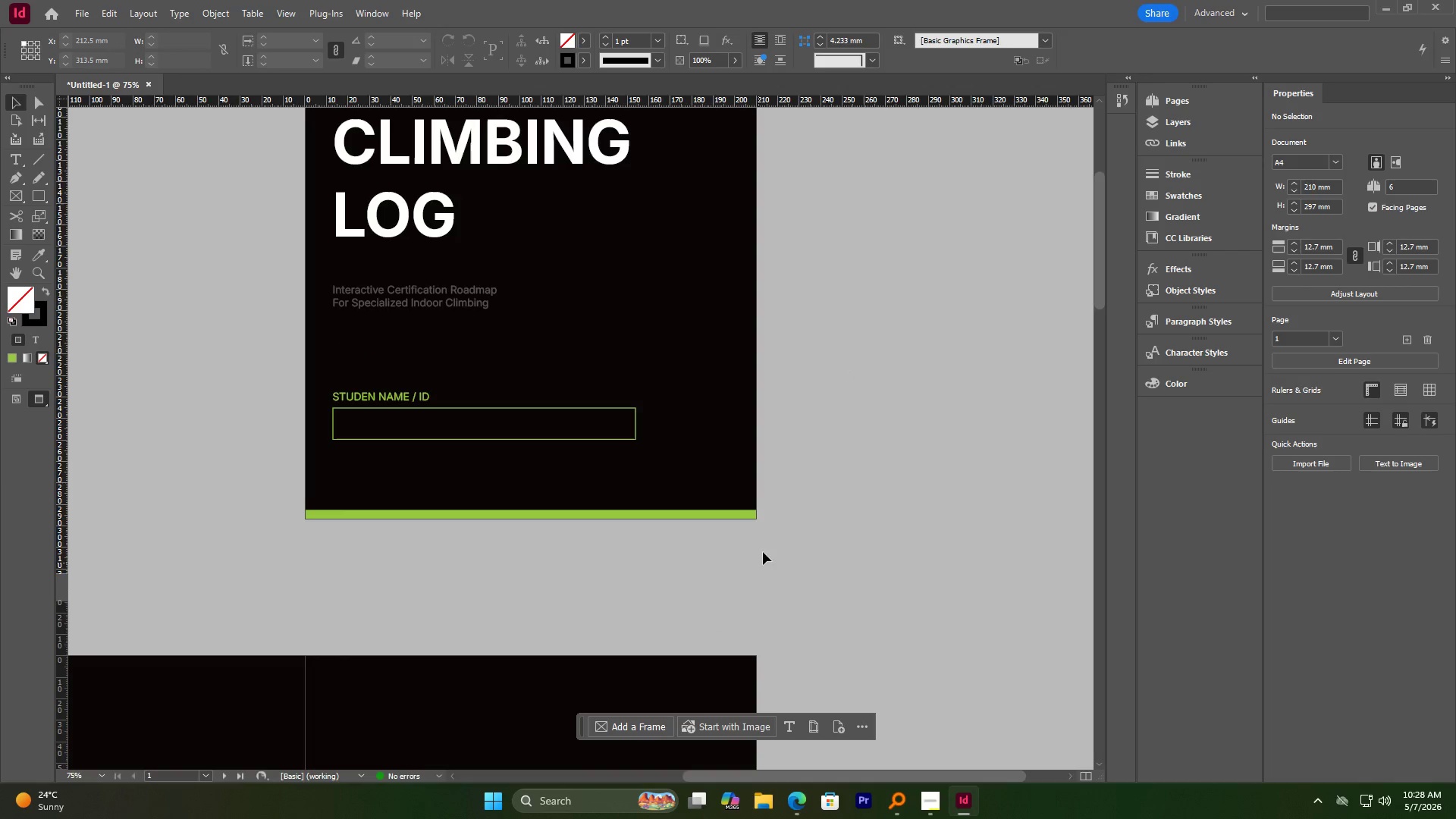 
scroll: coordinate [750, 476], scroll_direction: none, amount: 0.0
 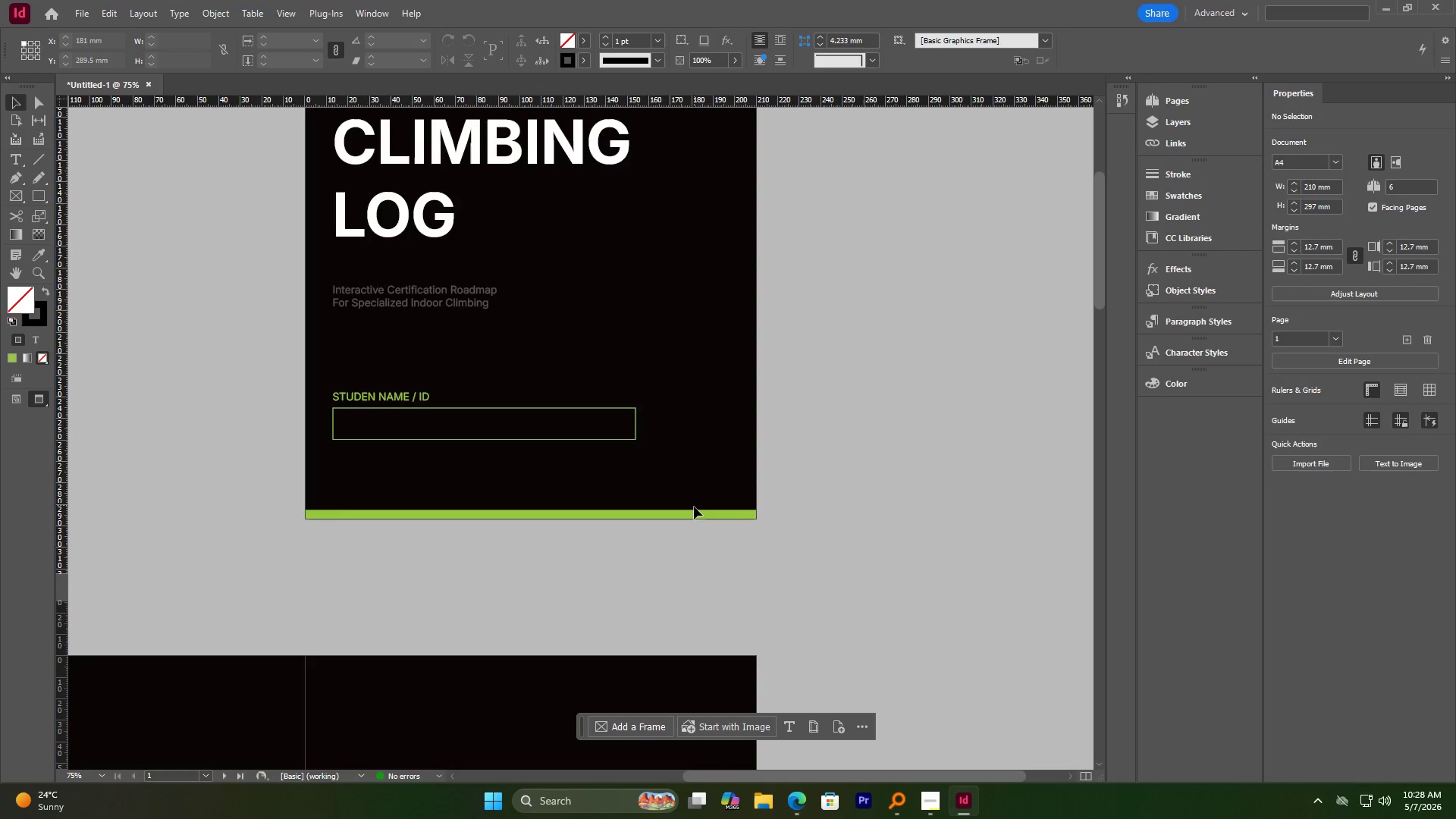 
left_click([692, 510])
 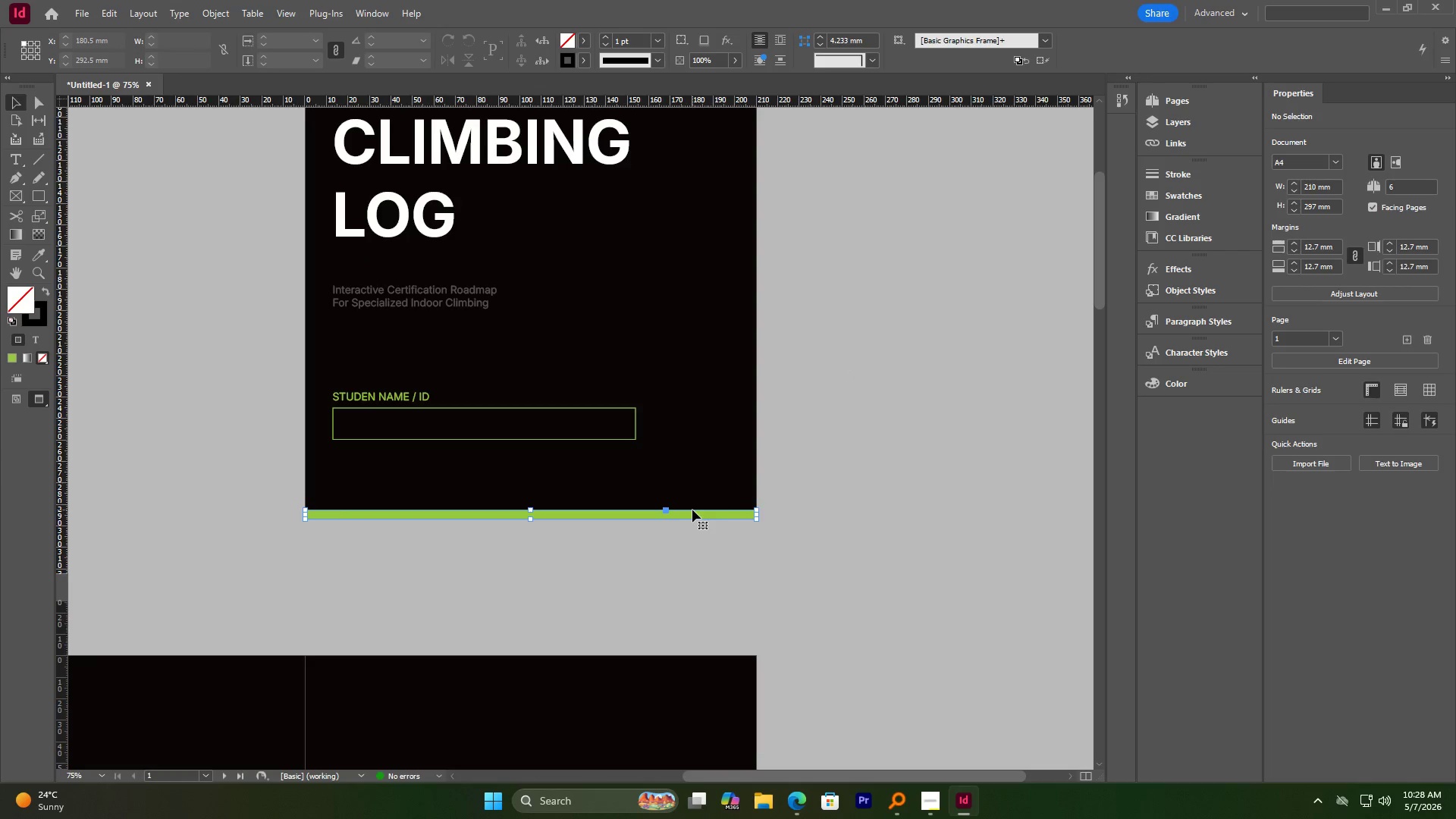 
key(Control+X)
 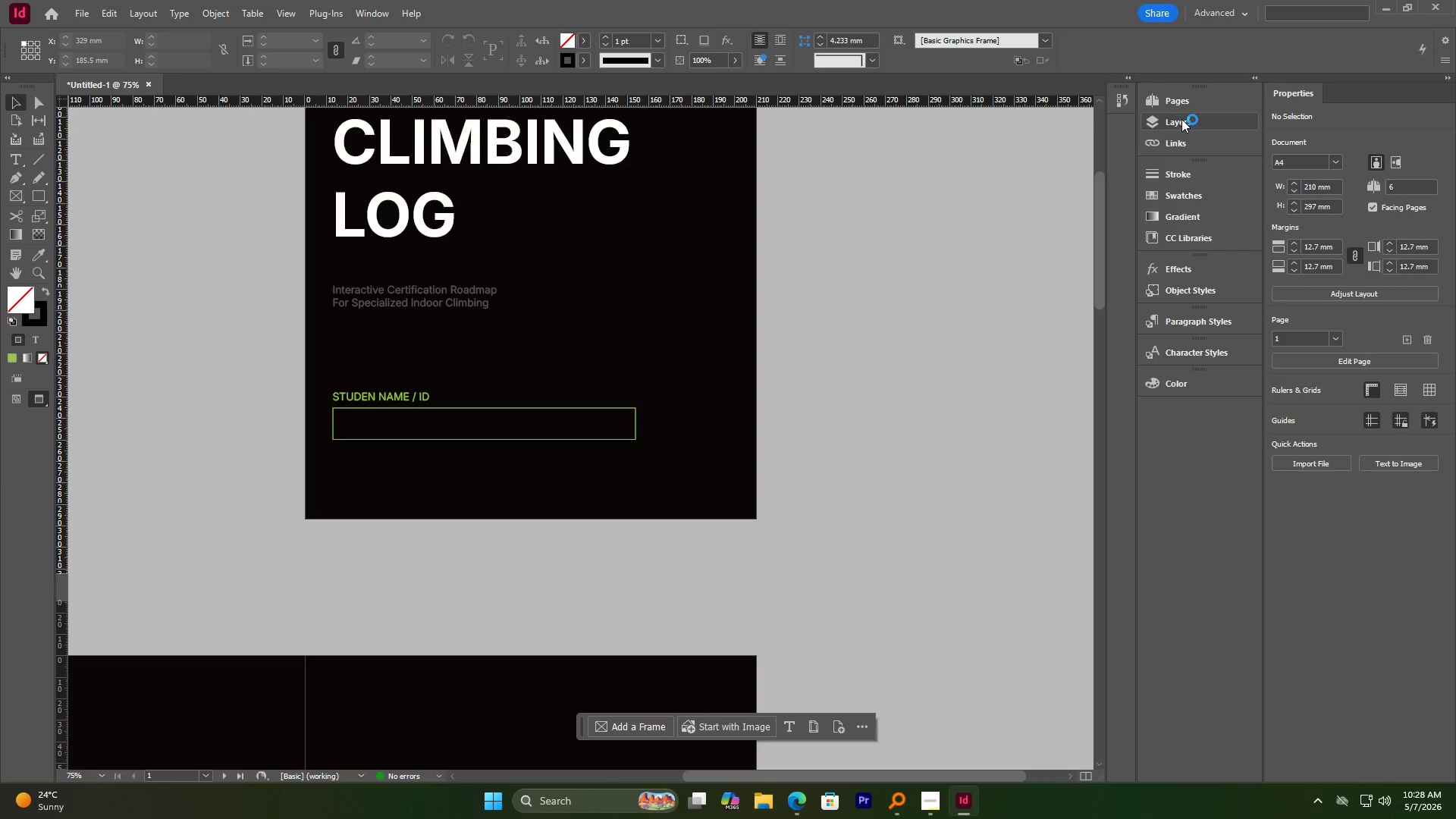 
left_click([1185, 107])
 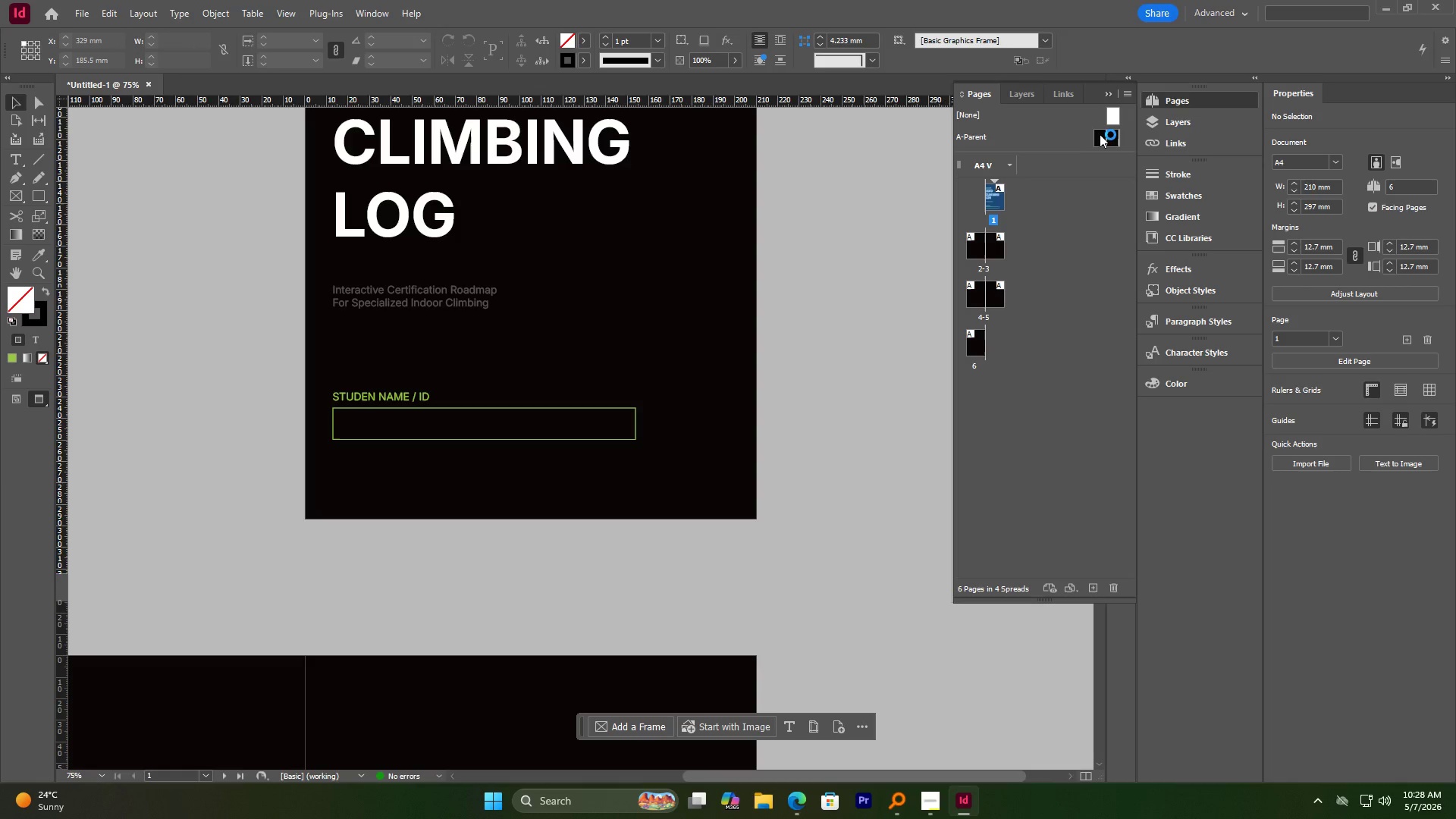 
double_click([1100, 134])
 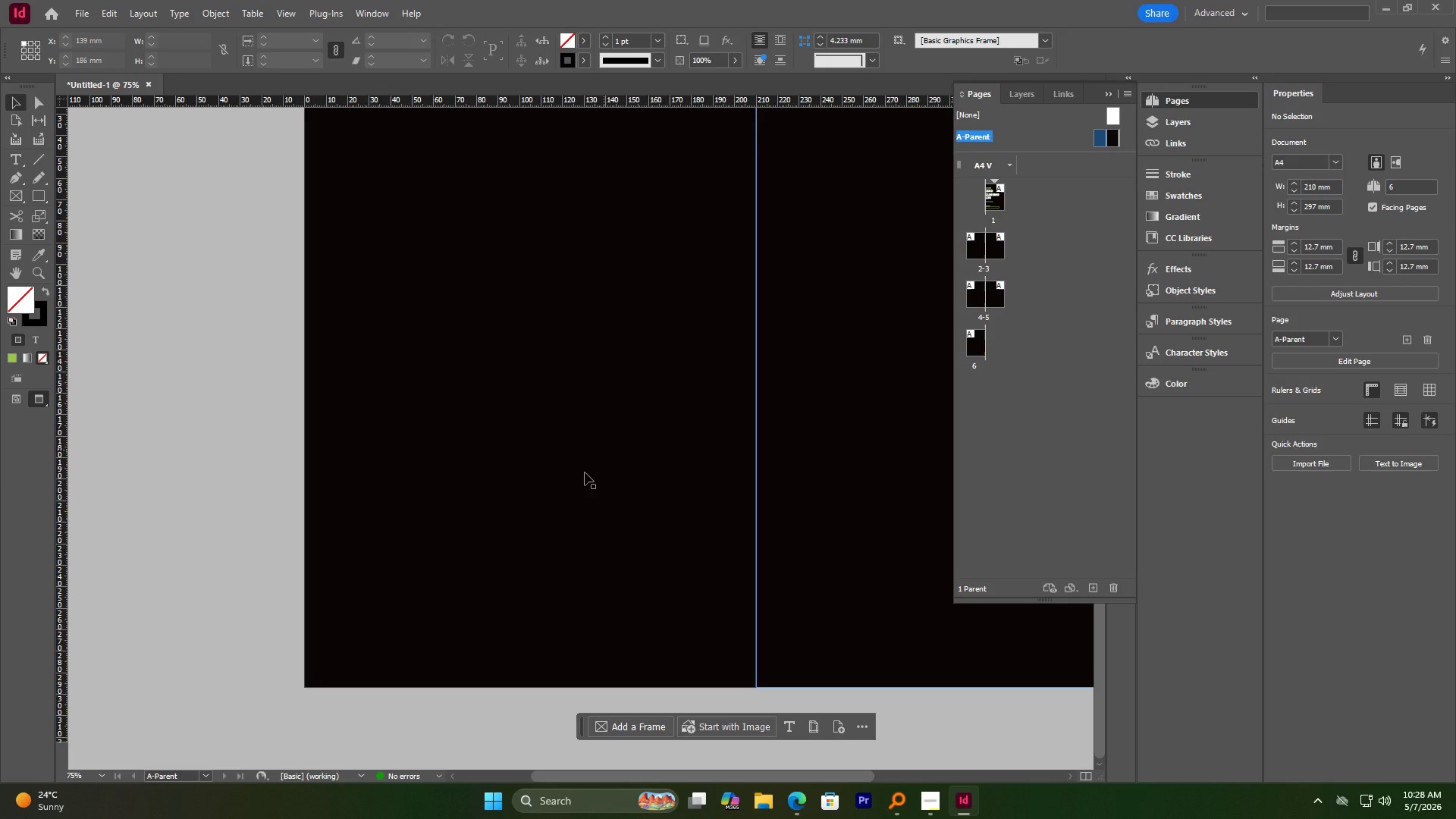 
left_click([585, 472])
 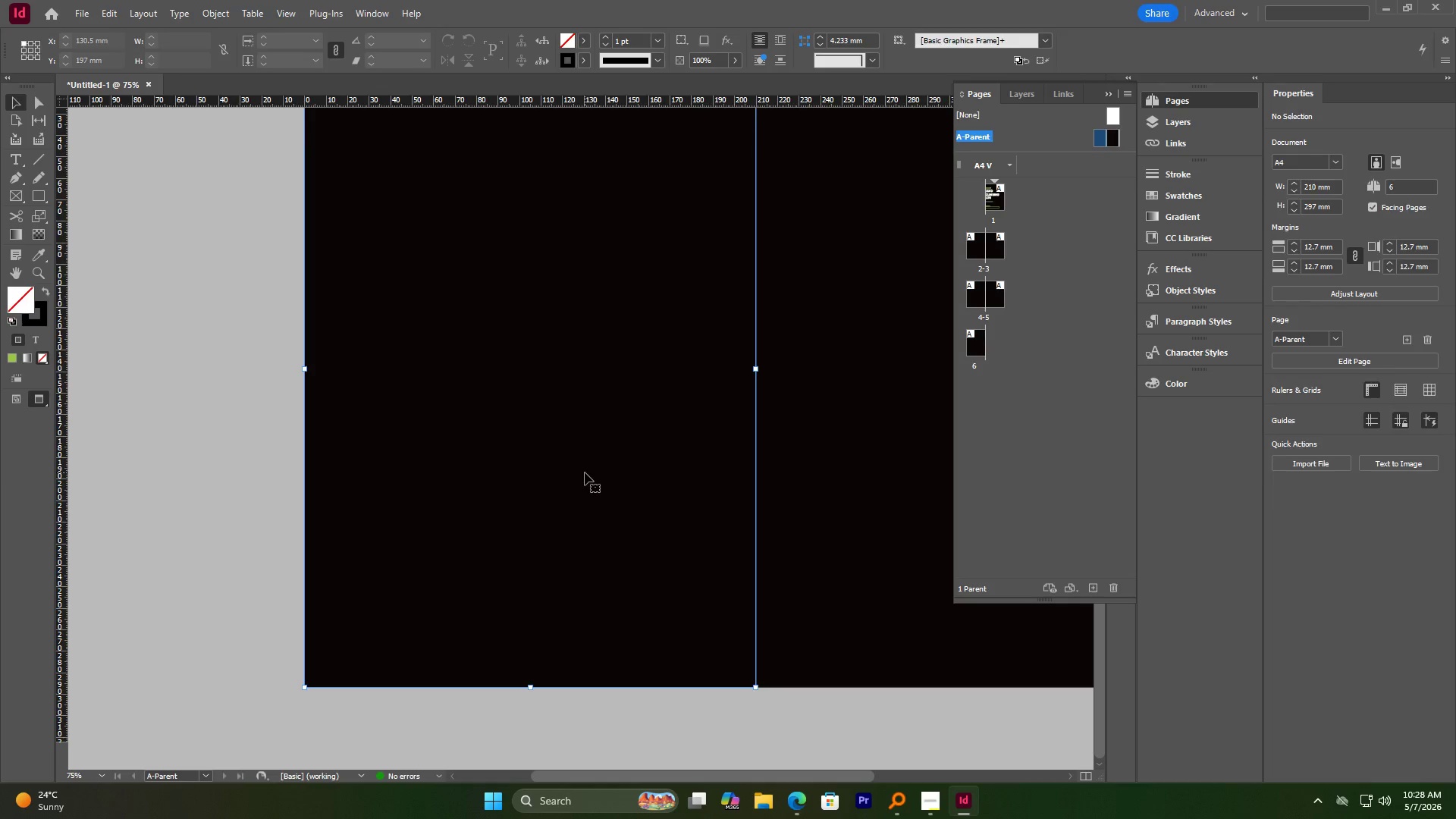 
key(Control+V)
 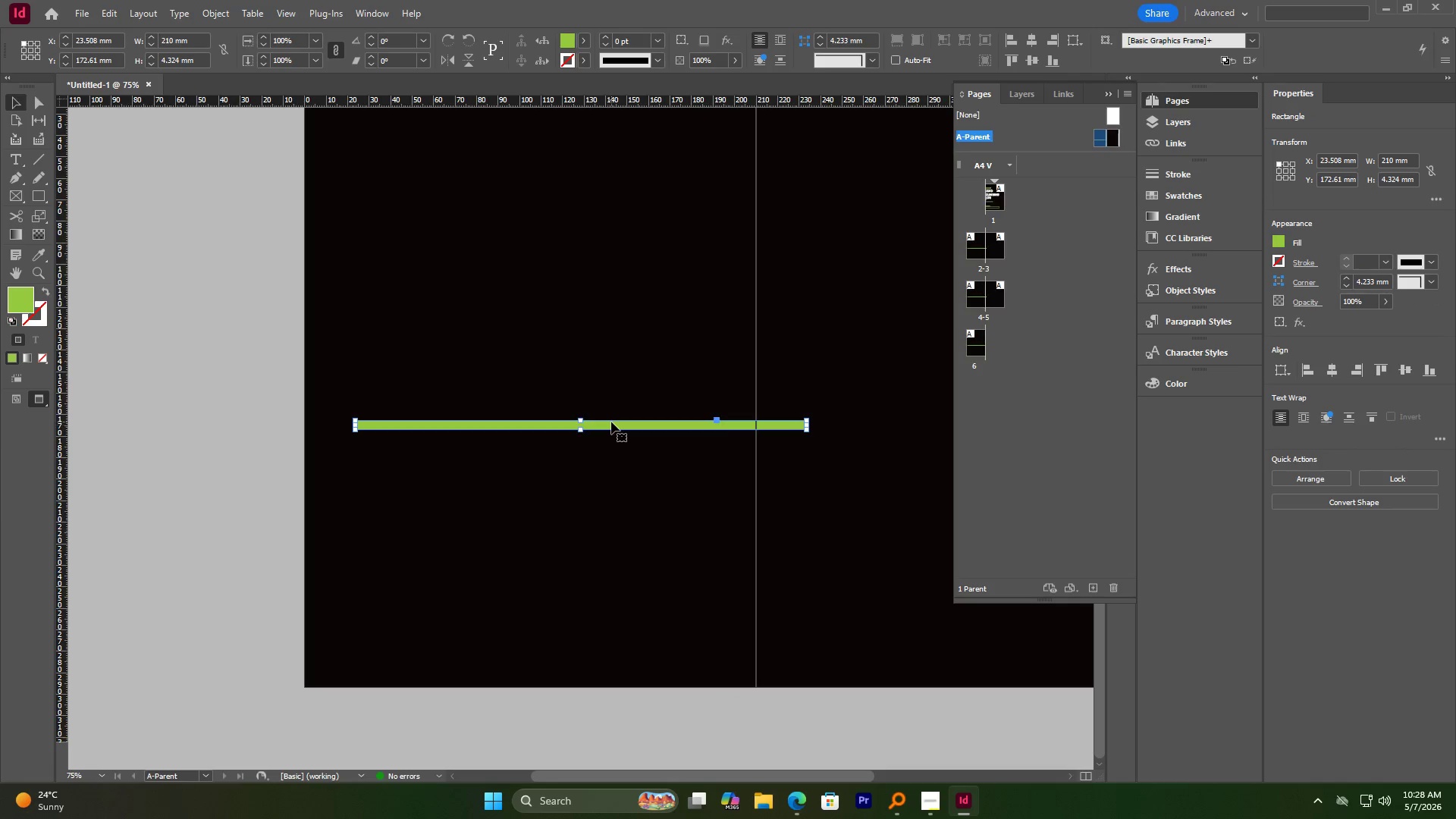 
left_click_drag(start_coordinate=[611, 422], to_coordinate=[564, 678])
 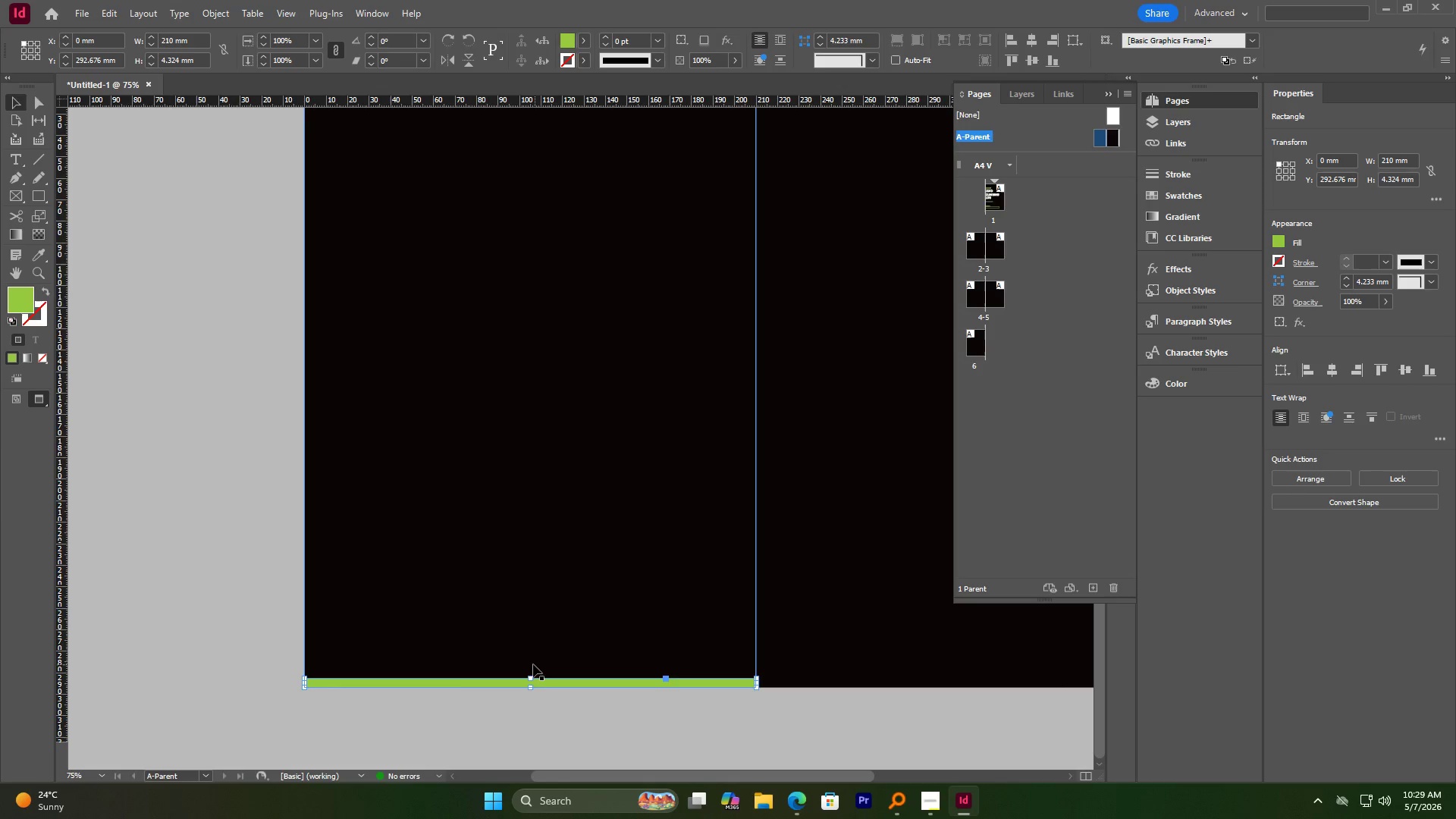 
hold_key(key=AltLeft, duration=4.98)
scroll: coordinate [657, 678], scroll_direction: up, amount: 4.0
 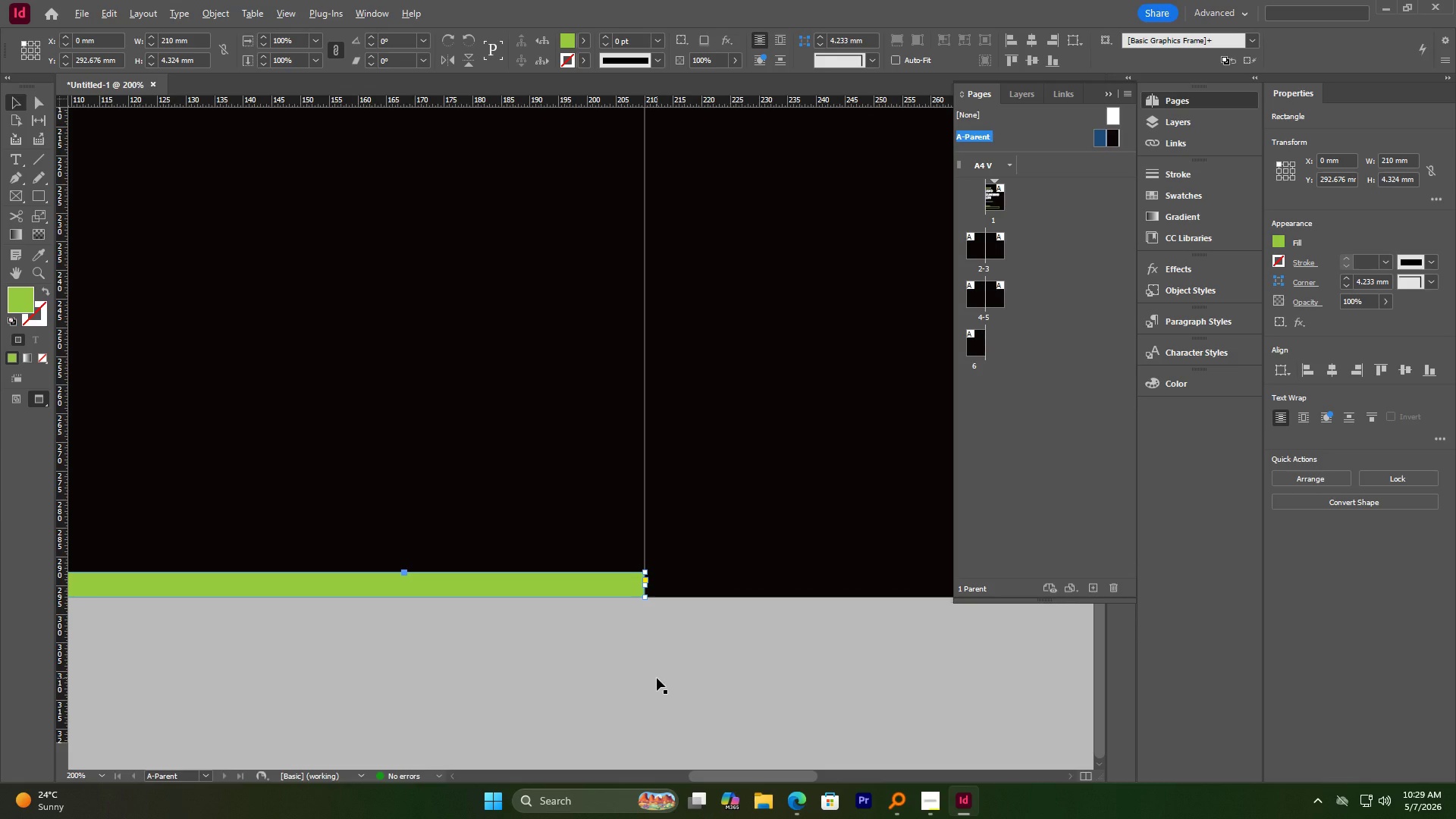 
scroll: coordinate [657, 678], scroll_direction: down, amount: 5.0
 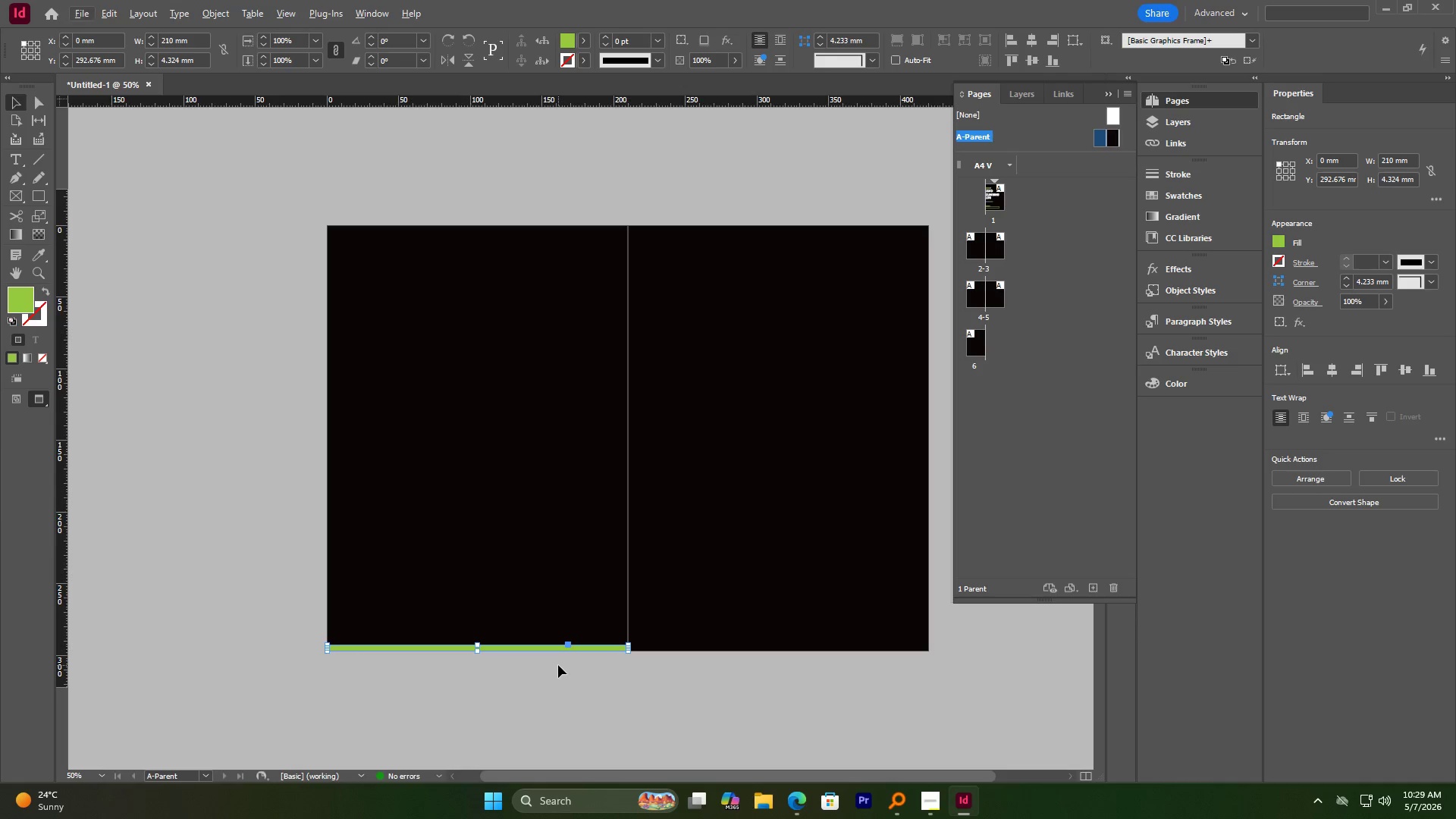 
key(Control+C)
 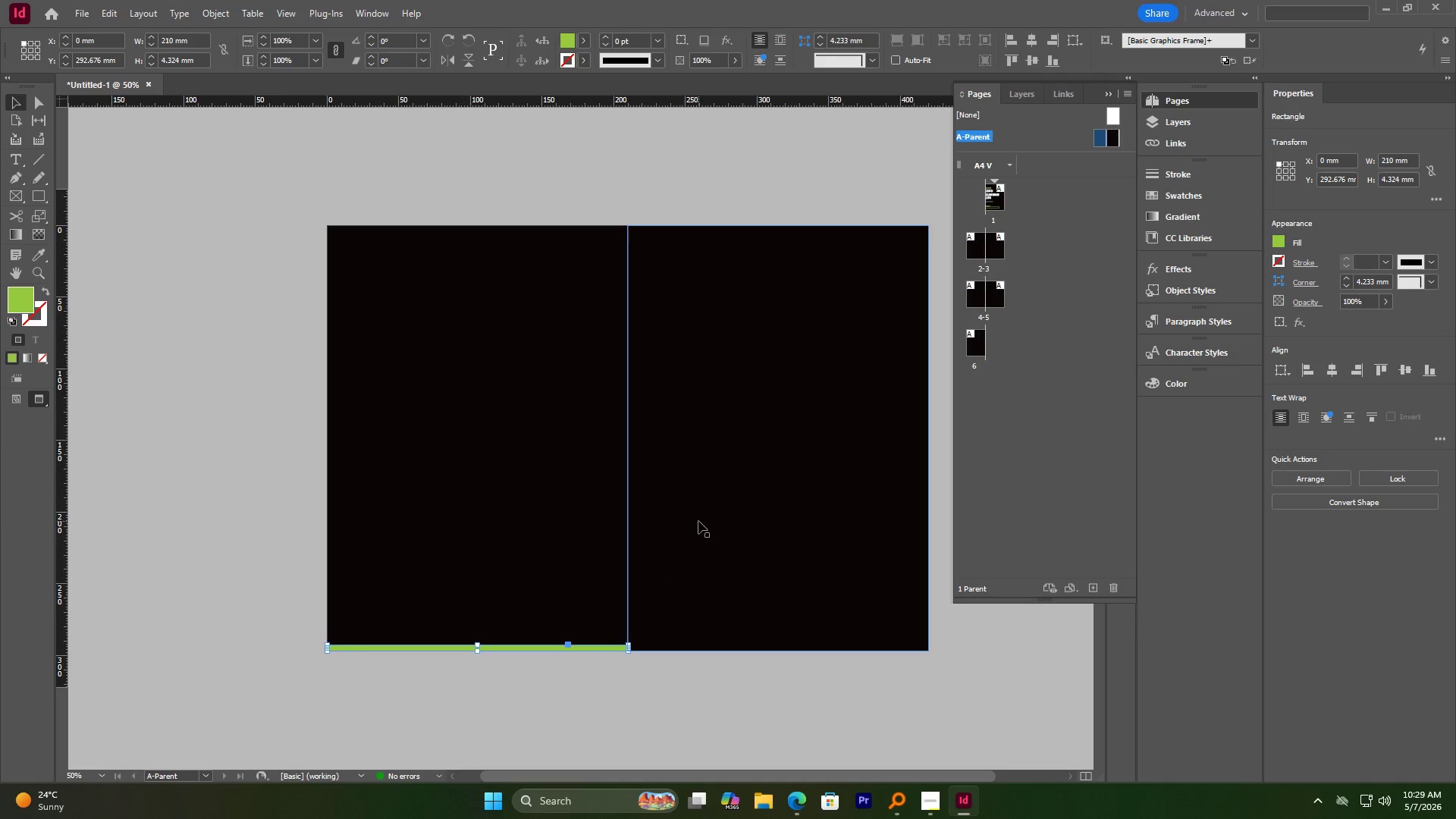 
left_click([745, 504])
 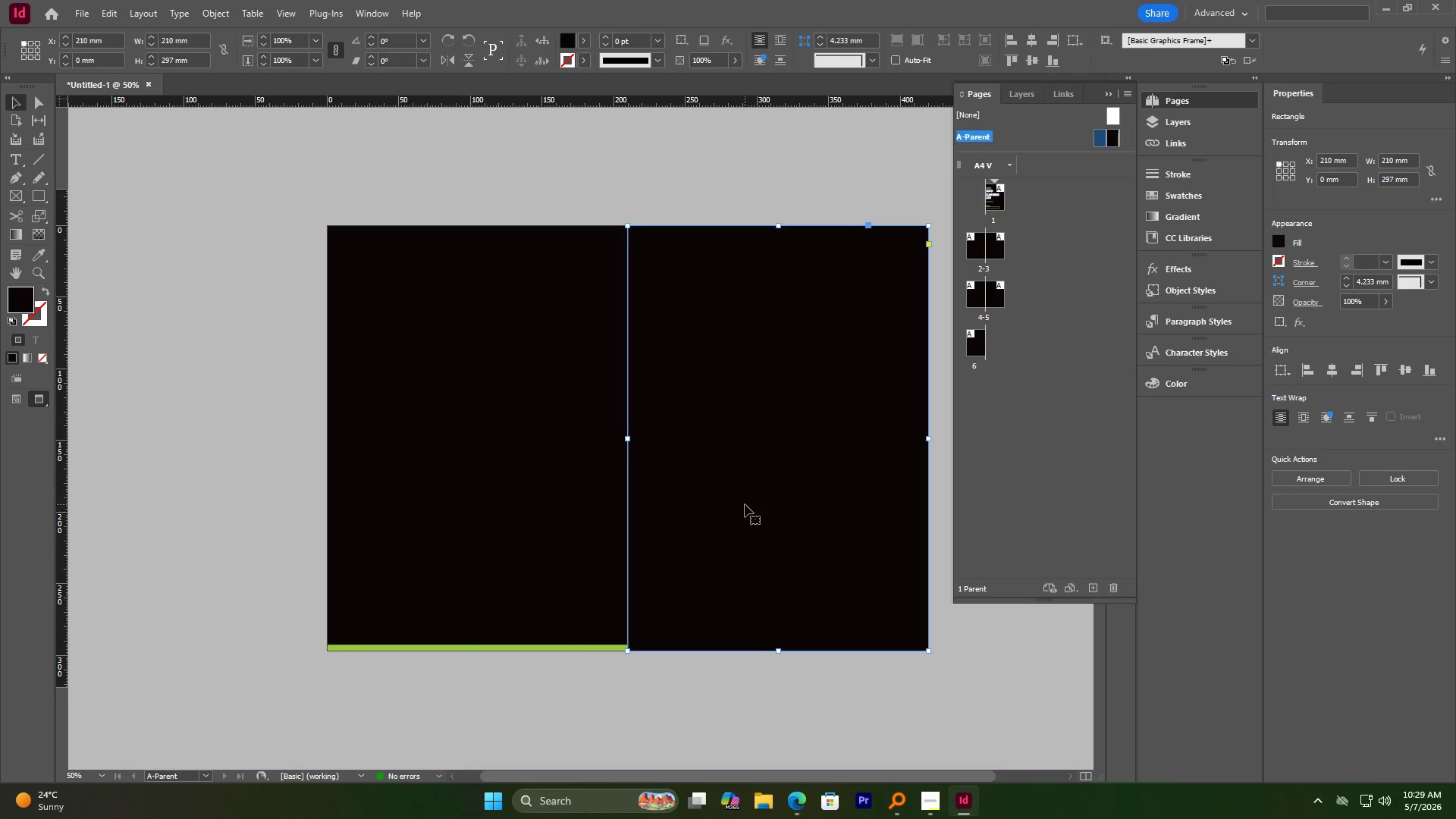 
key(Control+V)
 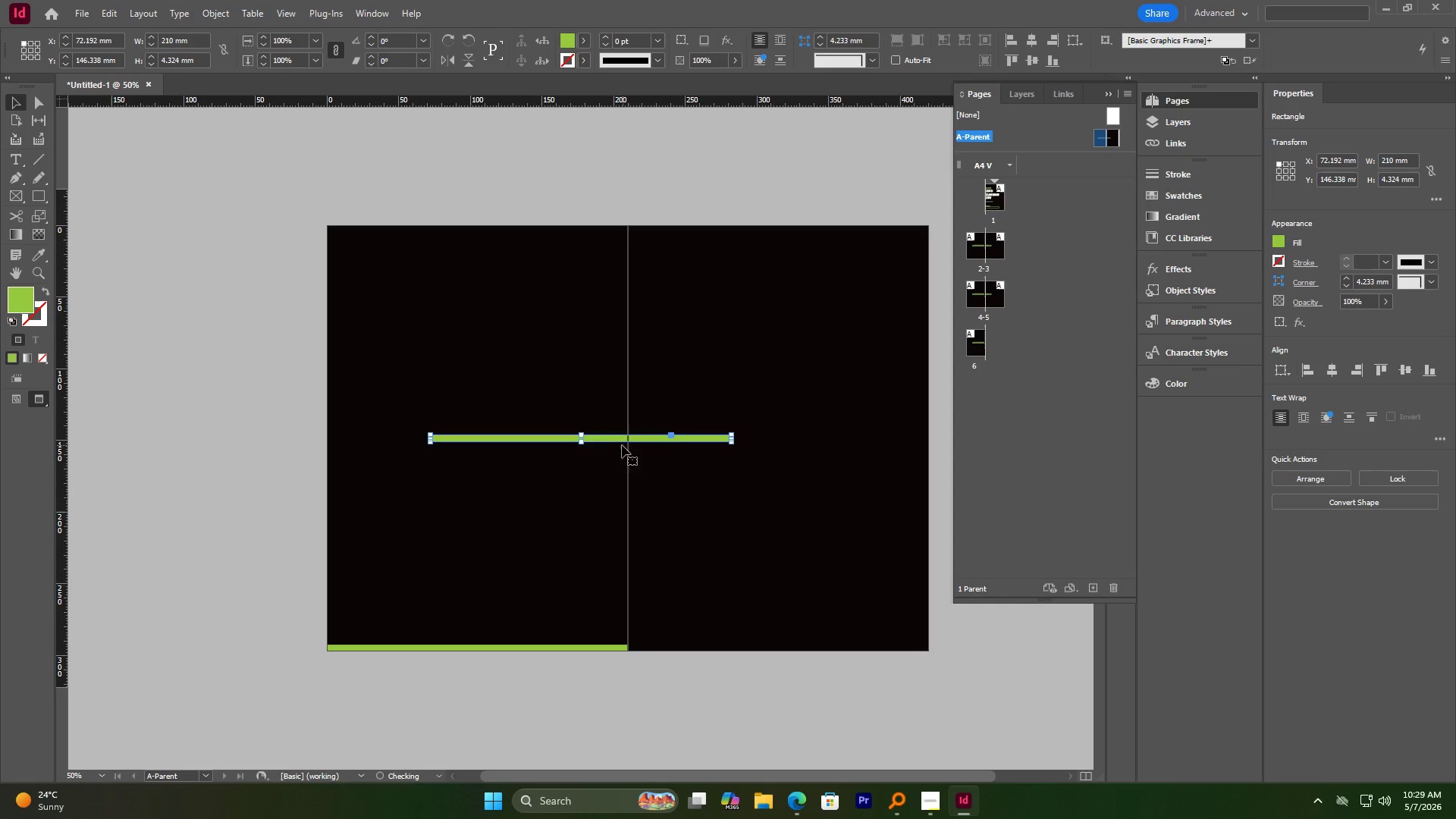 
left_click_drag(start_coordinate=[612, 436], to_coordinate=[808, 644])
 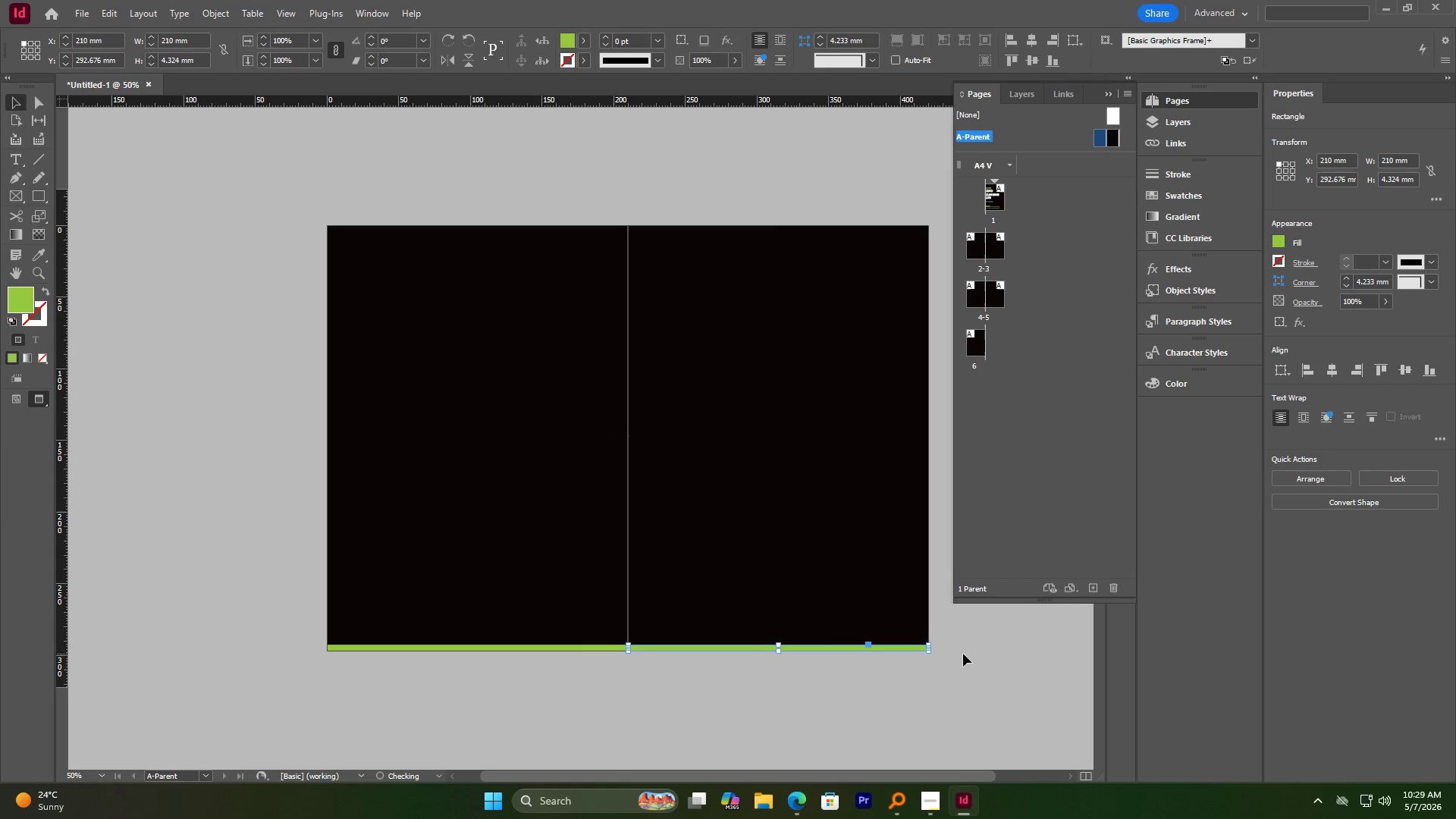 
hold_key(key=AltLeft, duration=1.09)
 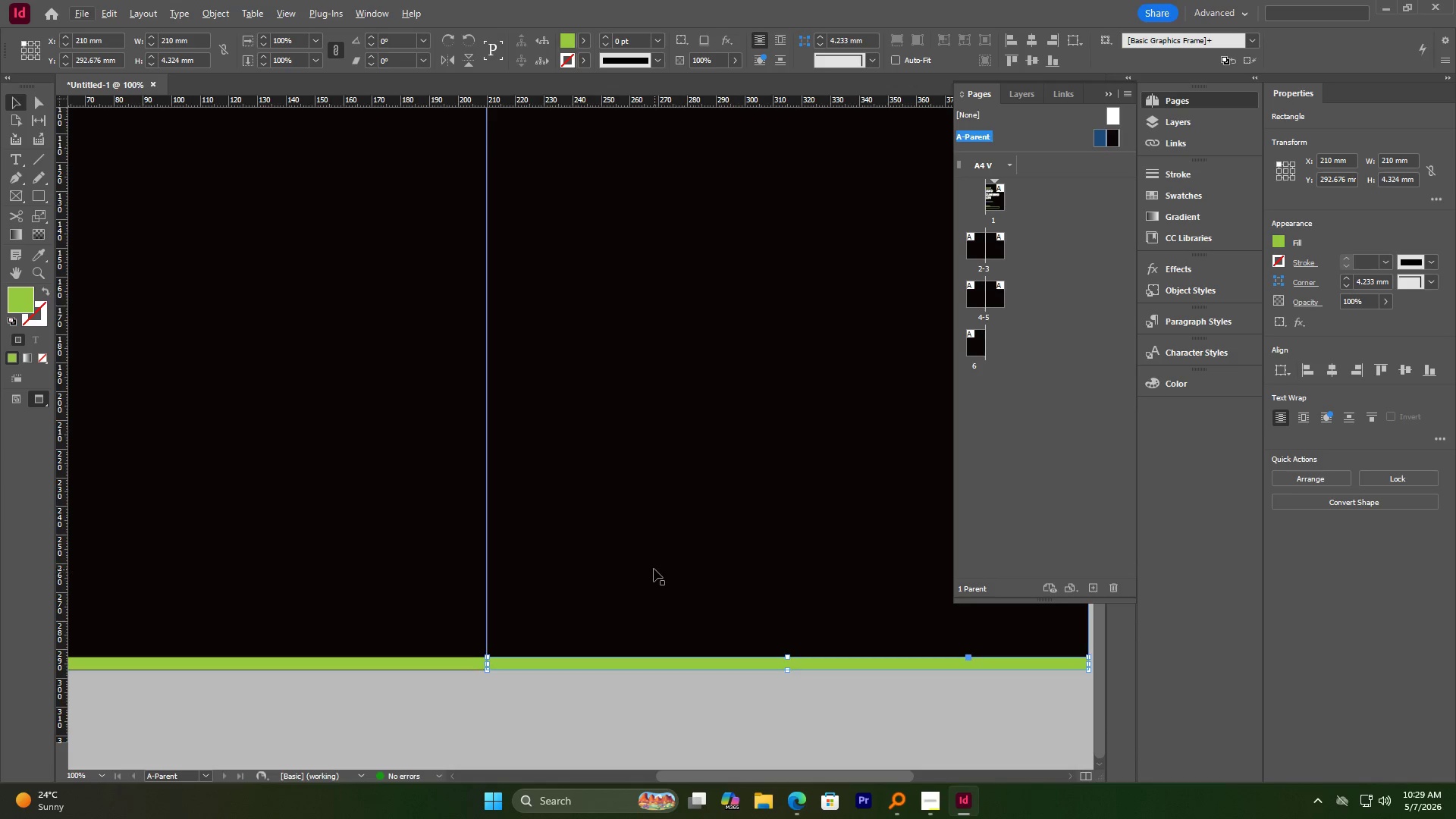 
hold_key(key=AltLeft, duration=1.08)
 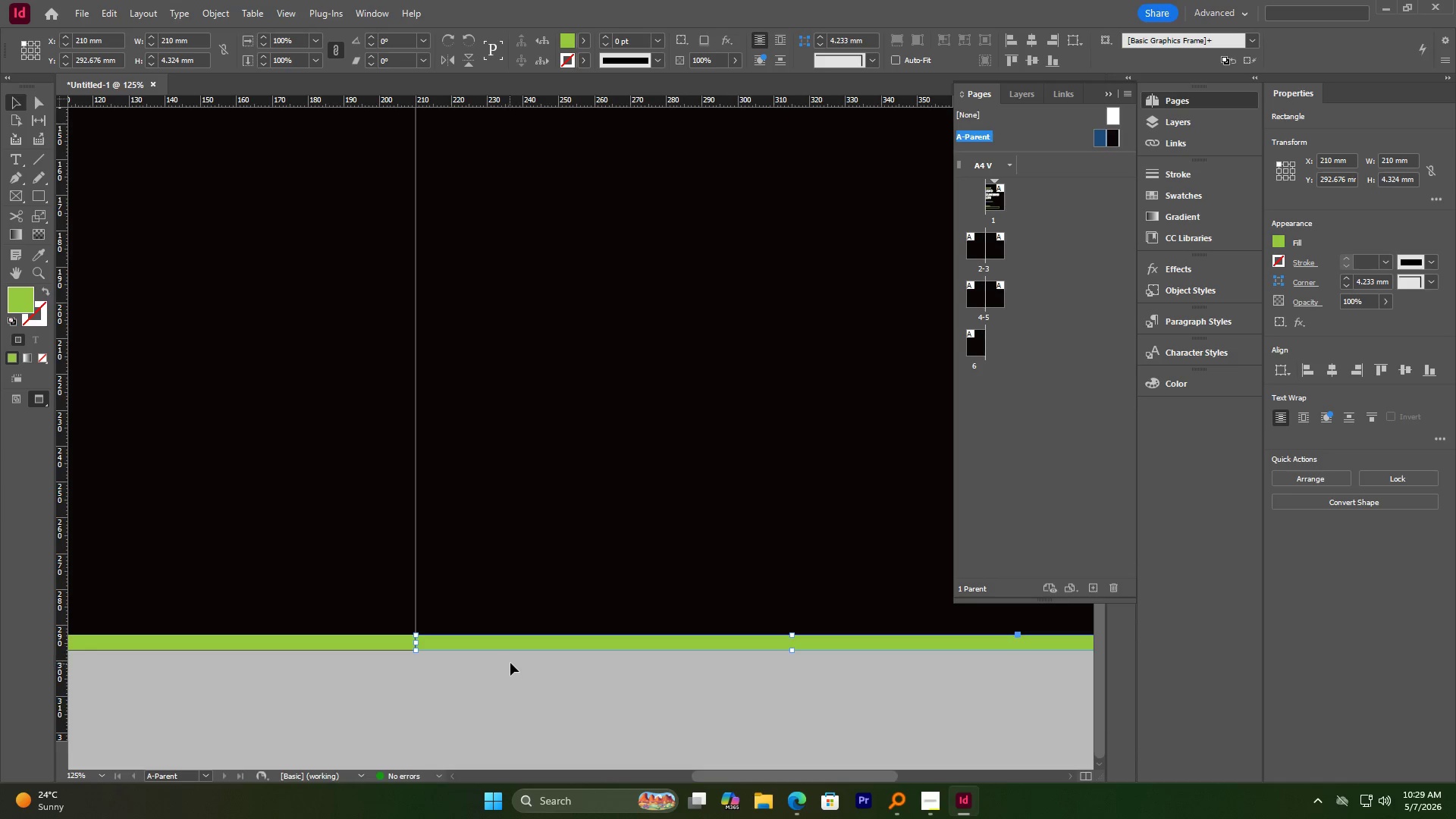 
scroll: coordinate [654, 569], scroll_direction: down, amount: 5.0
 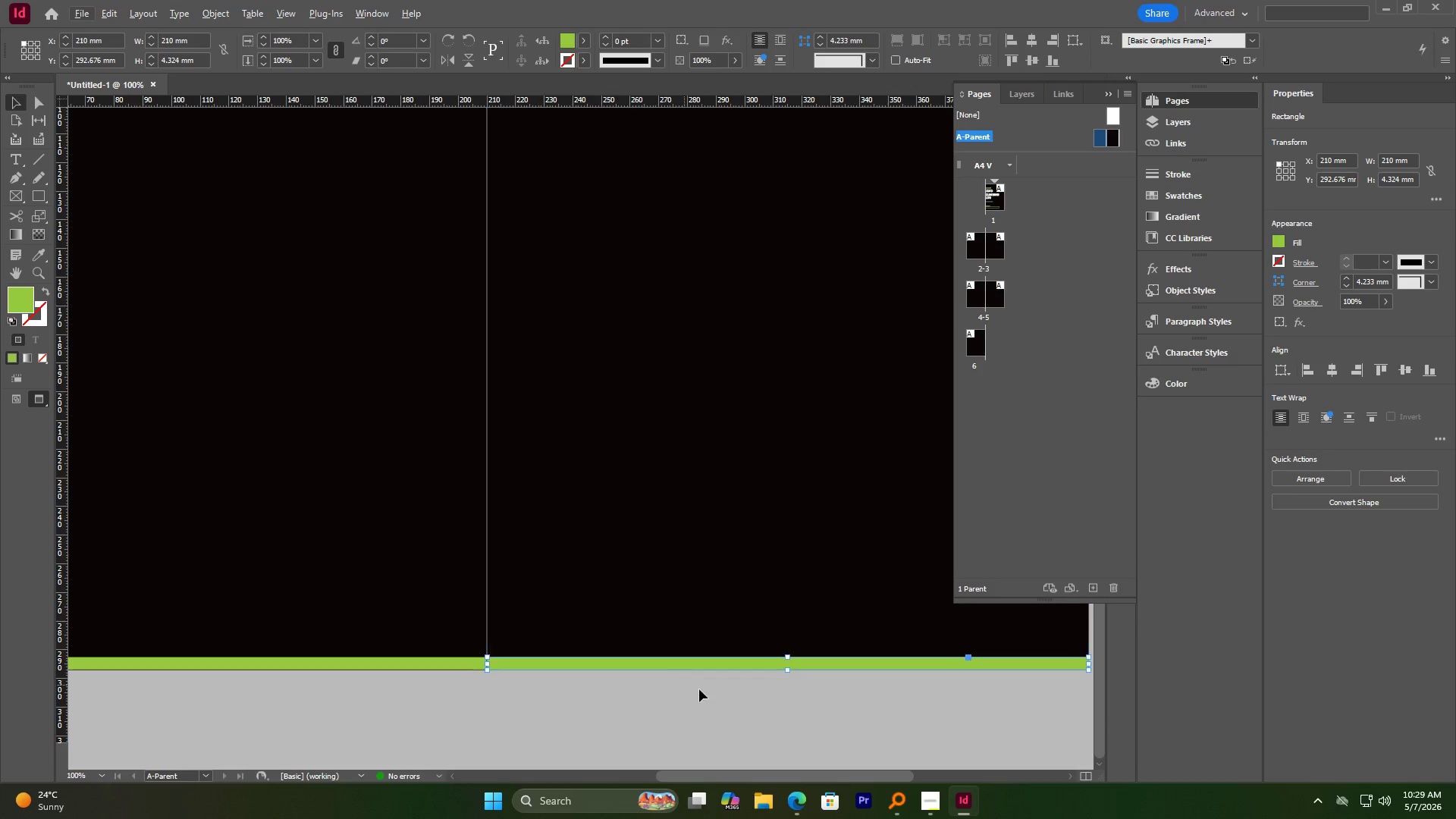 
scroll: coordinate [768, 673], scroll_direction: up, amount: 1.0
 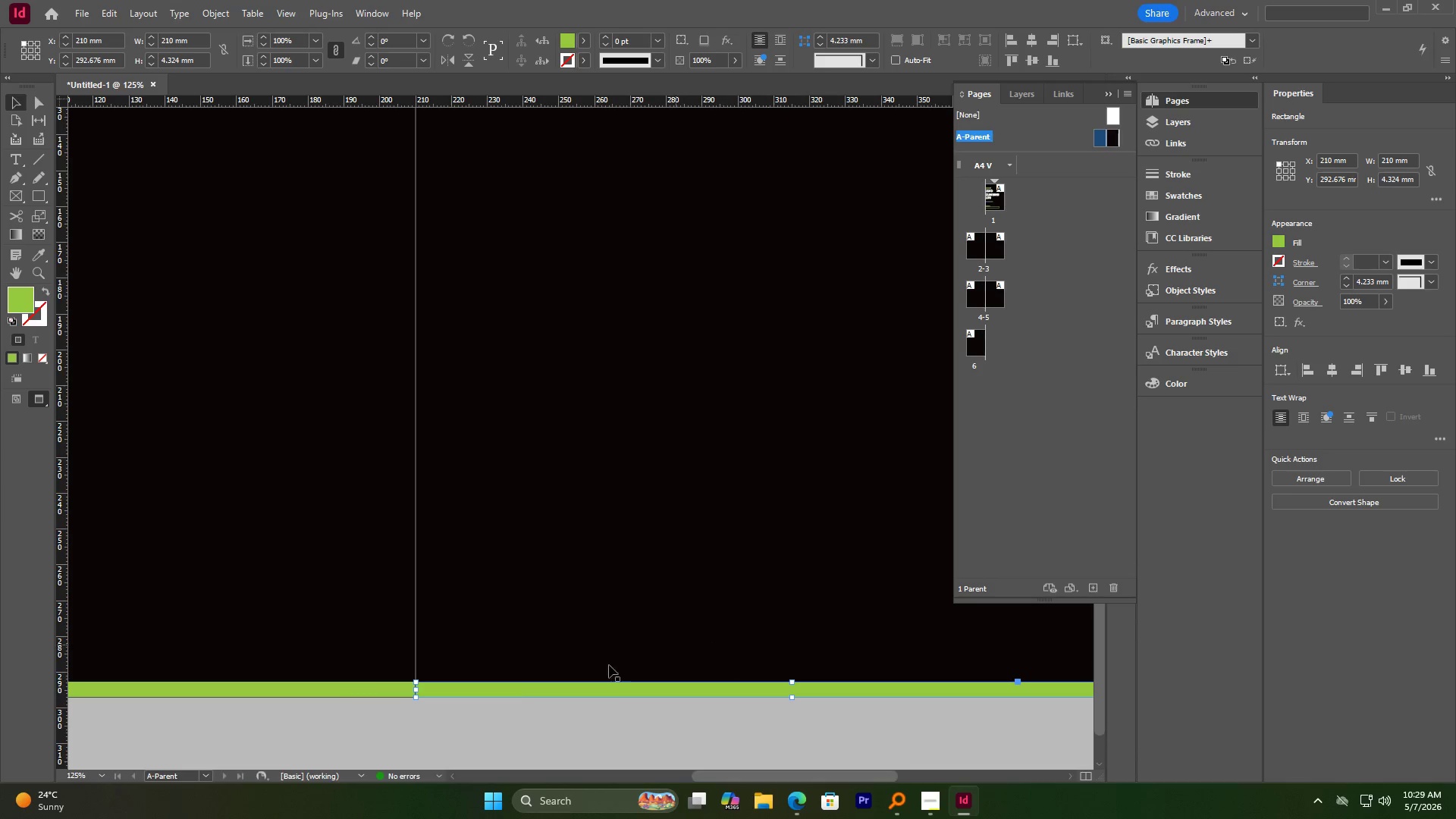 
hold_key(key=AltLeft, duration=1.23)
scroll: coordinate [441, 635], scroll_direction: down, amount: 3.0
 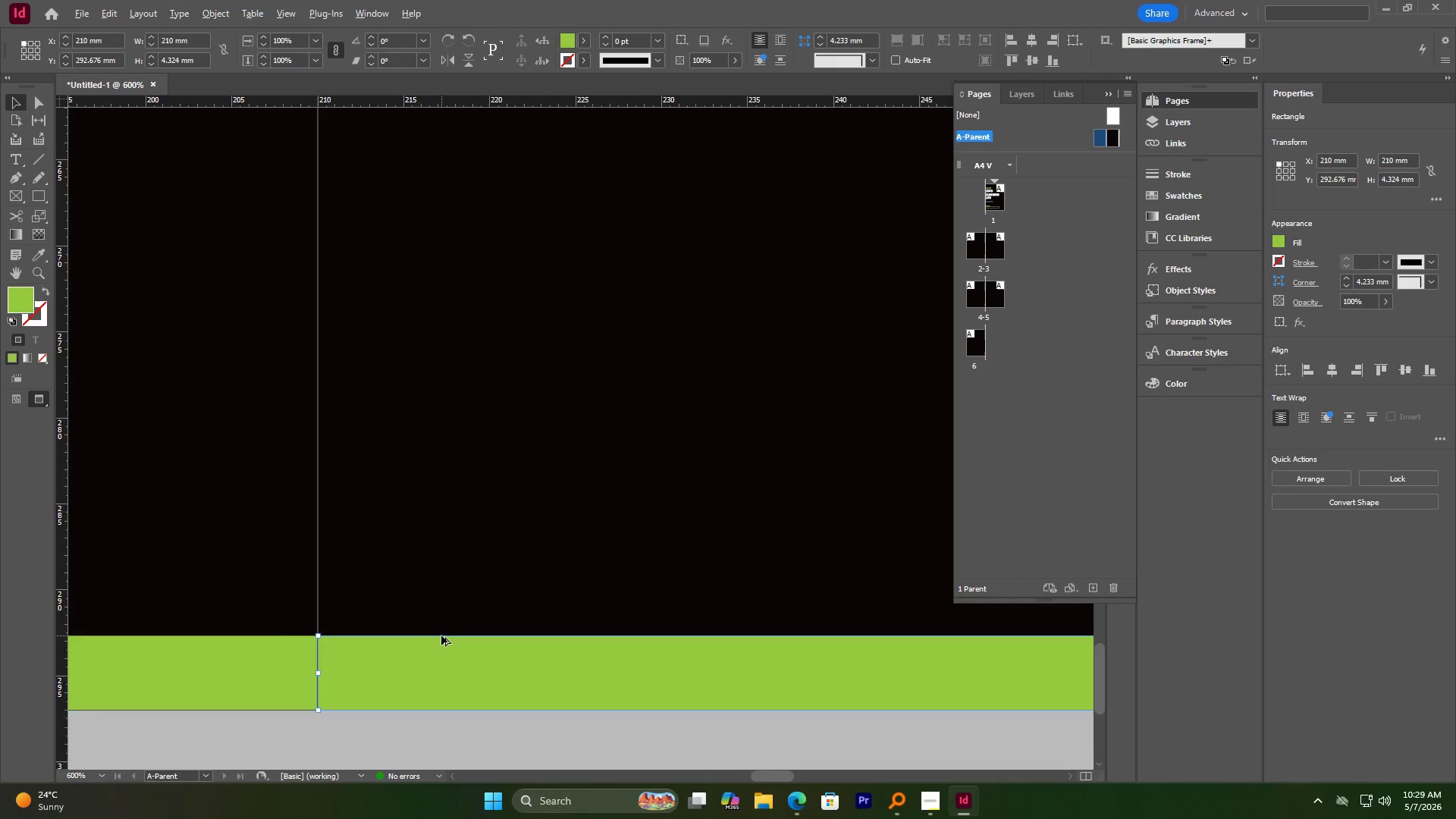 
scroll: coordinate [441, 635], scroll_direction: up, amount: 4.0
 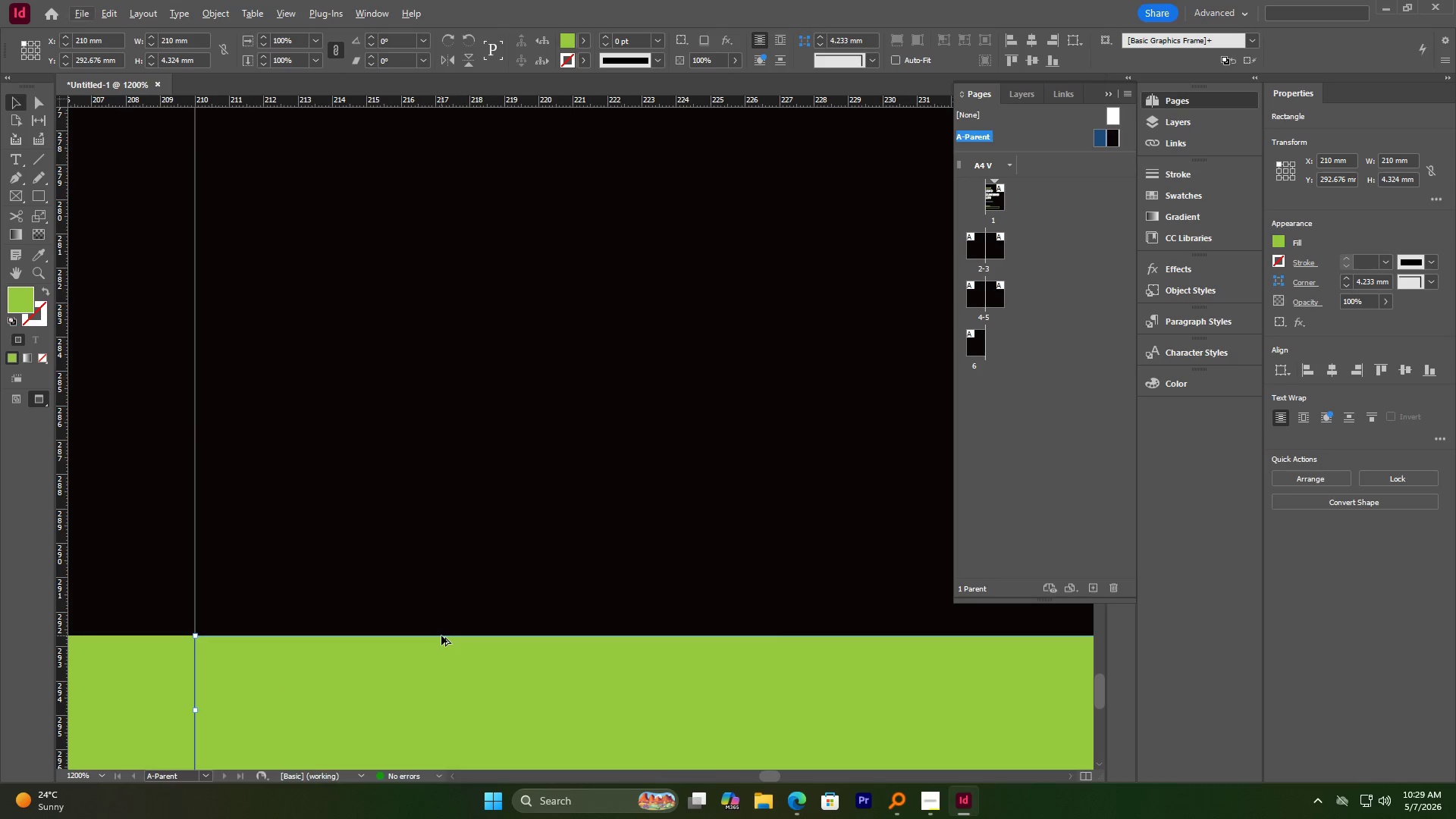 
hold_key(key=AltLeft, duration=0.64)
 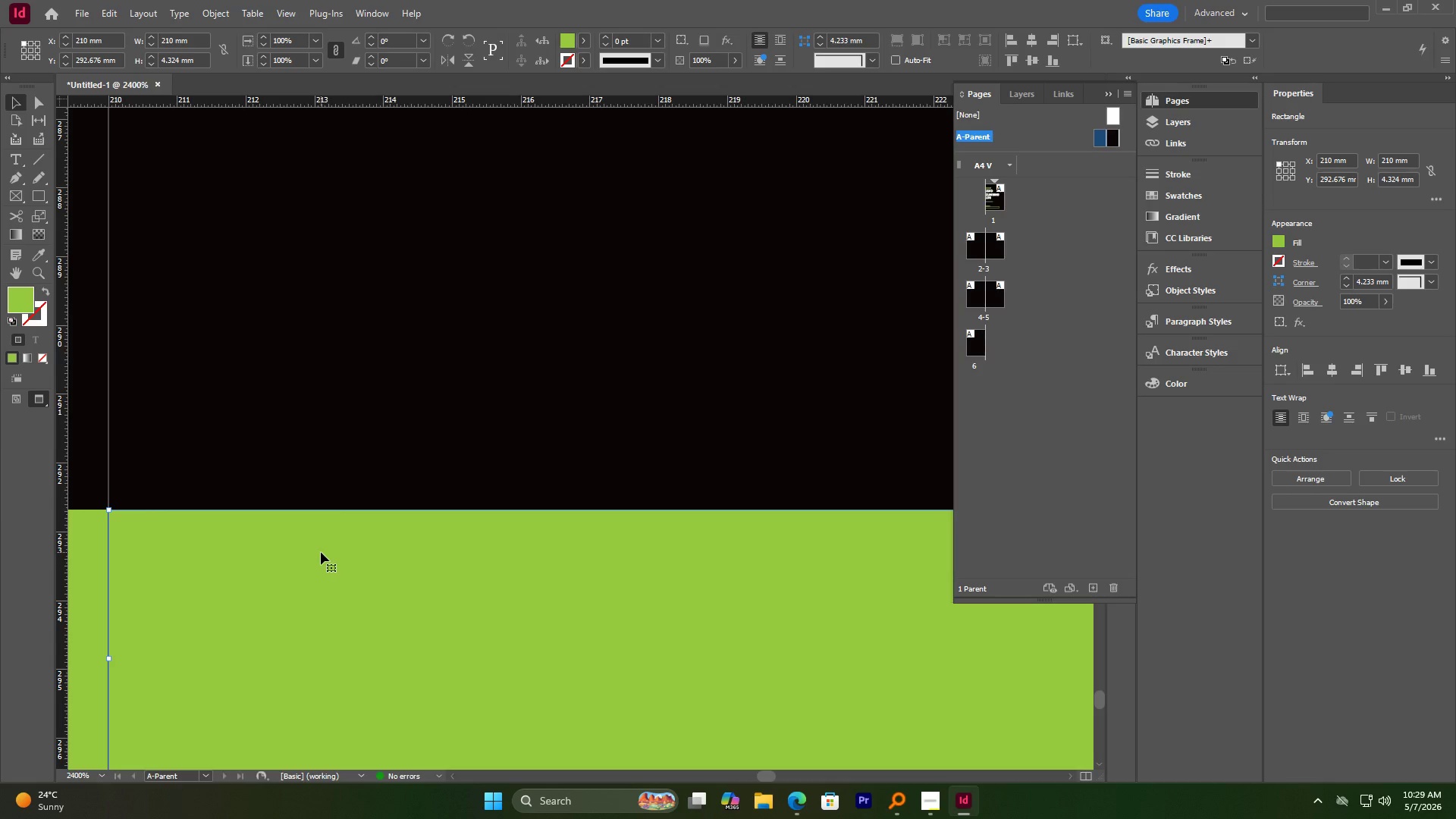 
key(Alt+AltLeft)
 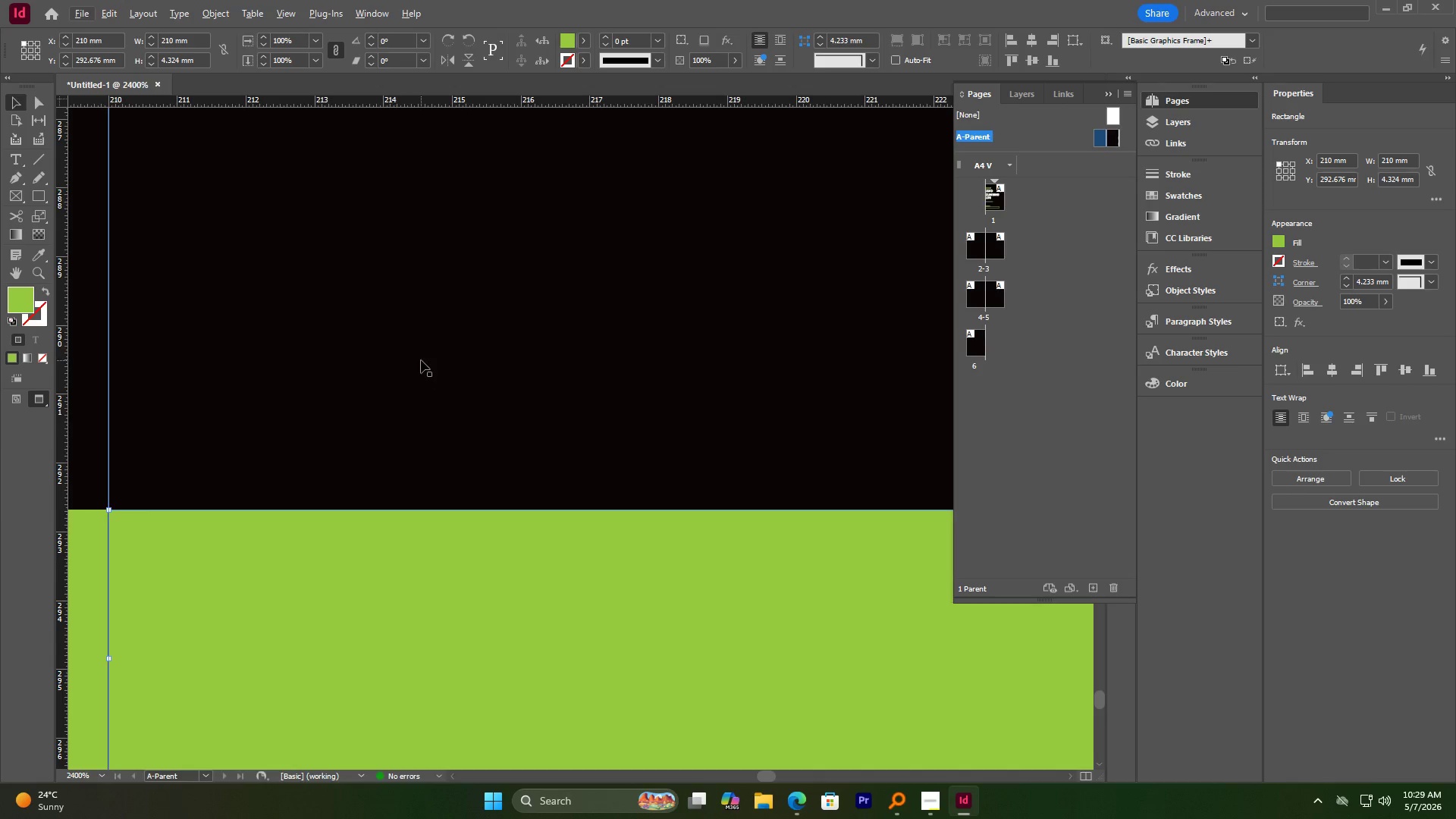 
scroll: coordinate [321, 552], scroll_direction: up, amount: 2.0
 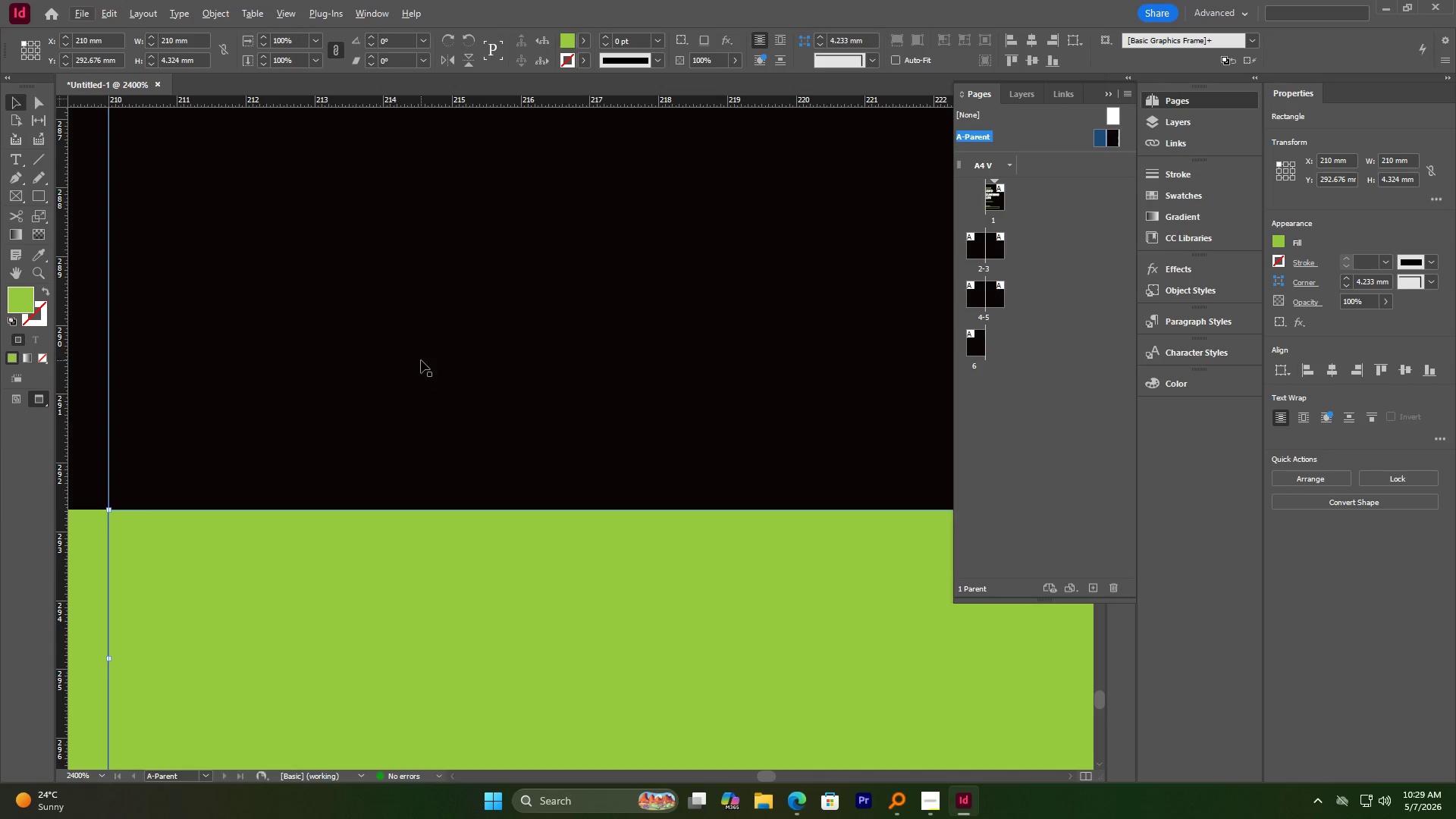 
left_click([421, 360])
 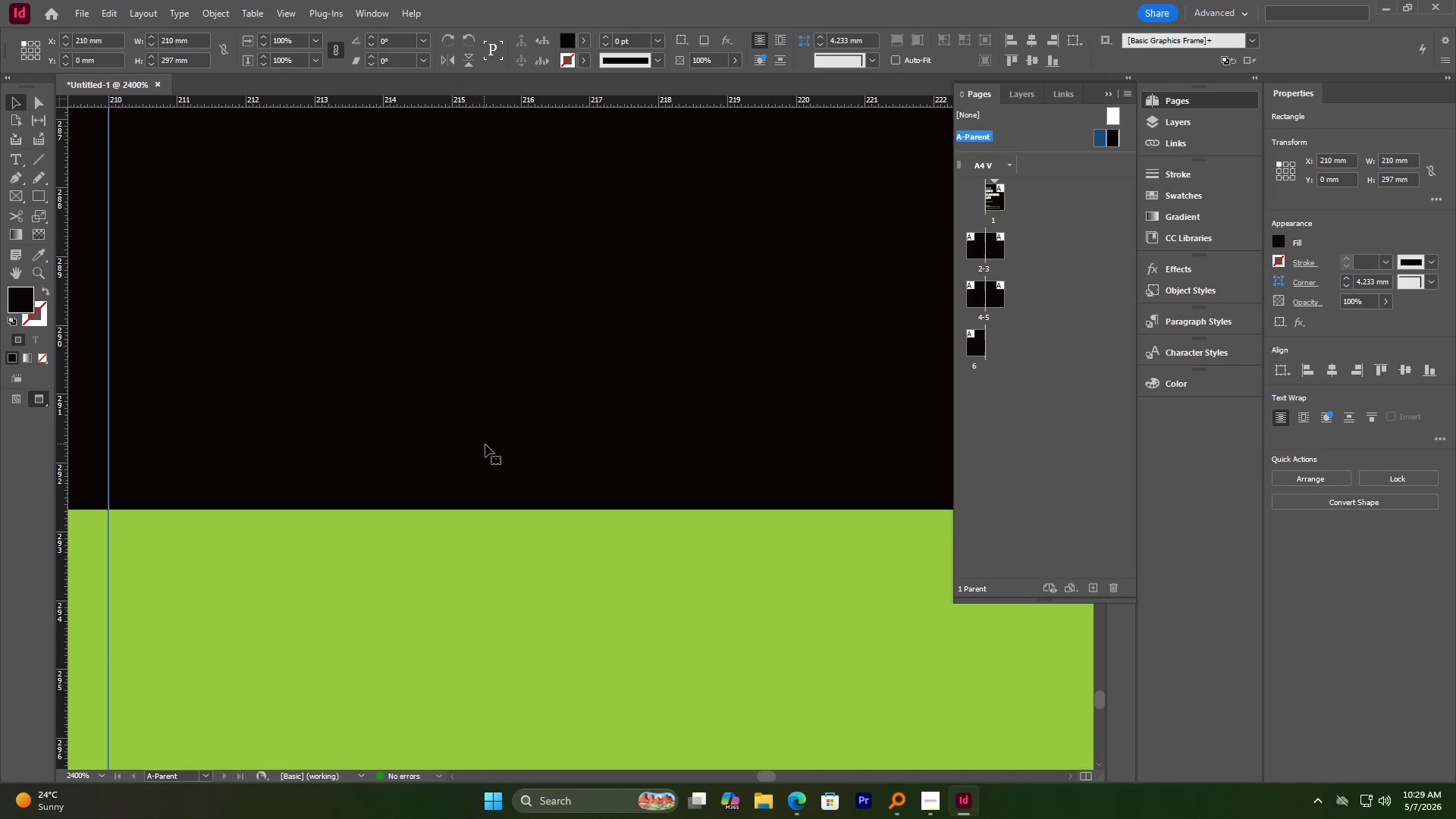 
hold_key(key=AltLeft, duration=2.11)
scroll: coordinate [485, 444], scroll_direction: down, amount: 13.0
 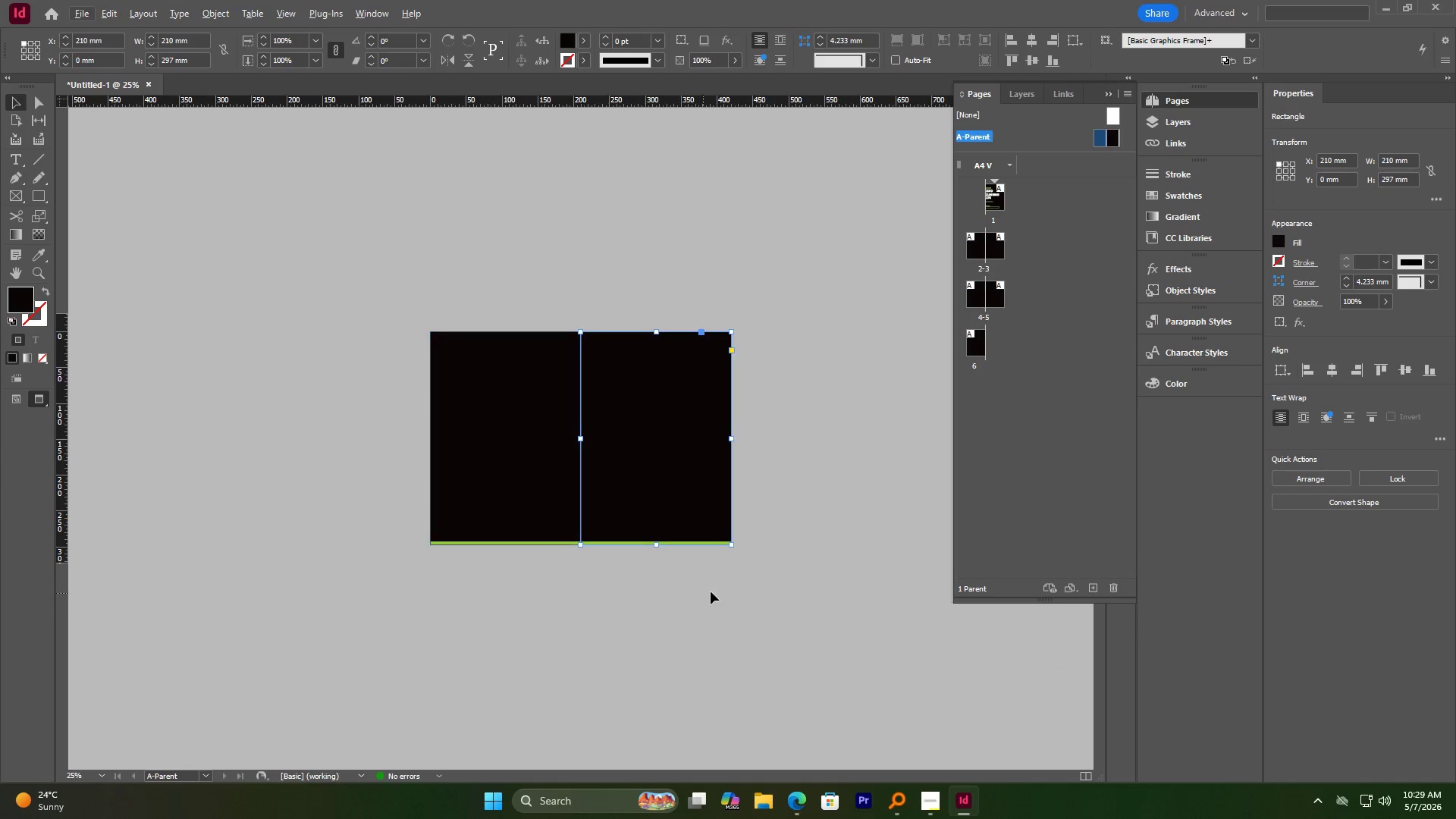 
left_click([713, 592])
 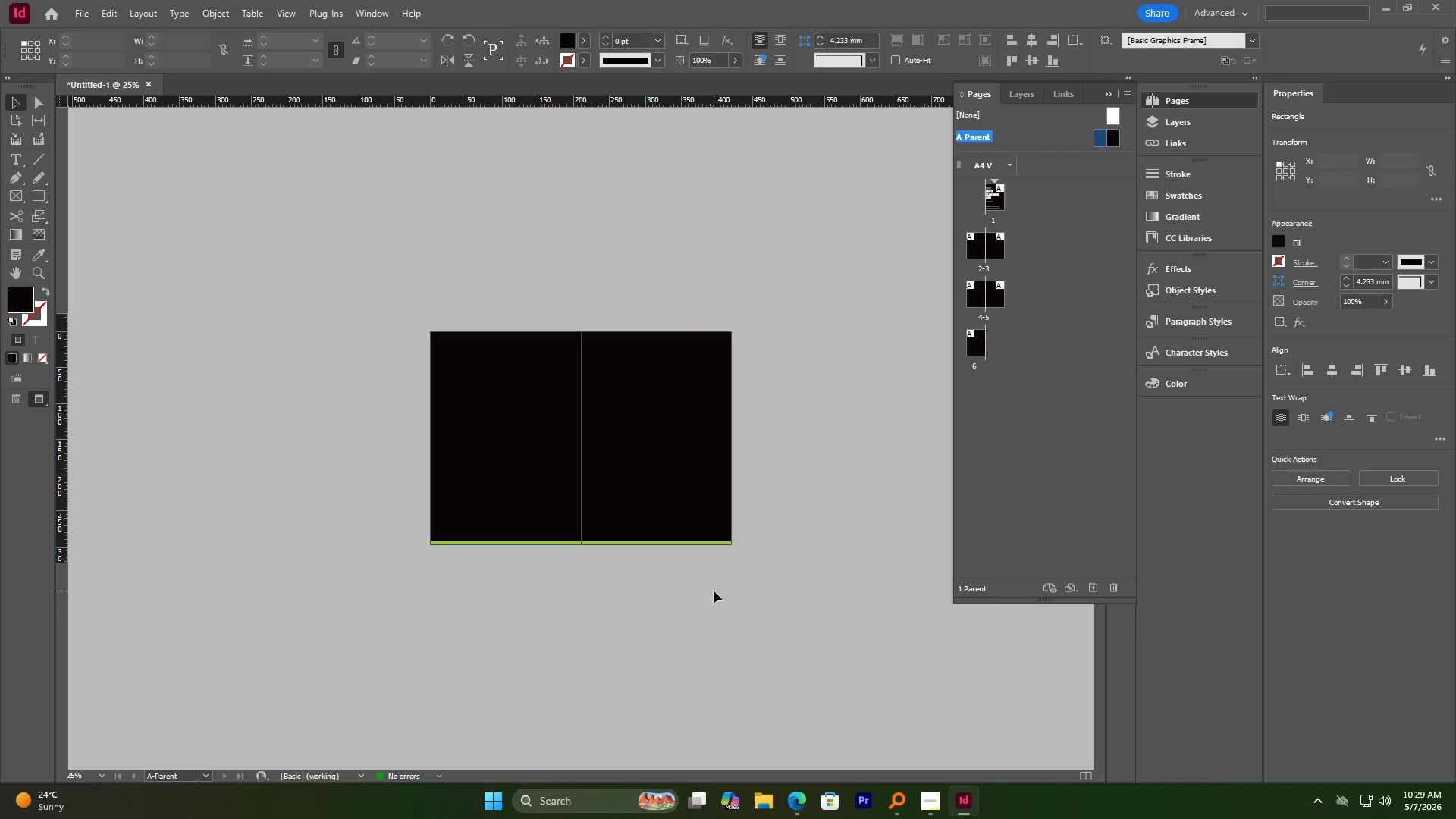 
hold_key(key=AltLeft, duration=0.83)
scroll: coordinate [714, 588], scroll_direction: up, amount: 1.0
 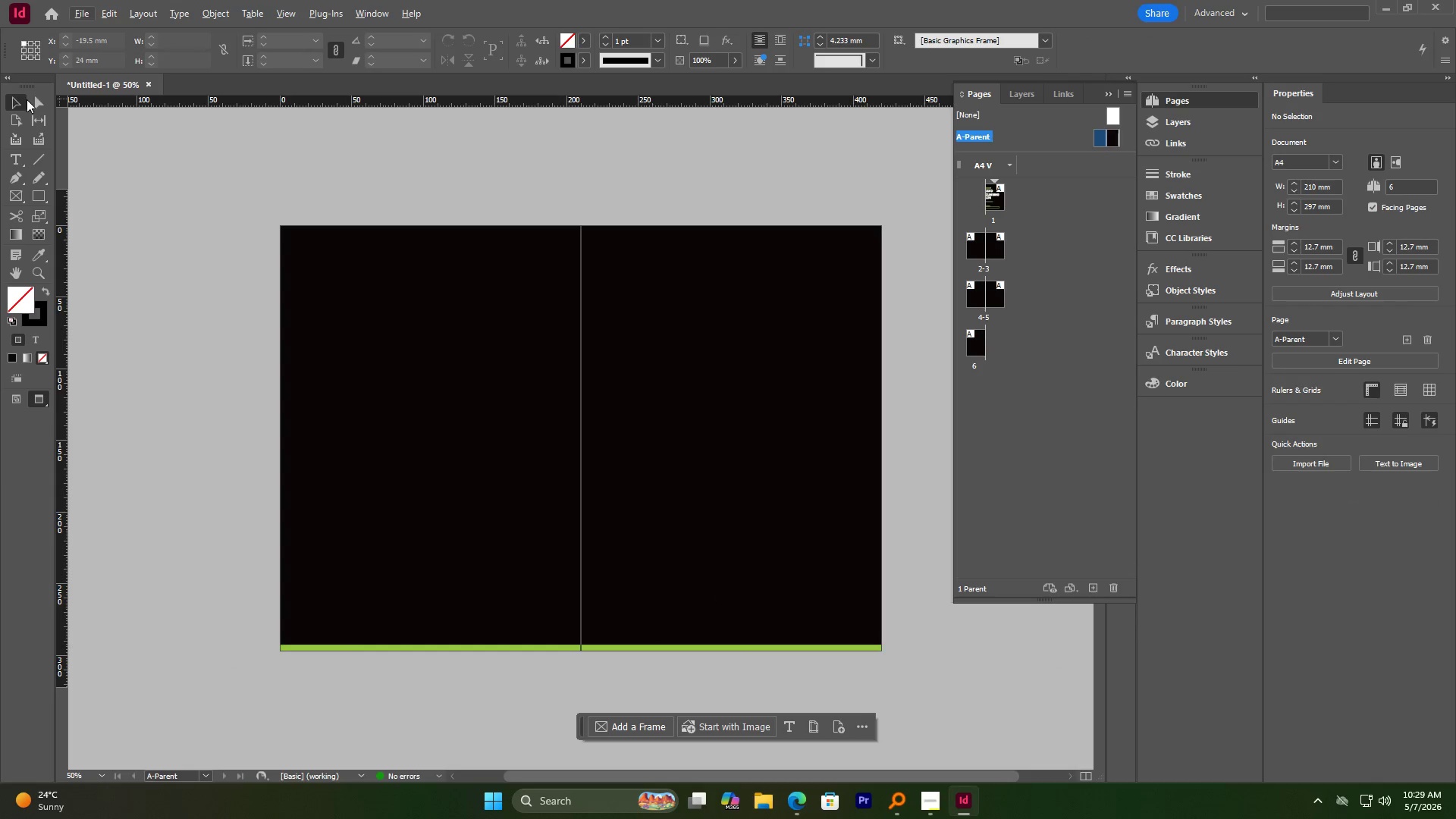 
double_click([153, 240])
 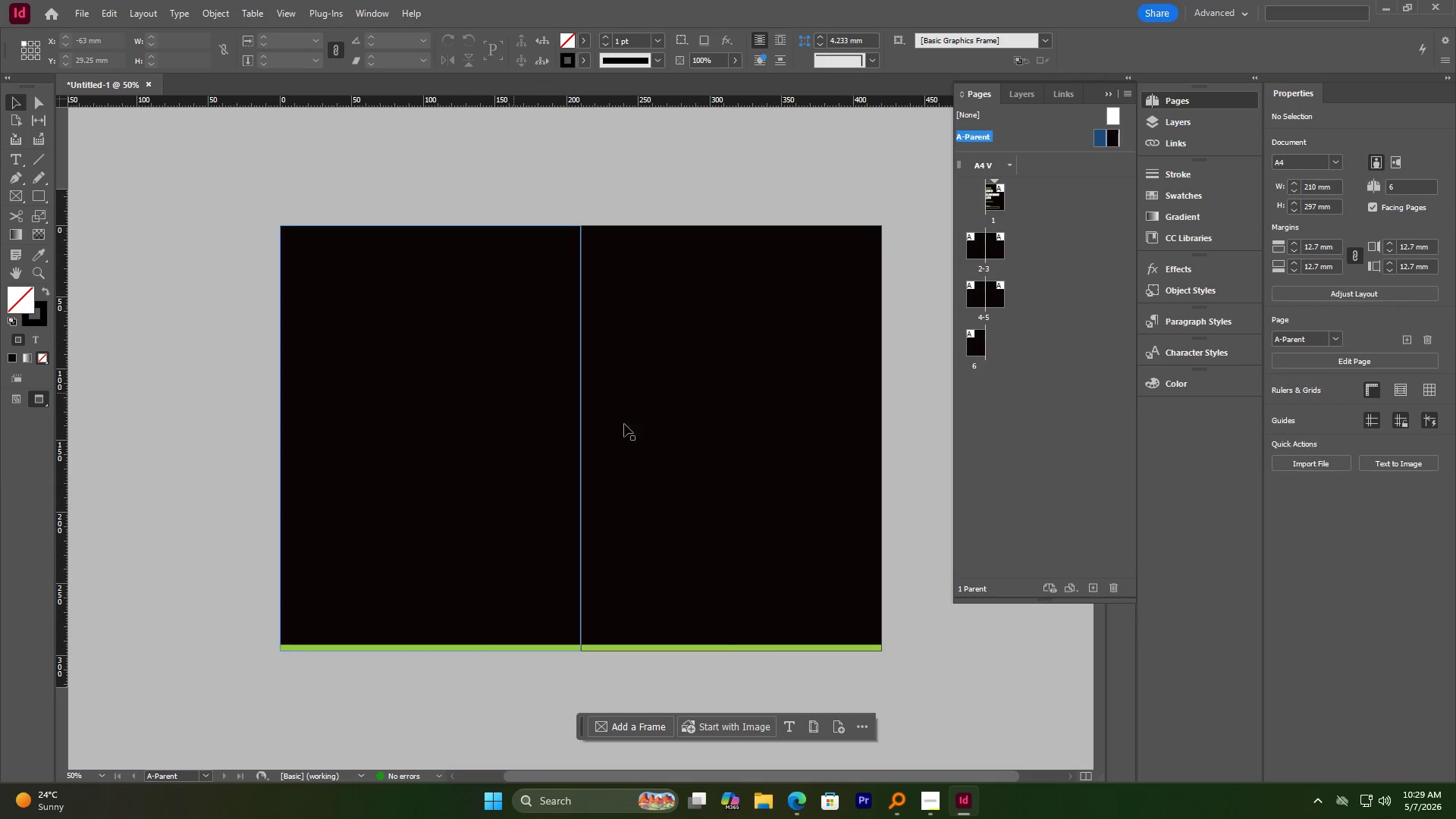 
hold_key(key=AltLeft, duration=1.7)
scroll: coordinate [858, 494], scroll_direction: none, amount: 0.0
 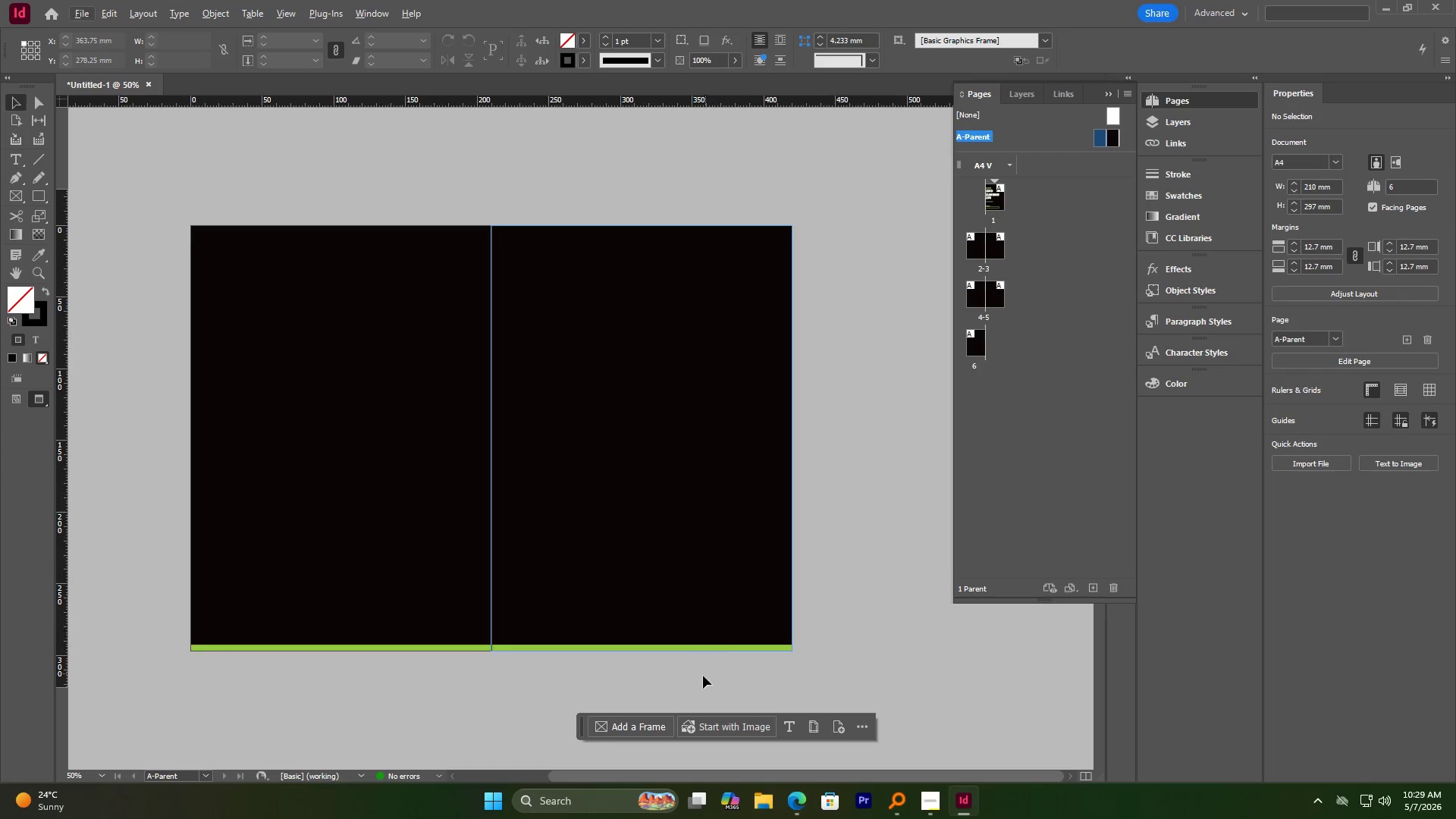 
hold_key(key=AltLeft, duration=0.67)
scroll: coordinate [506, 653], scroll_direction: down, amount: 1.0
 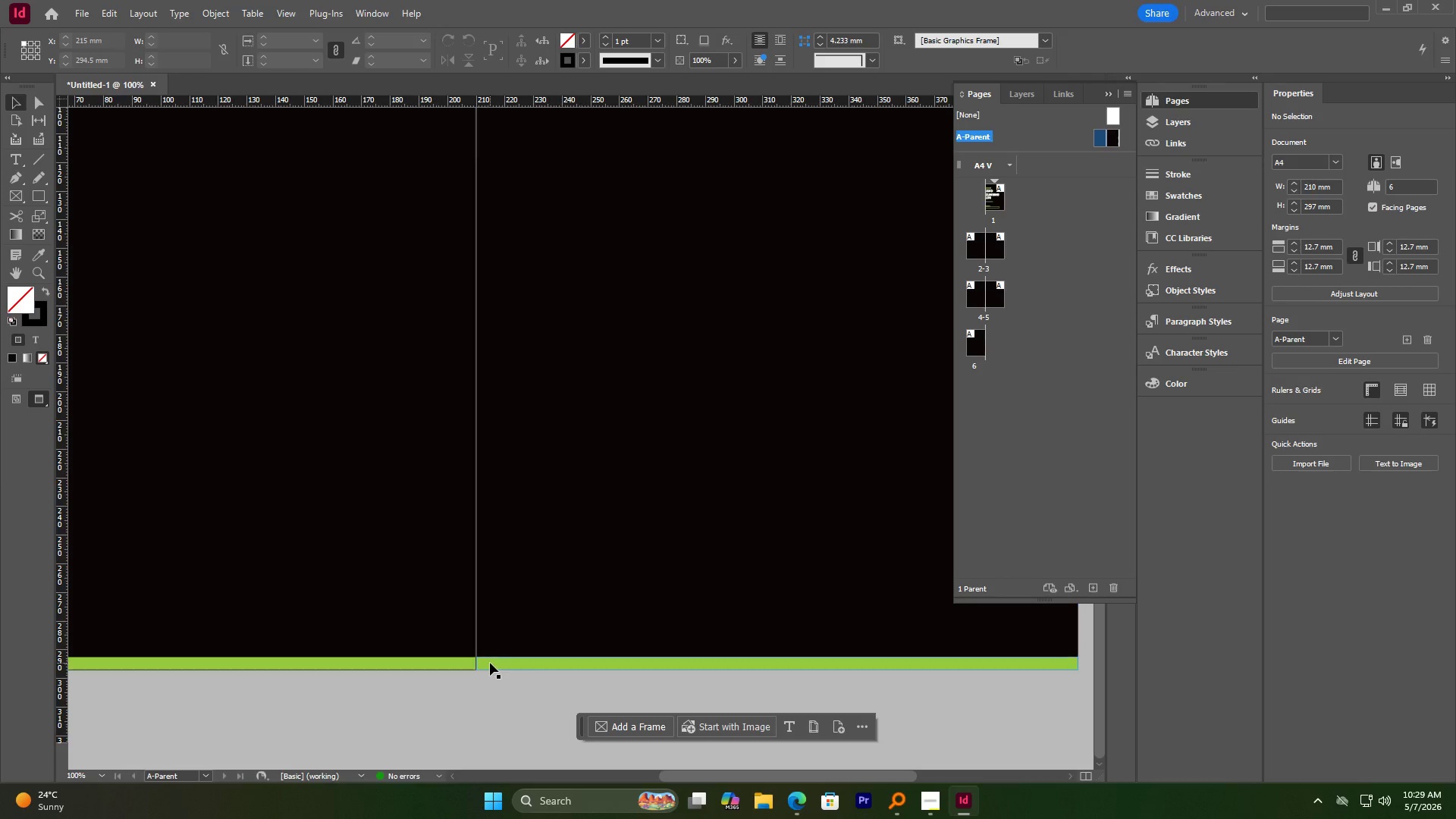 
hold_key(key=AltLeft, duration=1.56)
 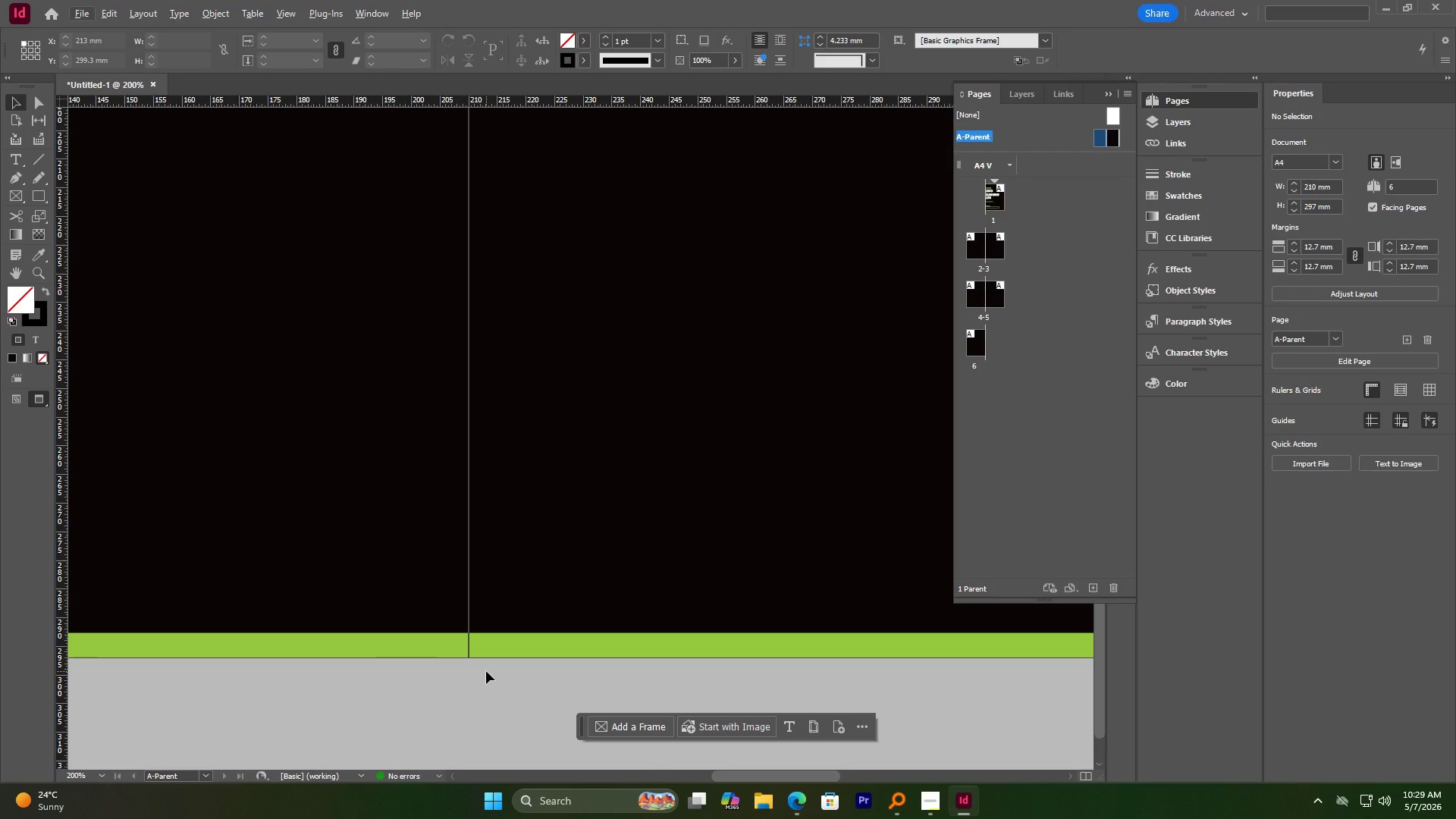 
scroll: coordinate [490, 663], scroll_direction: down, amount: 3.0
 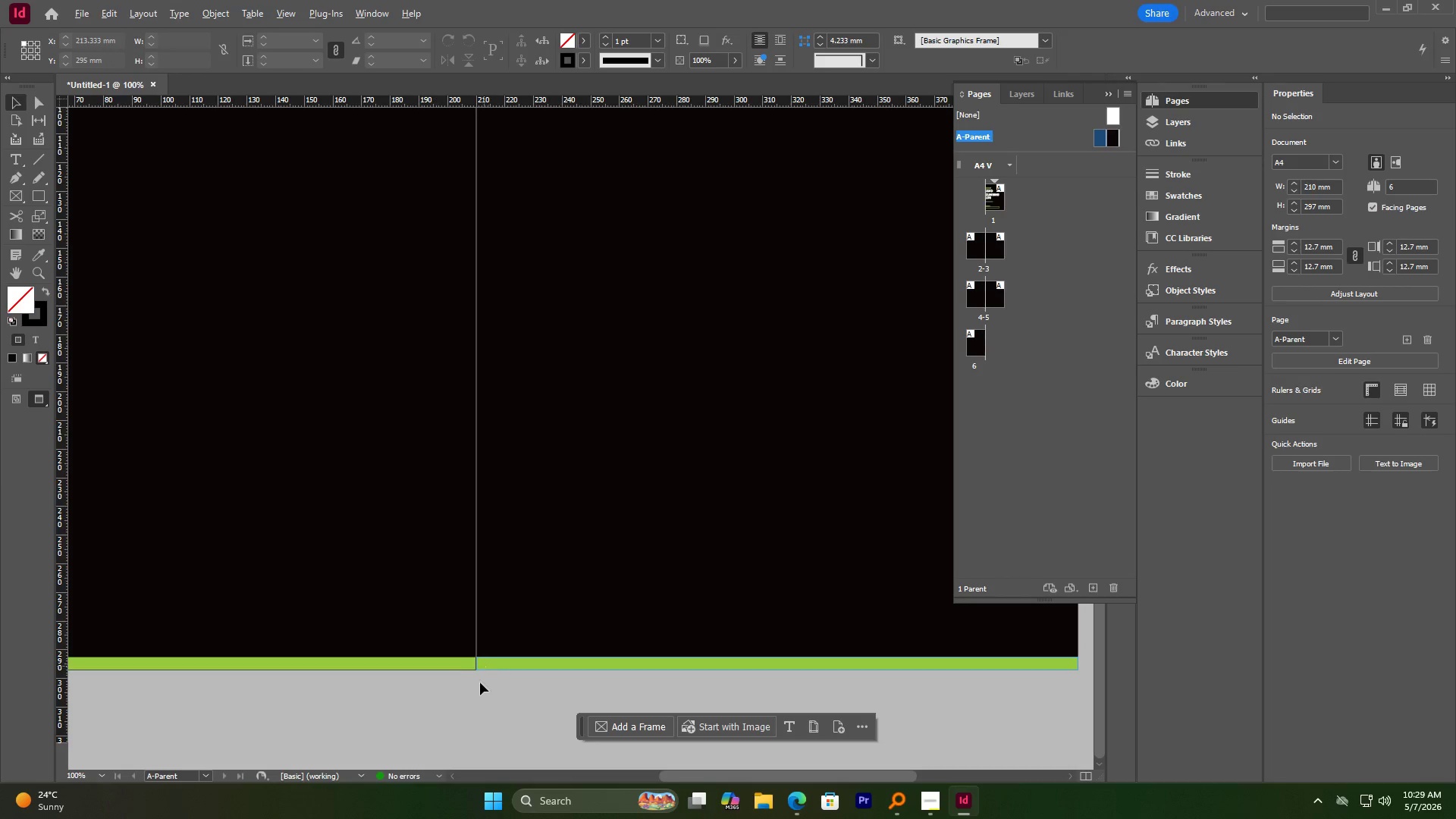 
scroll: coordinate [485, 681], scroll_direction: up, amount: 3.0
 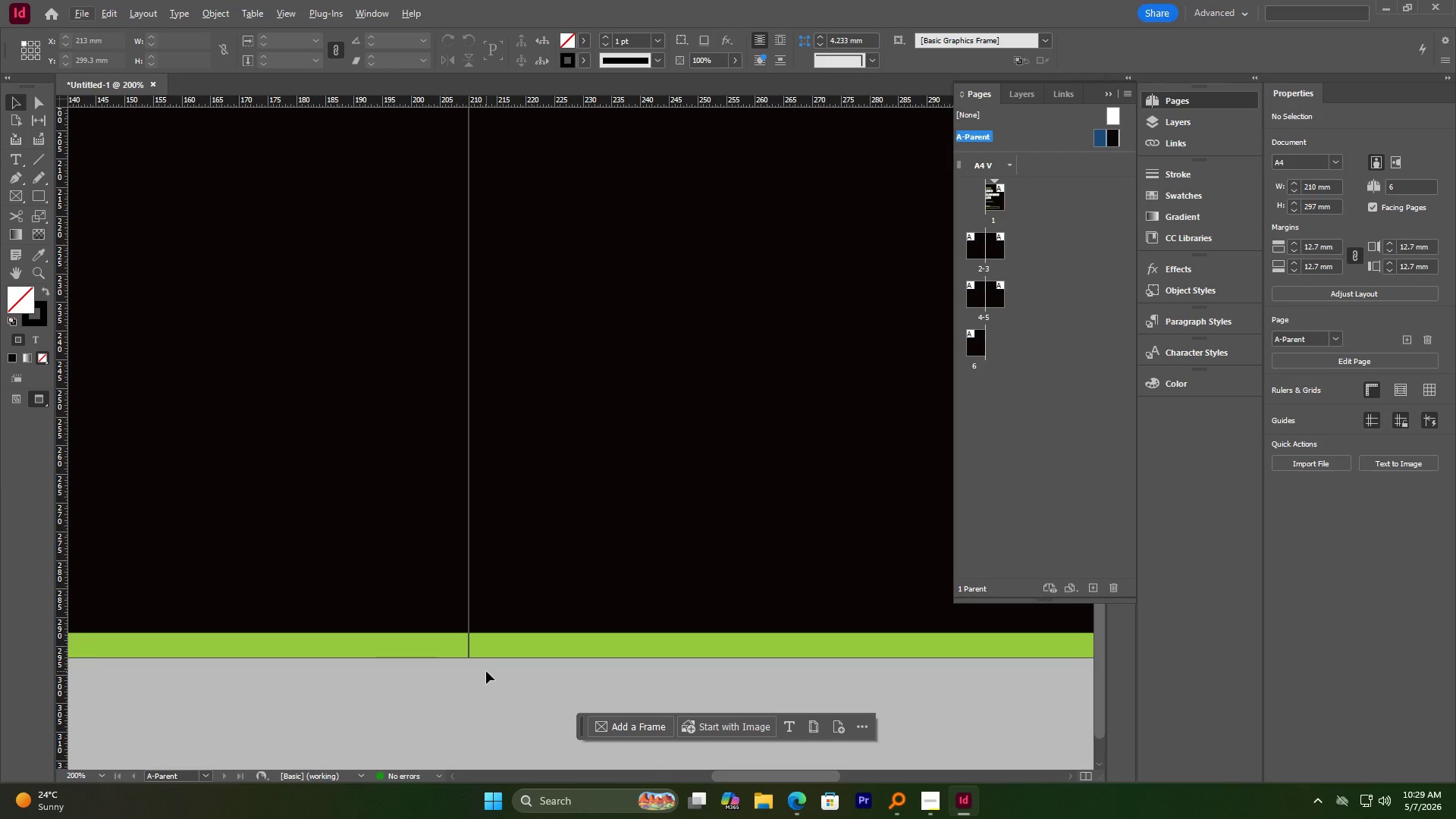 
left_click([486, 671])
 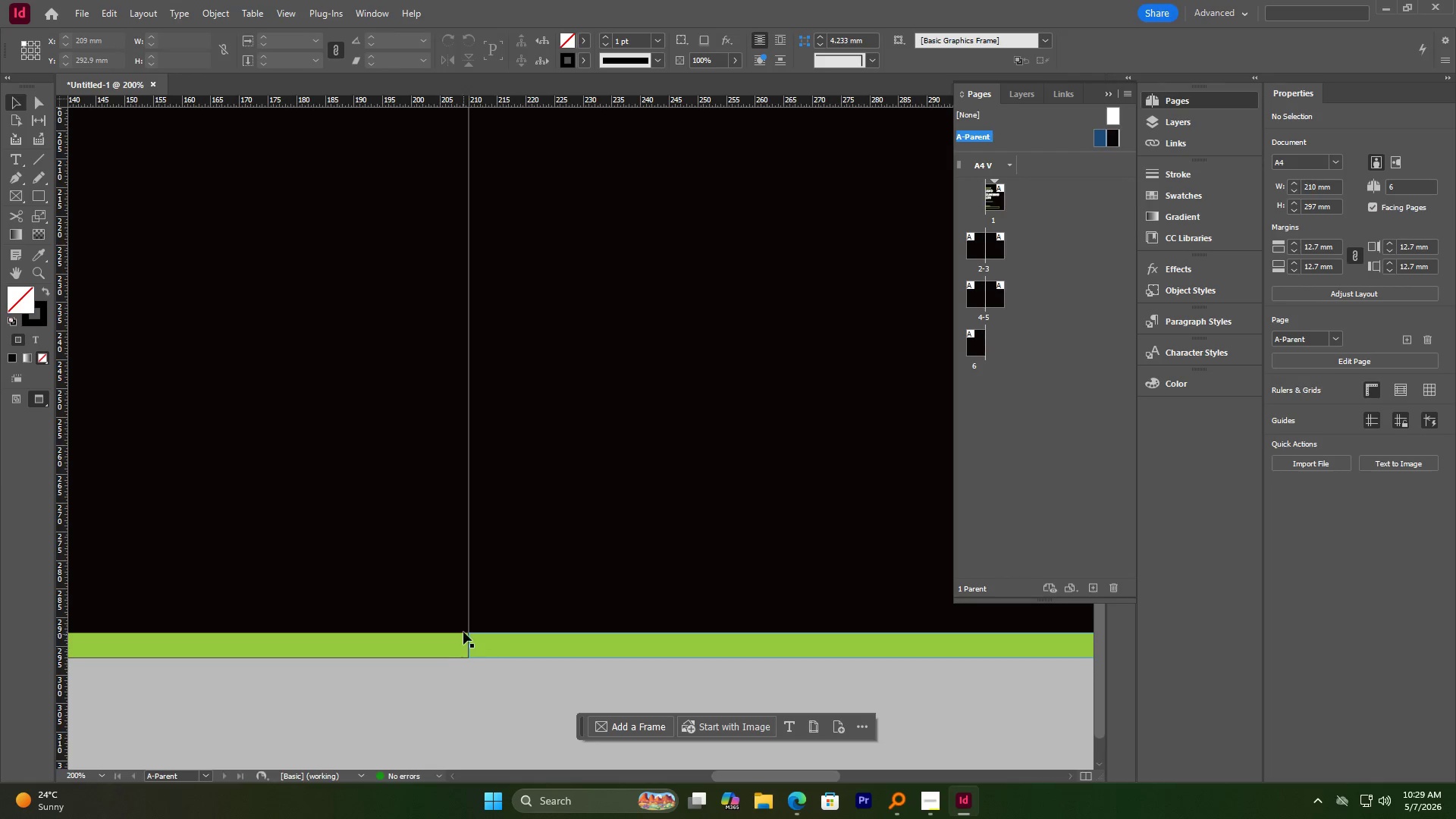 
left_click([430, 640])
 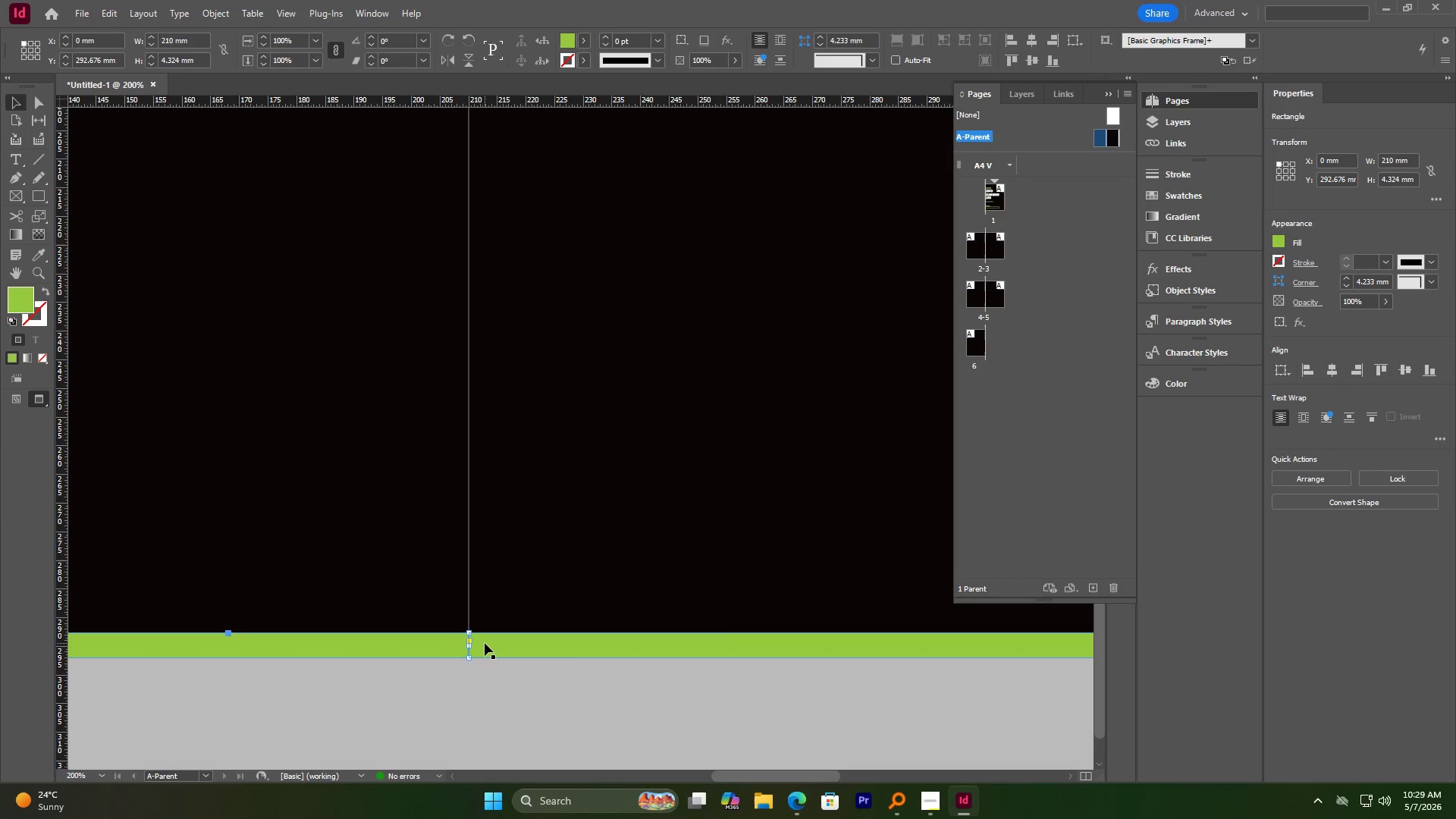 
left_click([485, 643])
 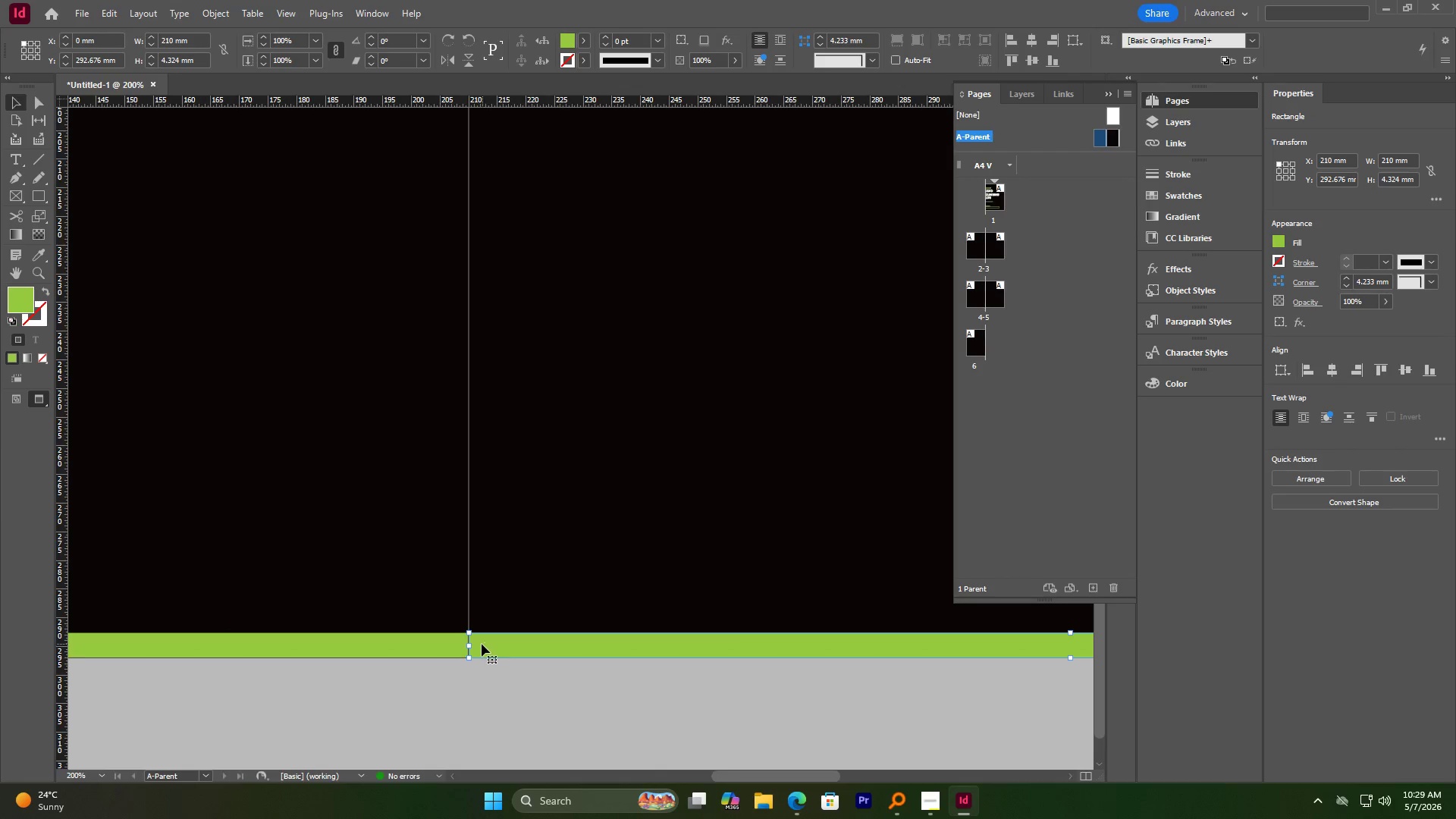 
hold_key(key=AltLeft, duration=1.25)
scroll: coordinate [475, 644], scroll_direction: up, amount: 3.0
 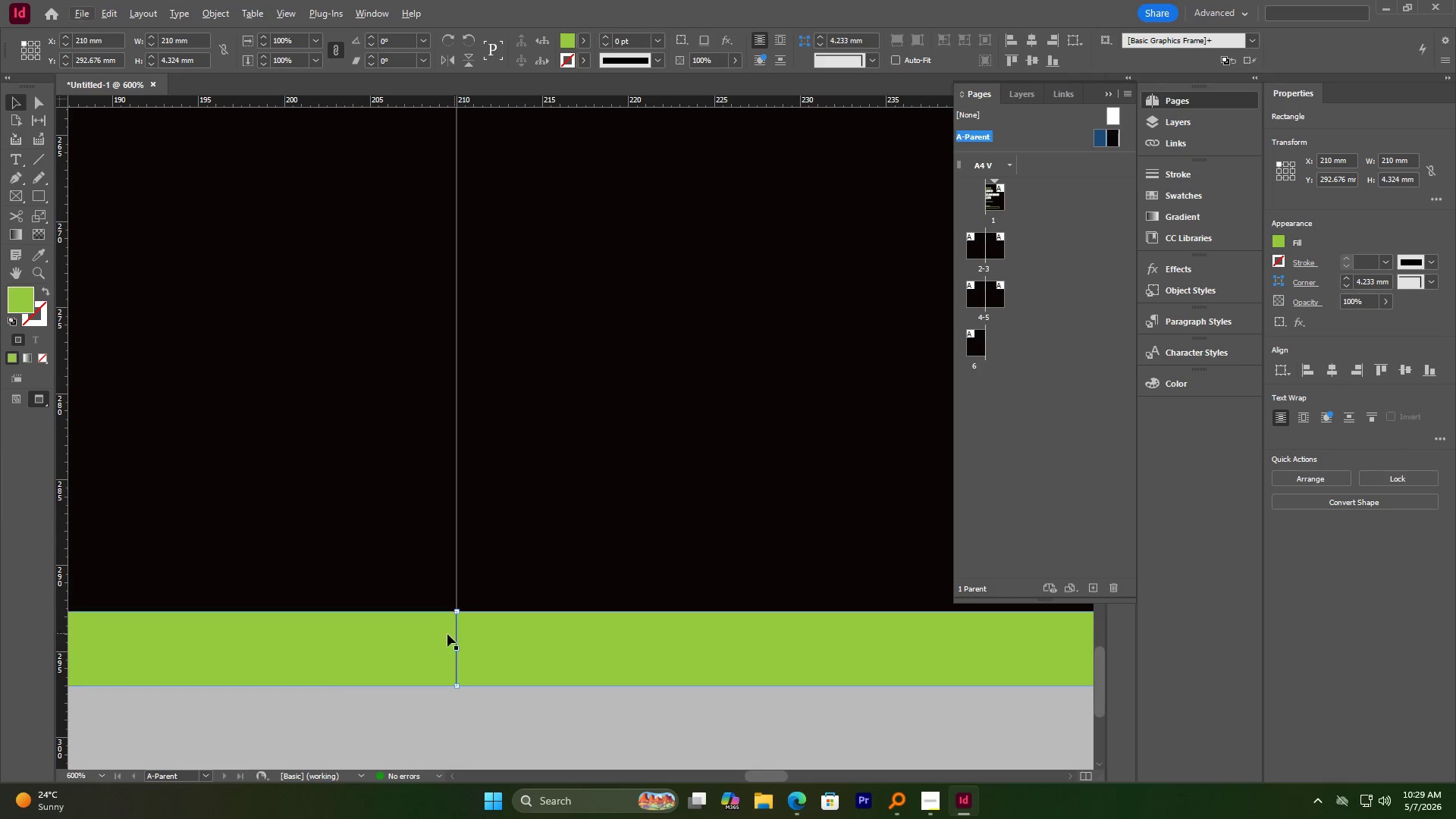 
left_click([447, 634])
 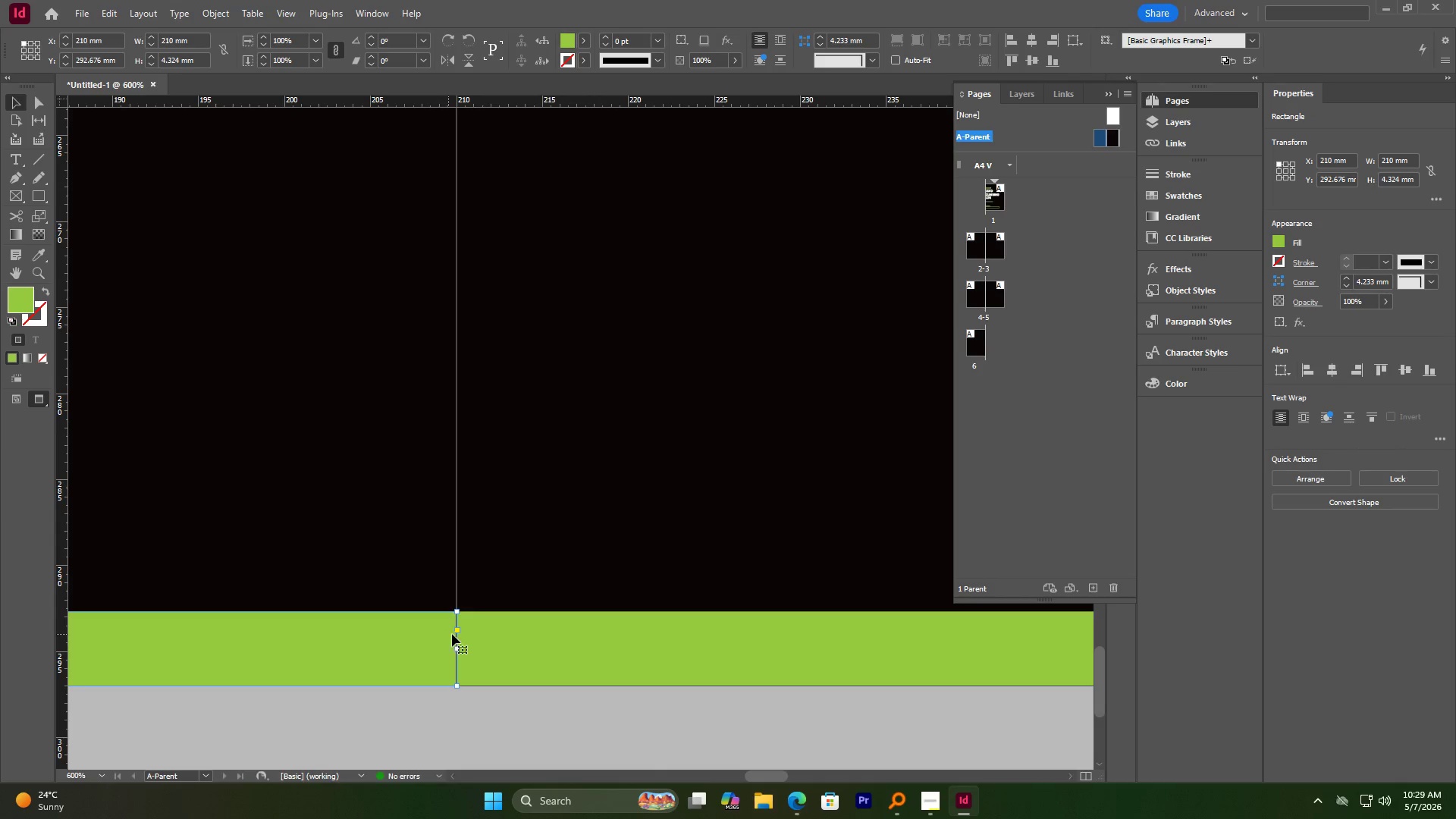 
hold_key(key=AltLeft, duration=3.06)
scroll: coordinate [458, 635], scroll_direction: down, amount: 5.0
 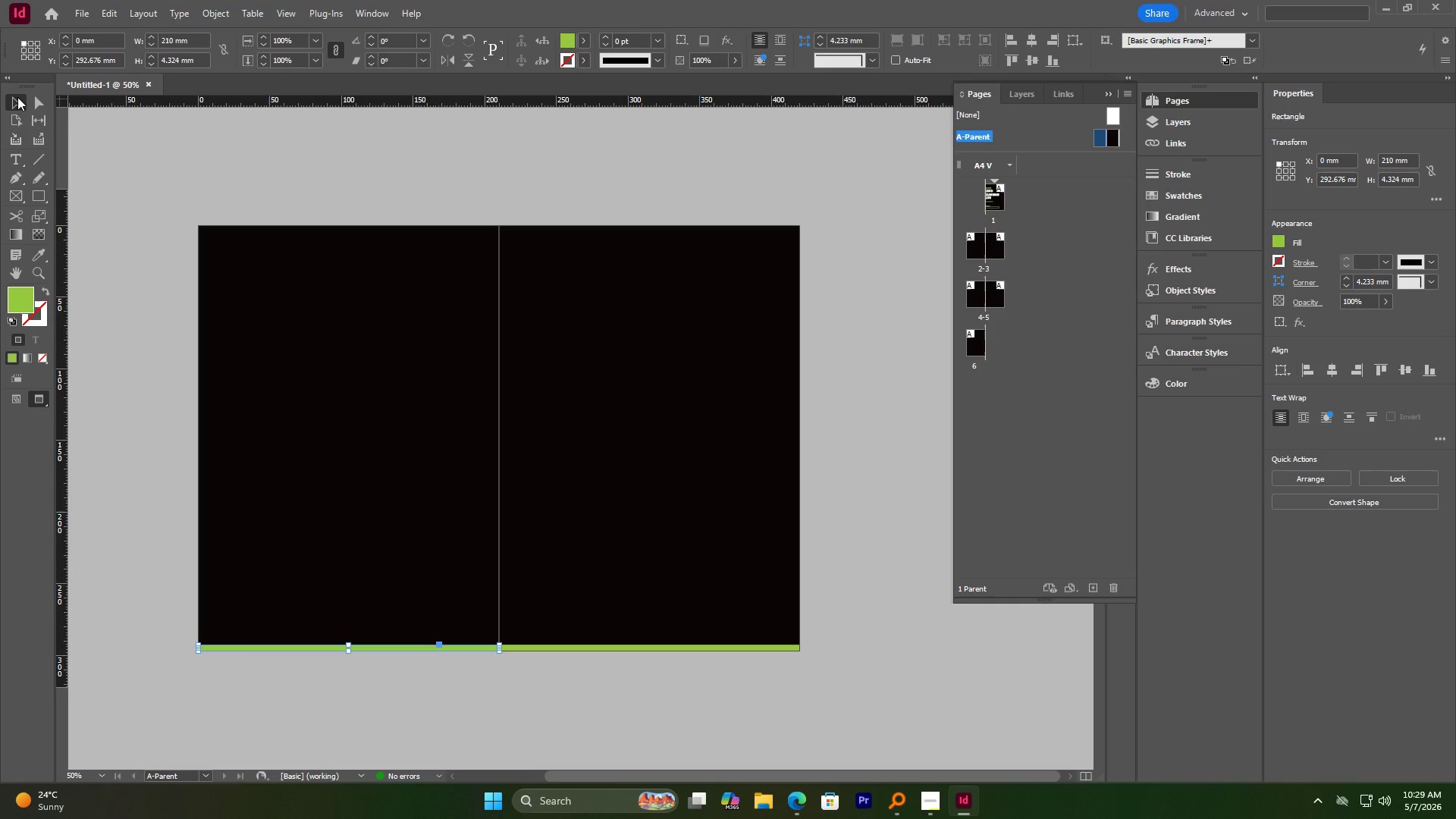 
double_click([114, 211])
 